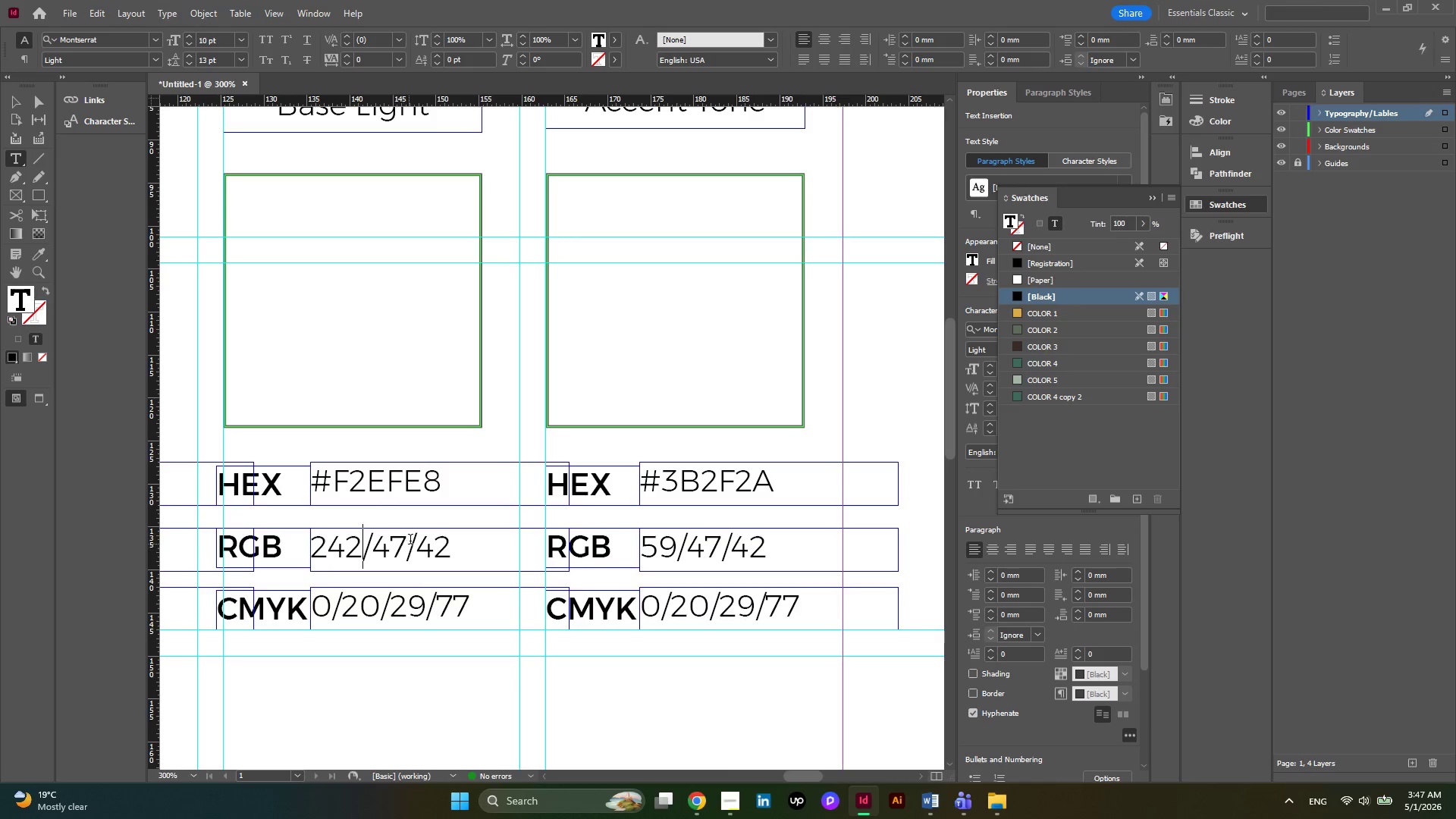 
left_click_drag(start_coordinate=[403, 540], to_coordinate=[381, 562])
 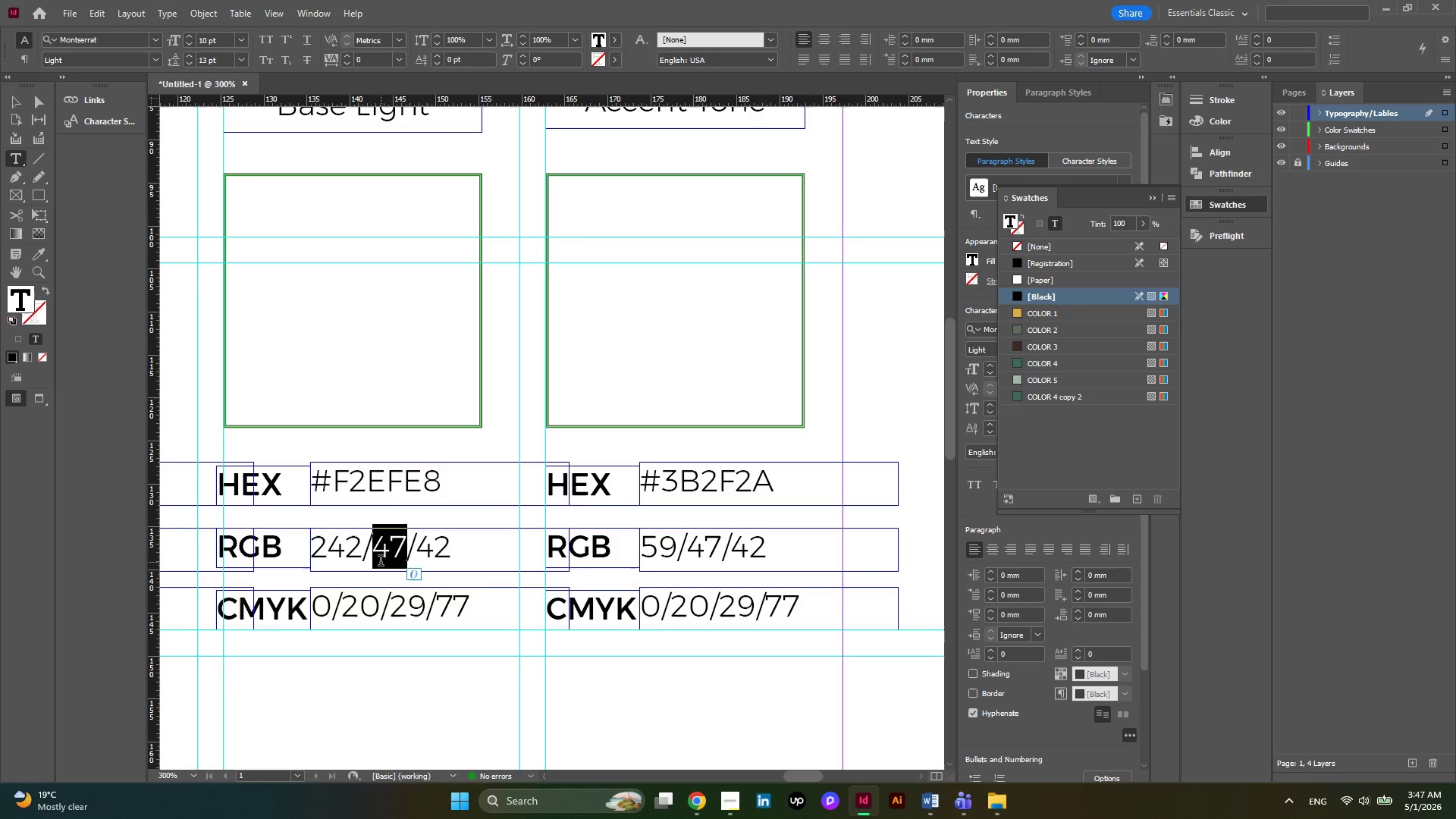 
key(Numpad2)
 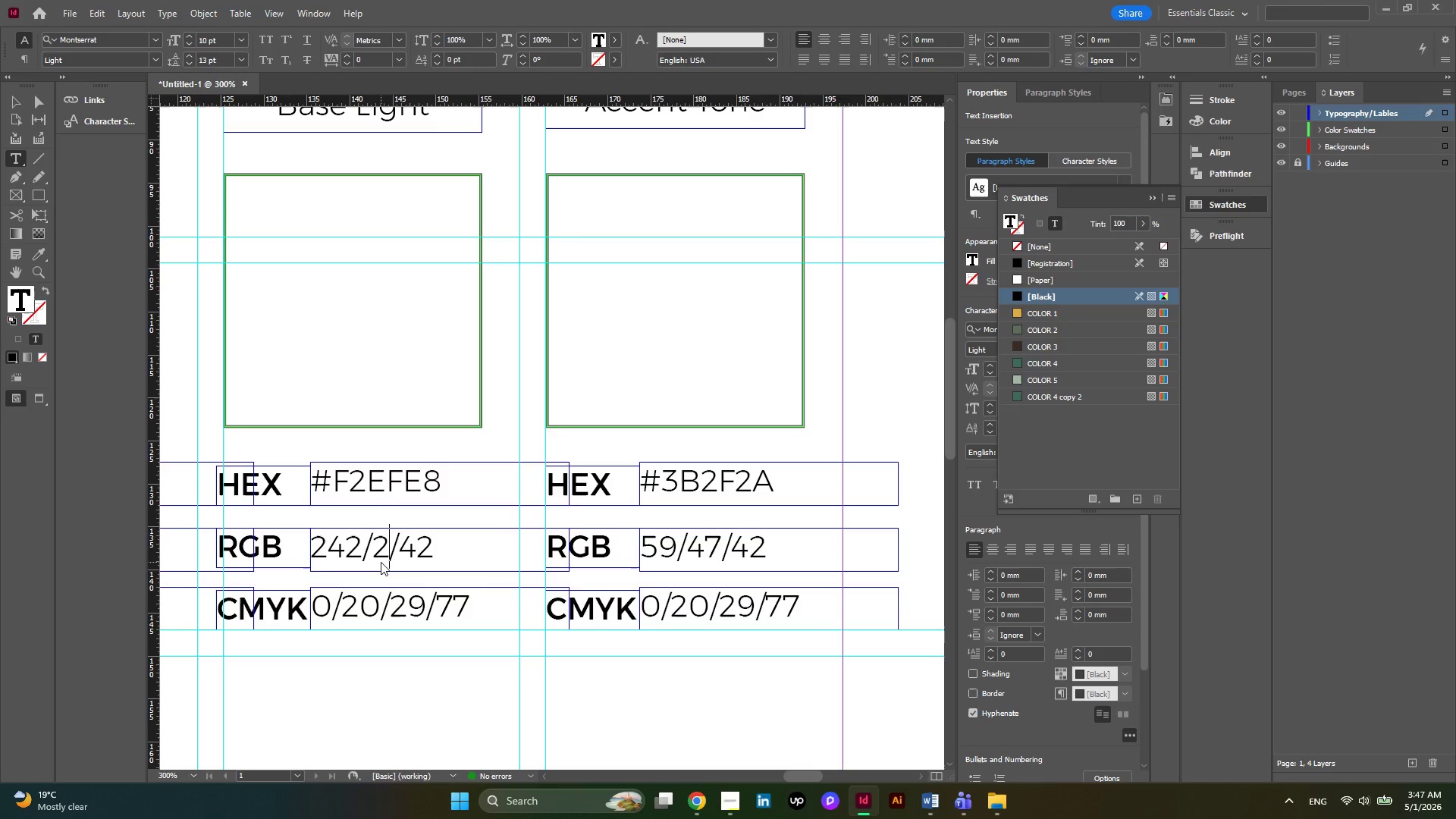 
key(Numpad3)
 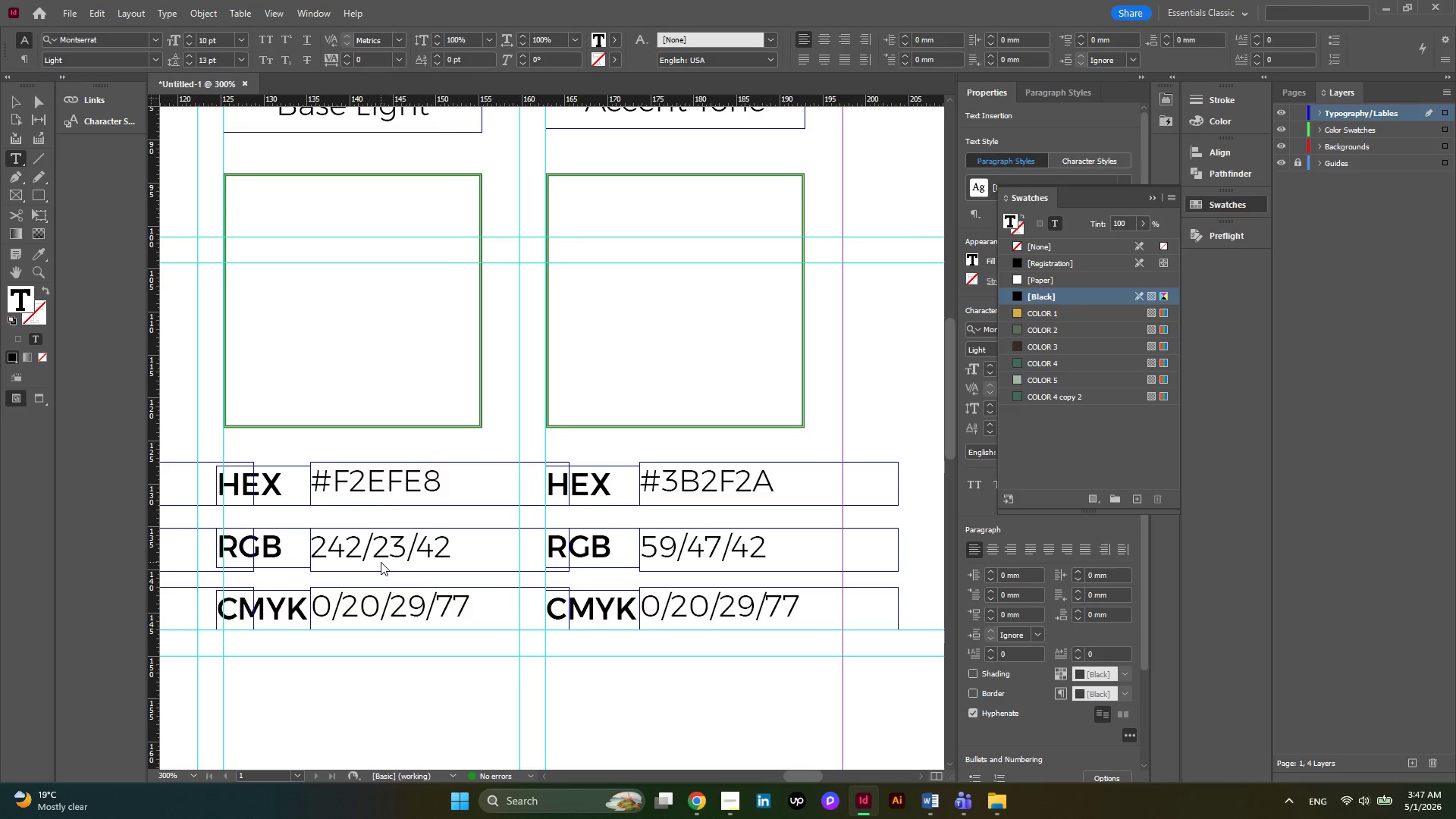 
key(Numpad9)
 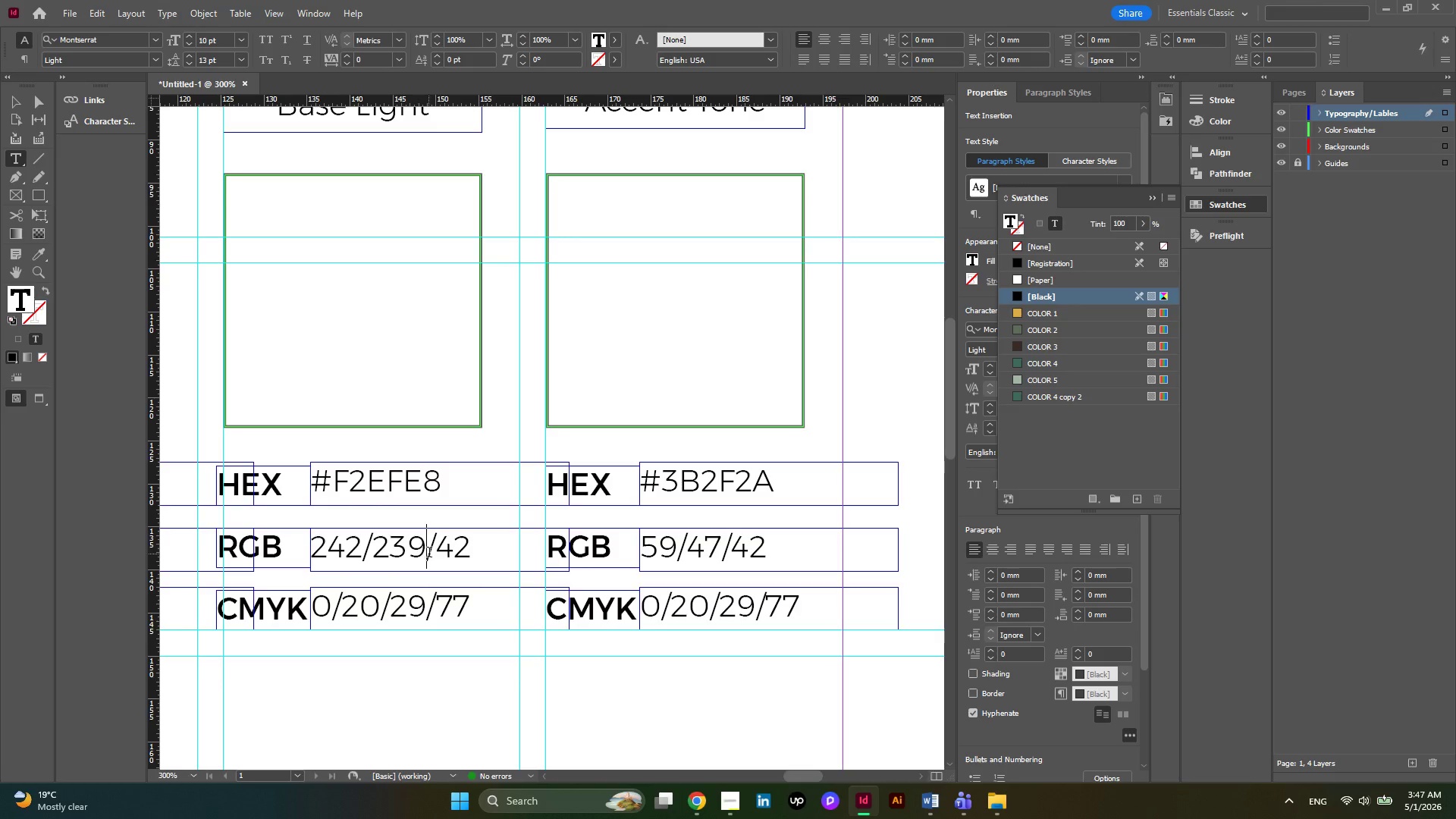 
left_click_drag(start_coordinate=[479, 551], to_coordinate=[444, 564])
 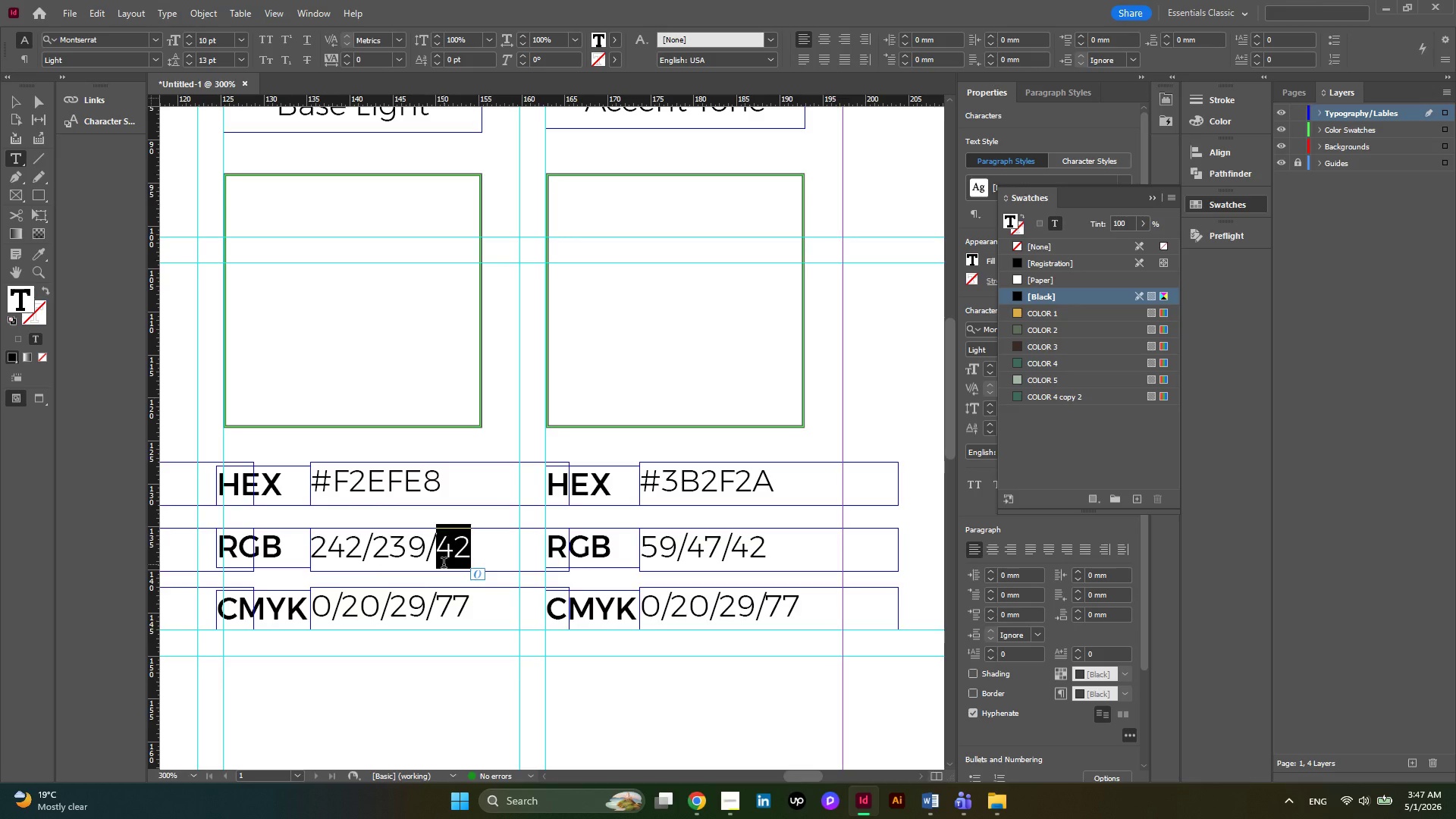 
key(Numpad2)
 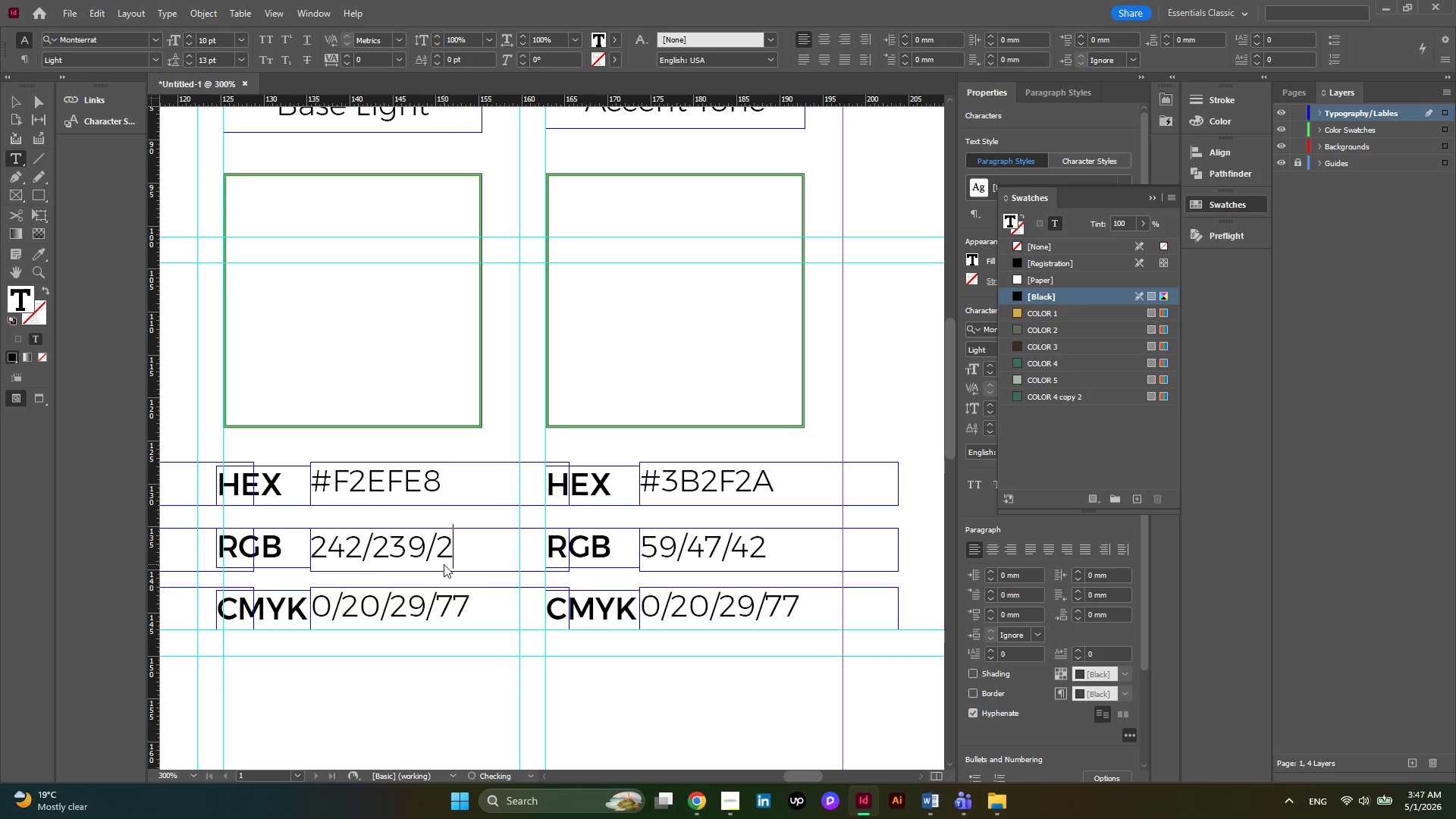 
key(Numpad3)
 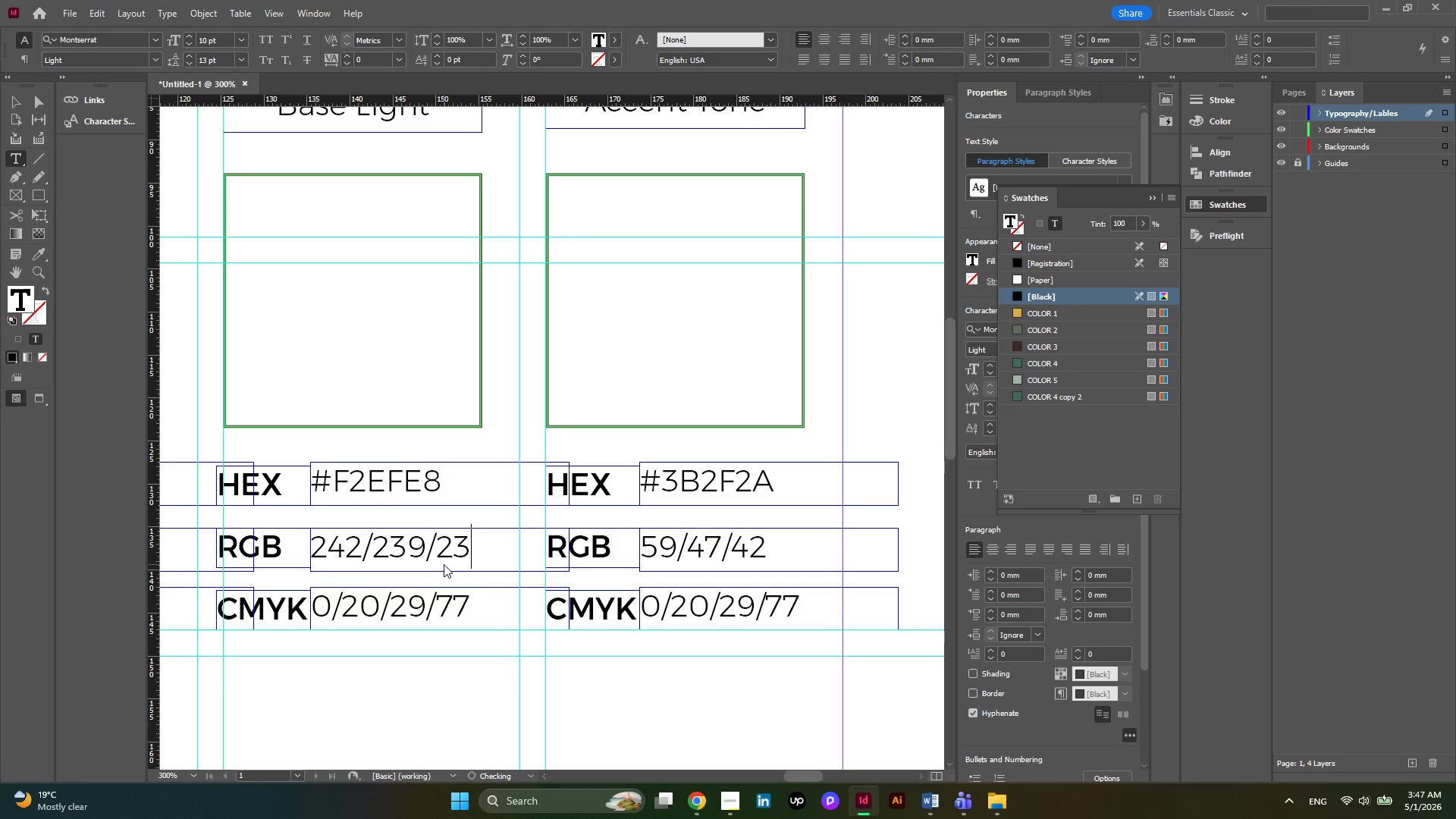 
key(Numpad2)
 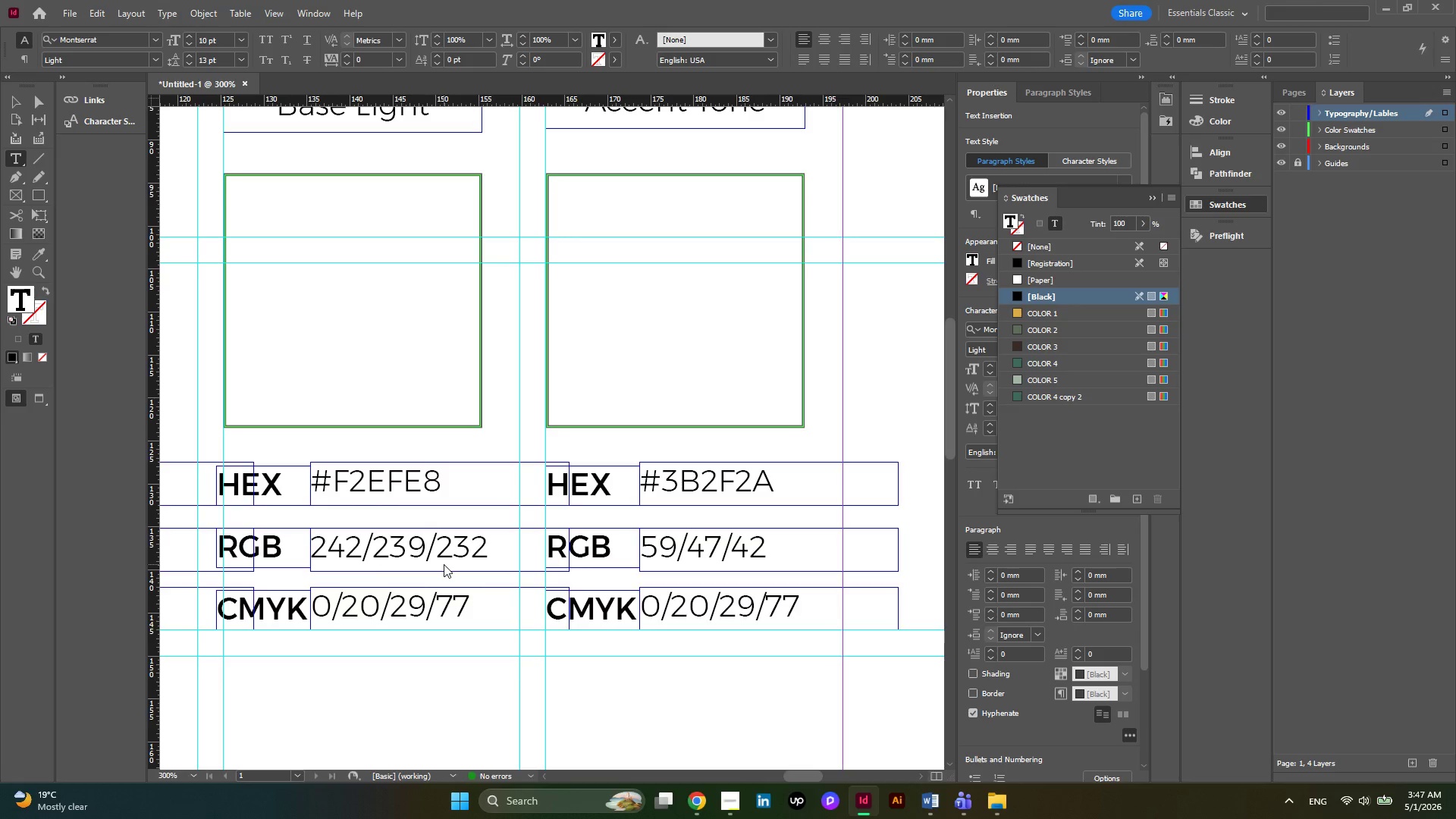 
scroll: coordinate [444, 564], scroll_direction: down, amount: 1.0
 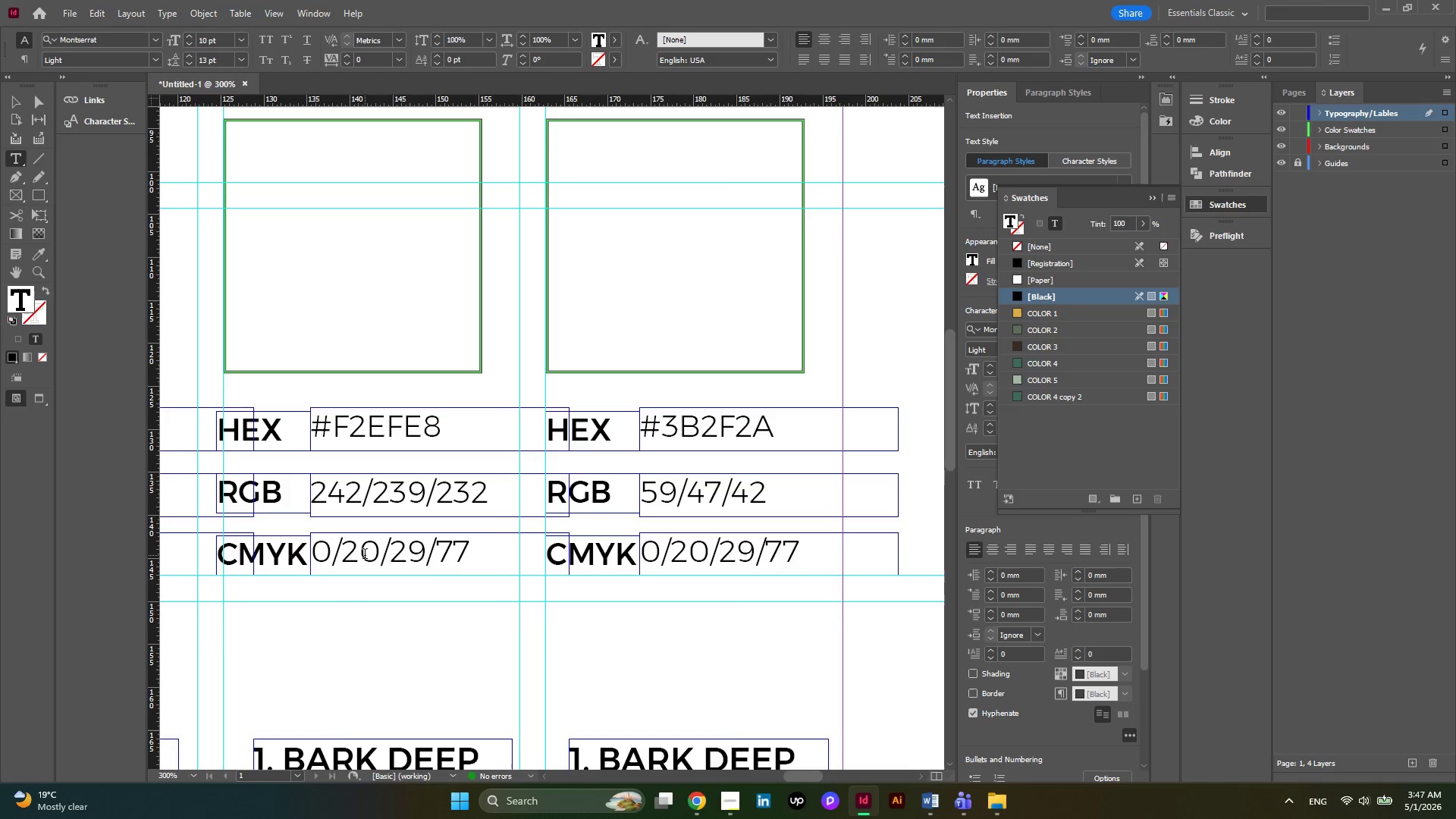 
left_click_drag(start_coordinate=[372, 551], to_coordinate=[347, 559])
 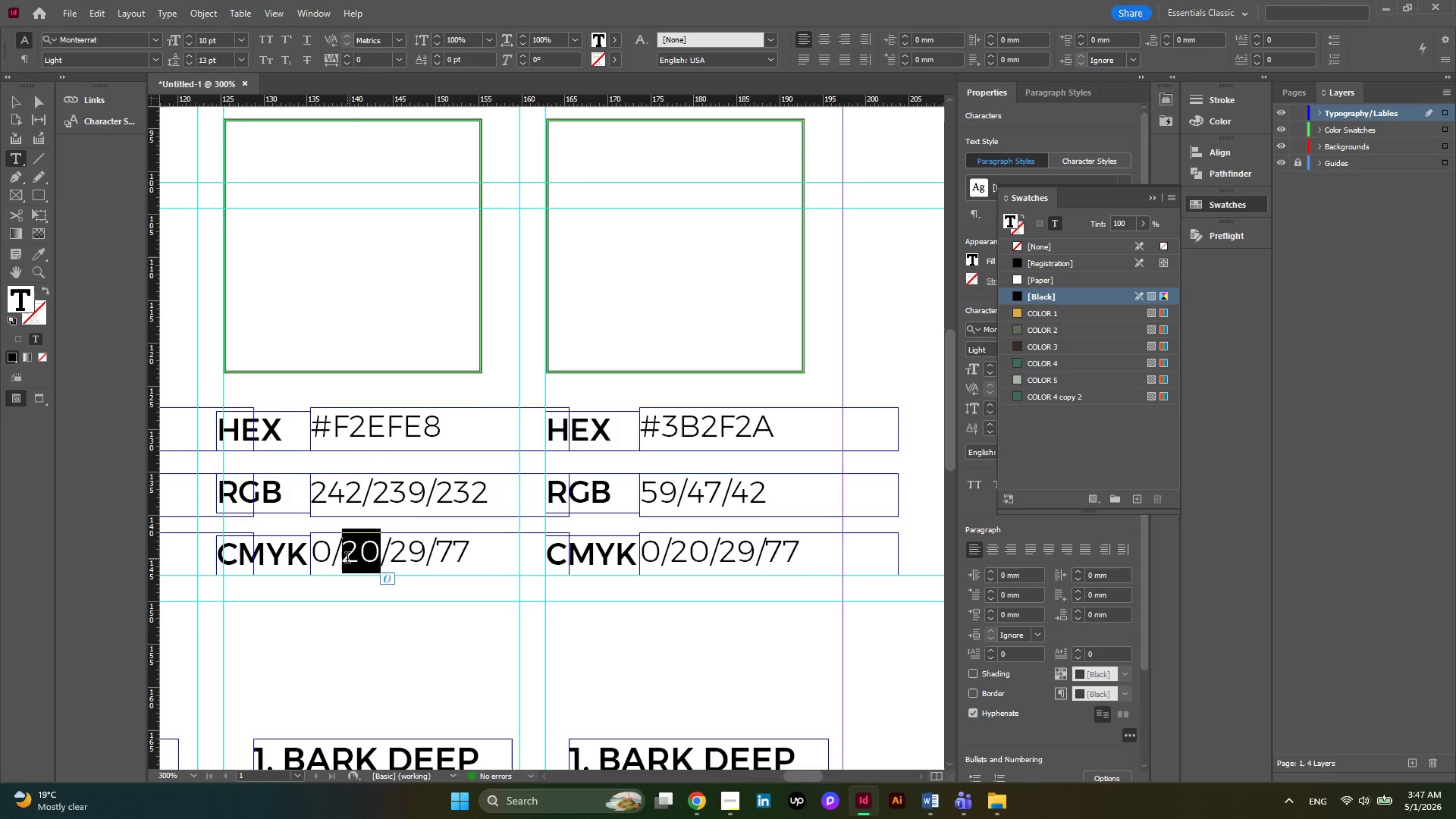 
key(Numpad1)
 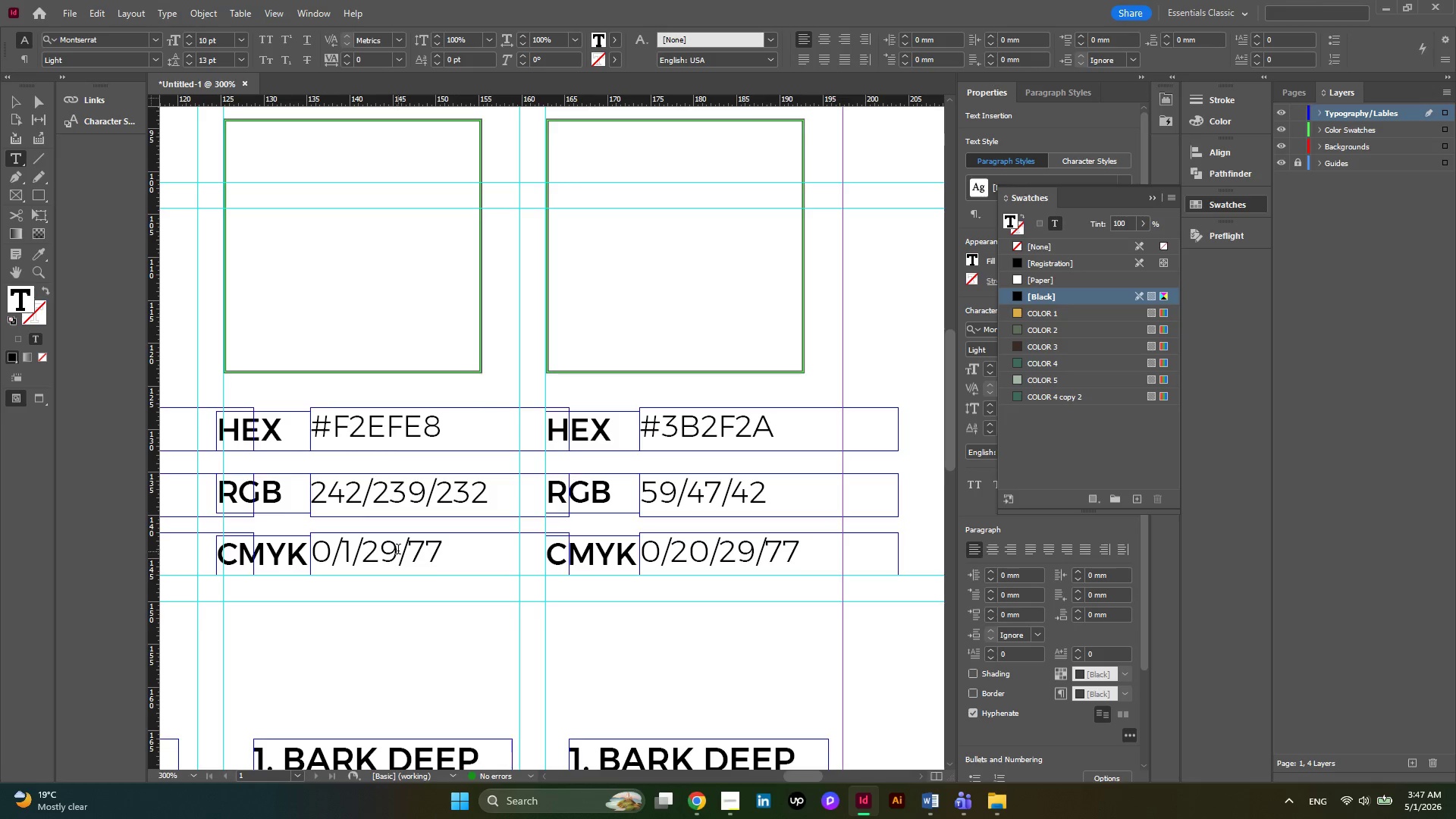 
left_click_drag(start_coordinate=[398, 548], to_coordinate=[367, 566])
 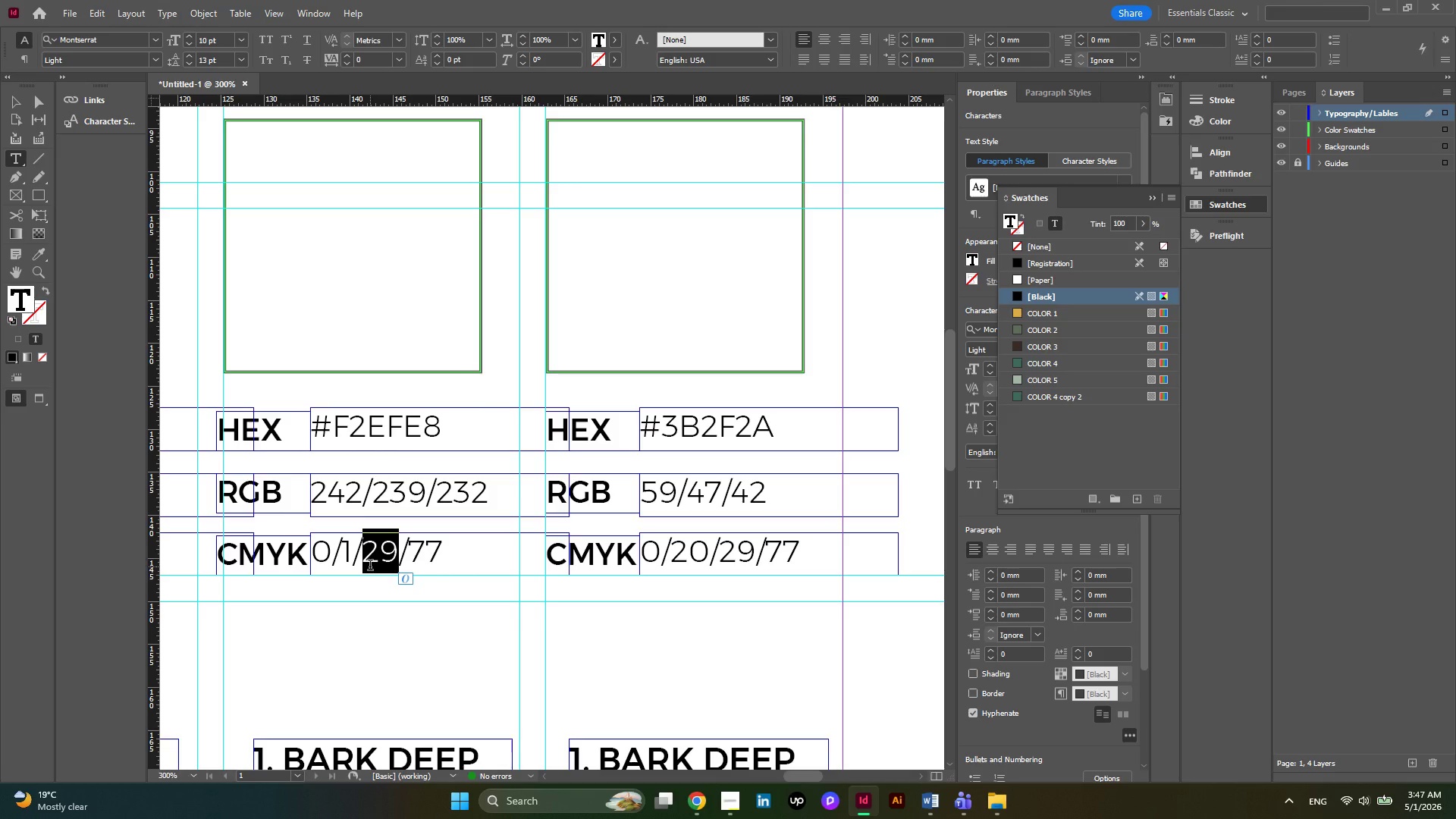 
key(Numpad4)
 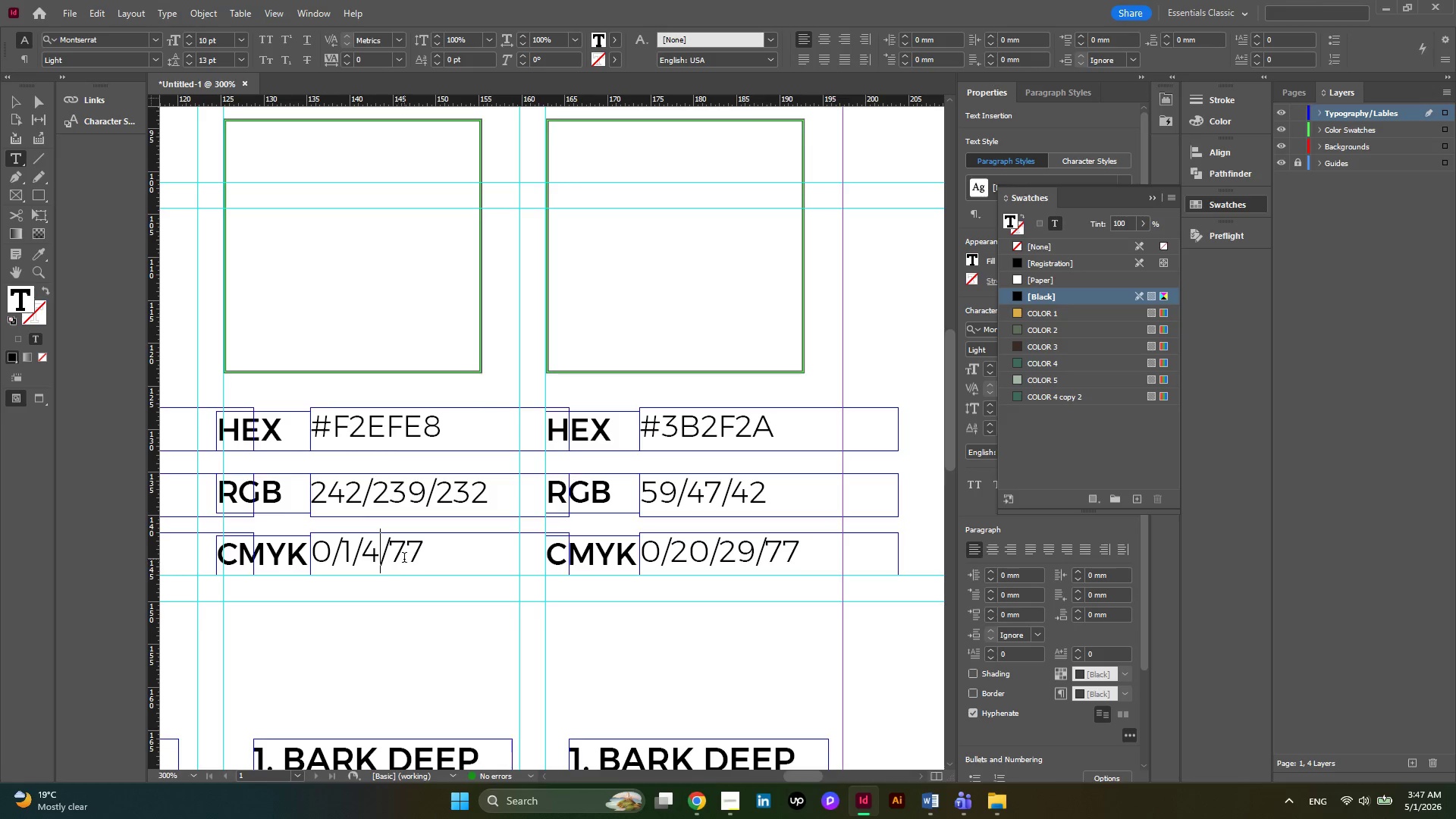 
left_click_drag(start_coordinate=[431, 554], to_coordinate=[390, 574])
 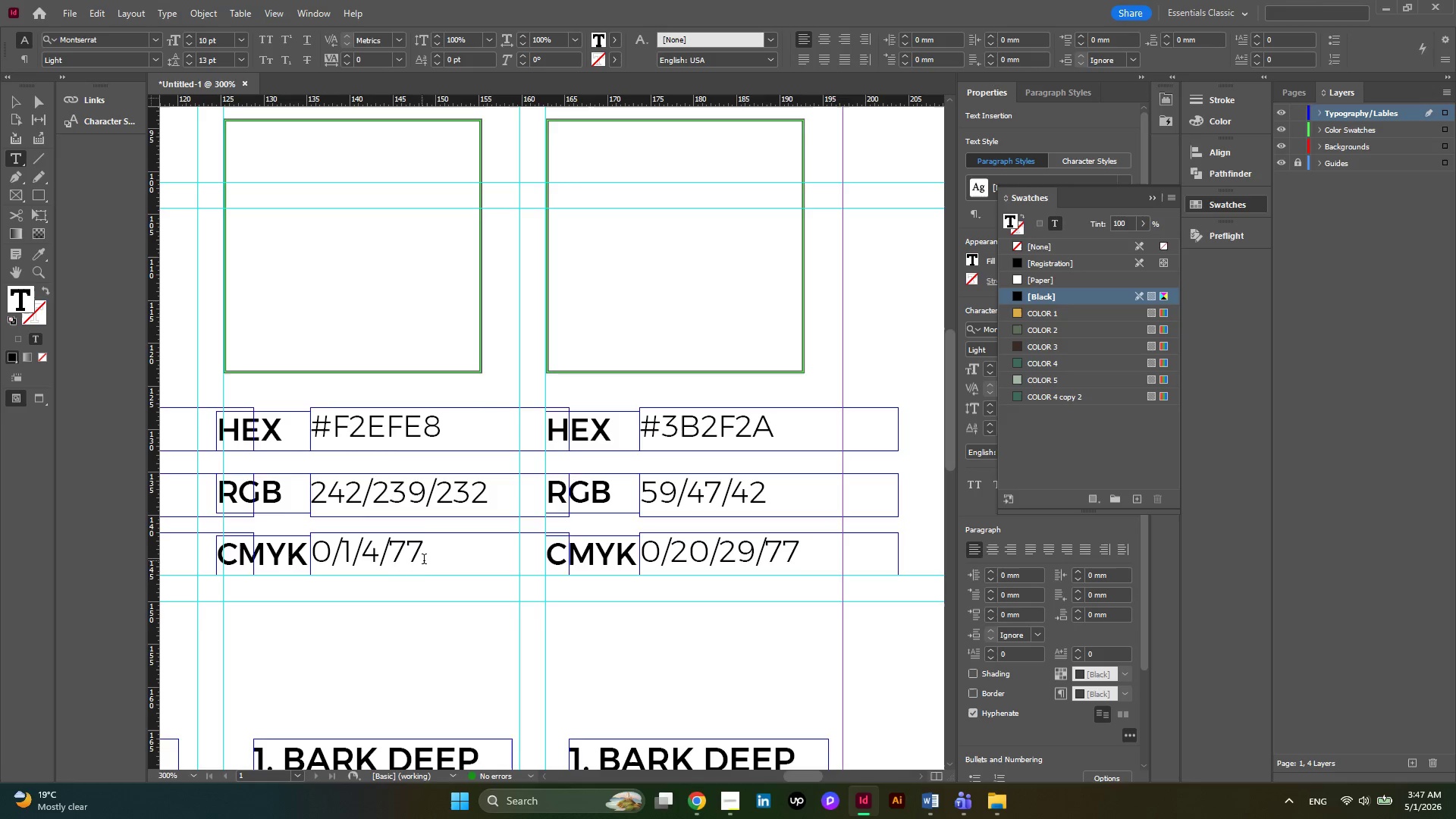 
left_click_drag(start_coordinate=[425, 560], to_coordinate=[391, 570])
 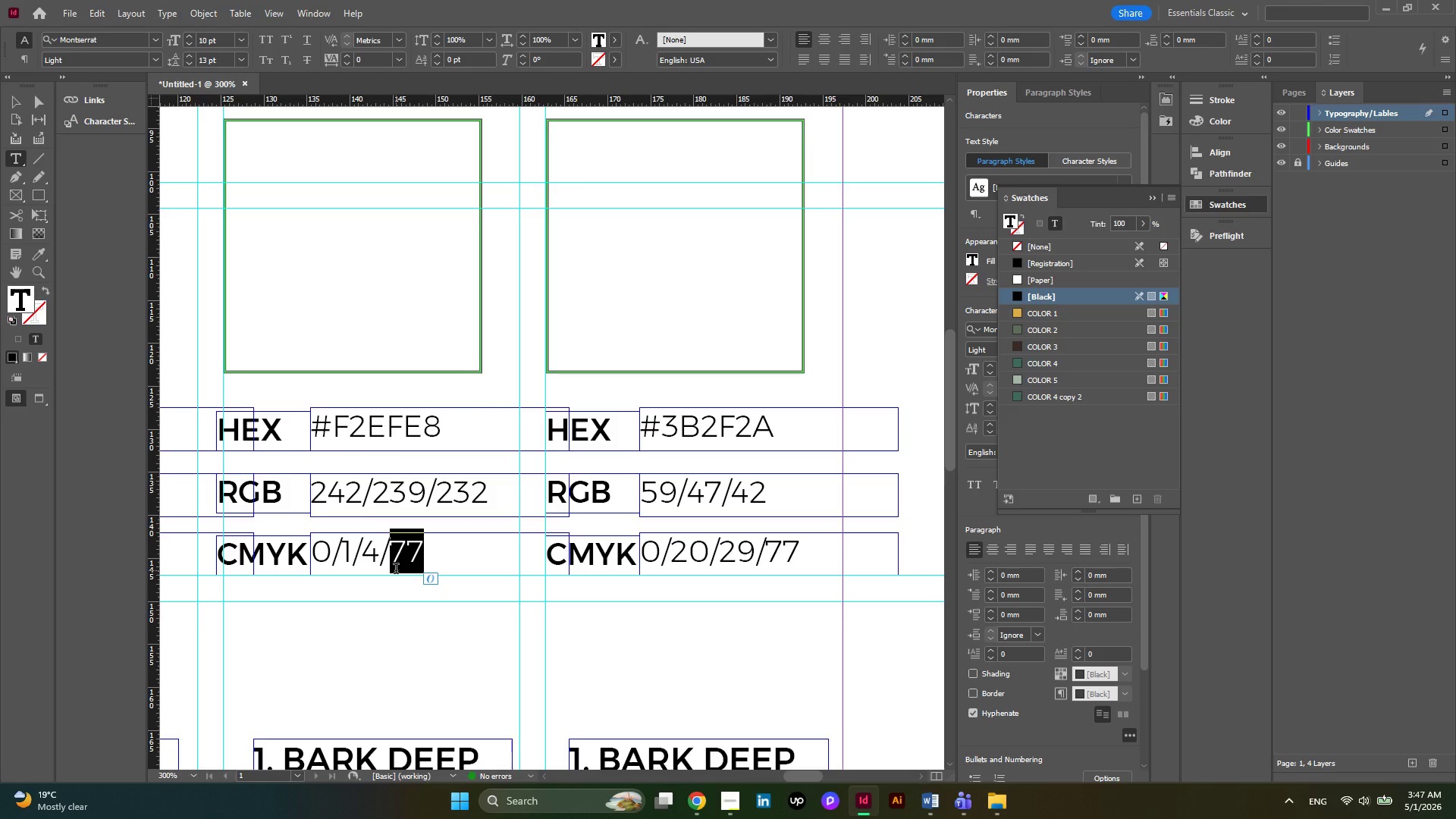 
key(Numpad5)
 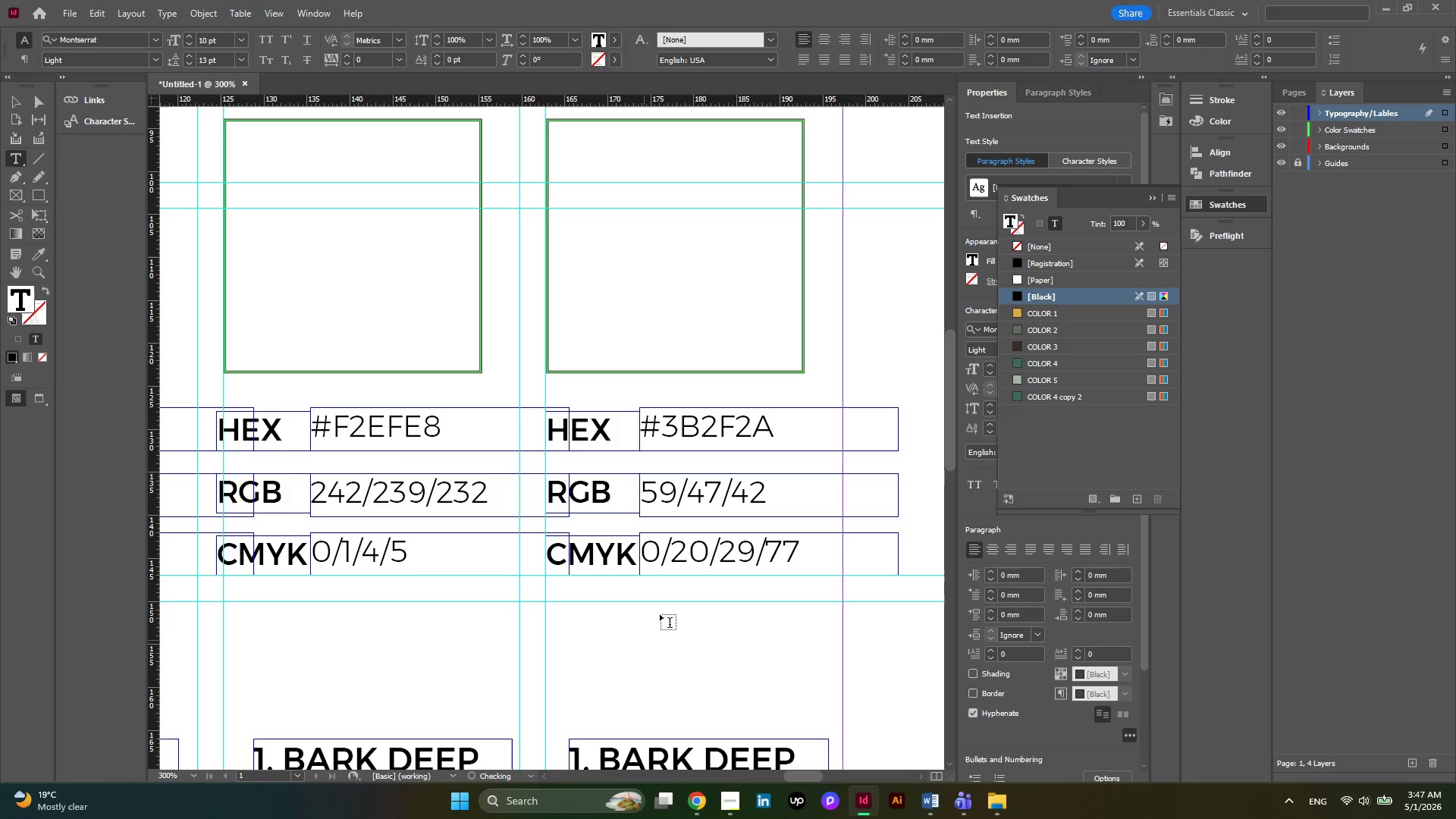 
scroll: coordinate [660, 612], scroll_direction: up, amount: 1.0
 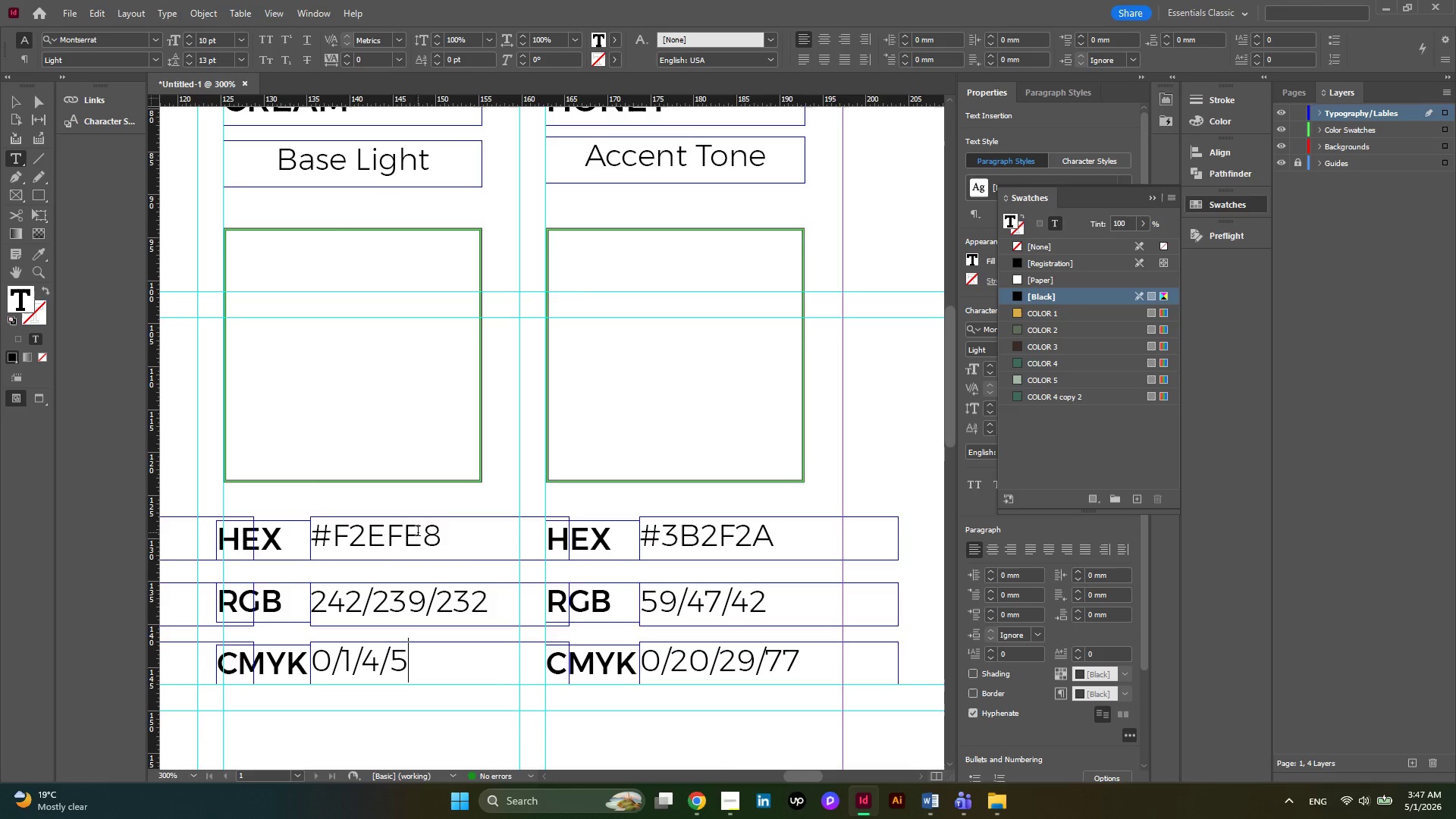 
left_click_drag(start_coordinate=[443, 531], to_coordinate=[337, 551])
 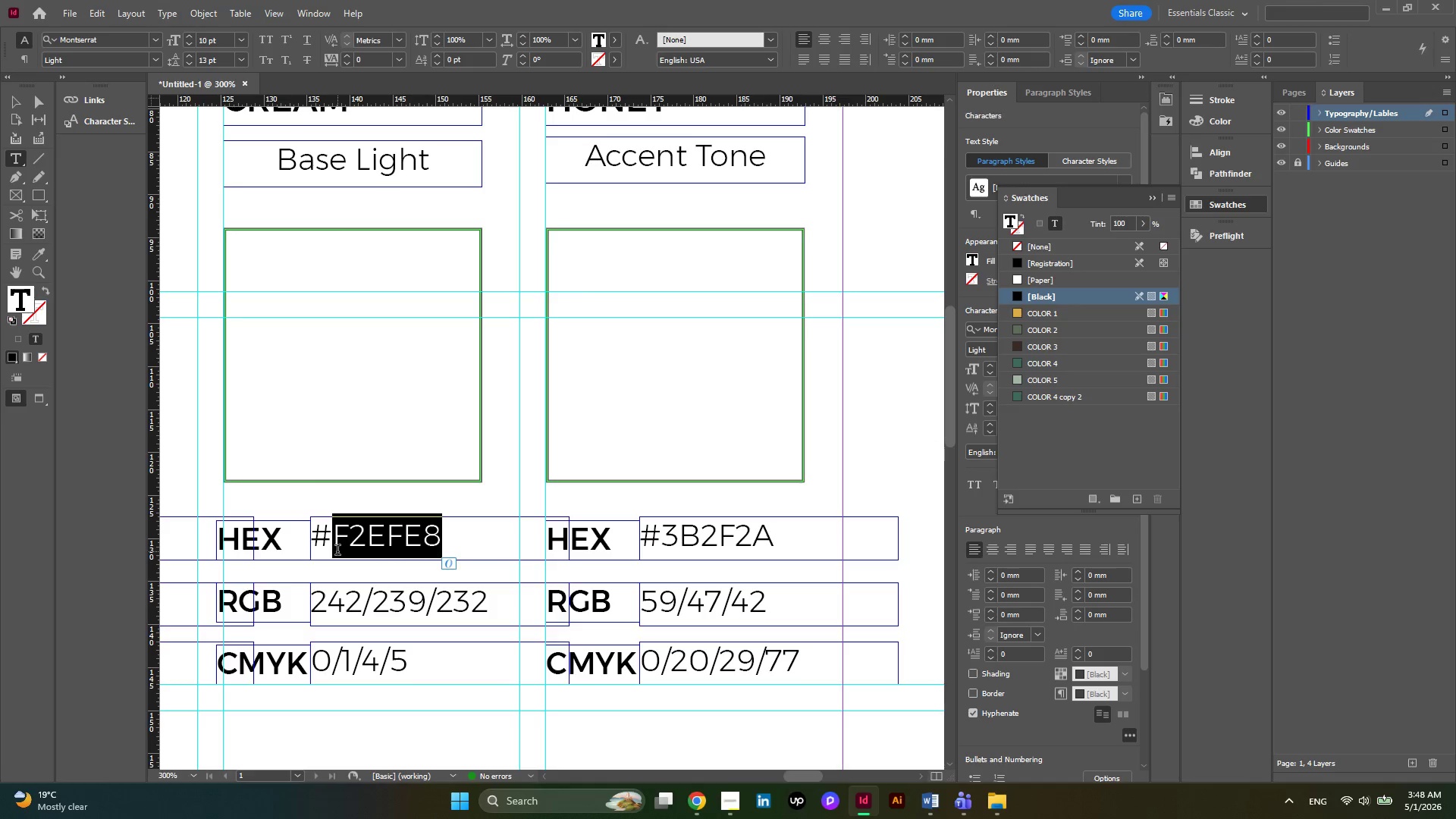 
key(Control+C)
 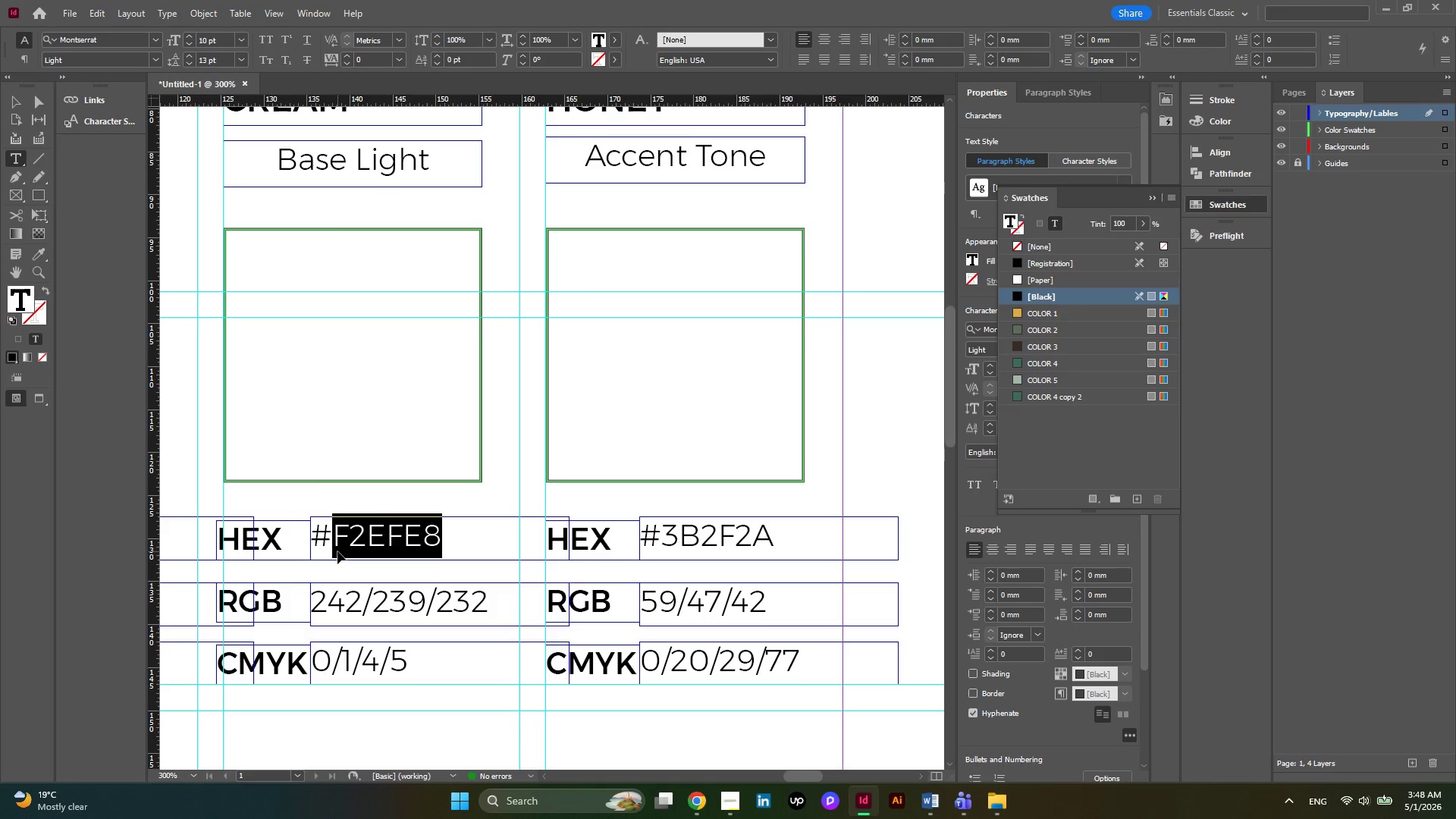 
key(Control+C)
 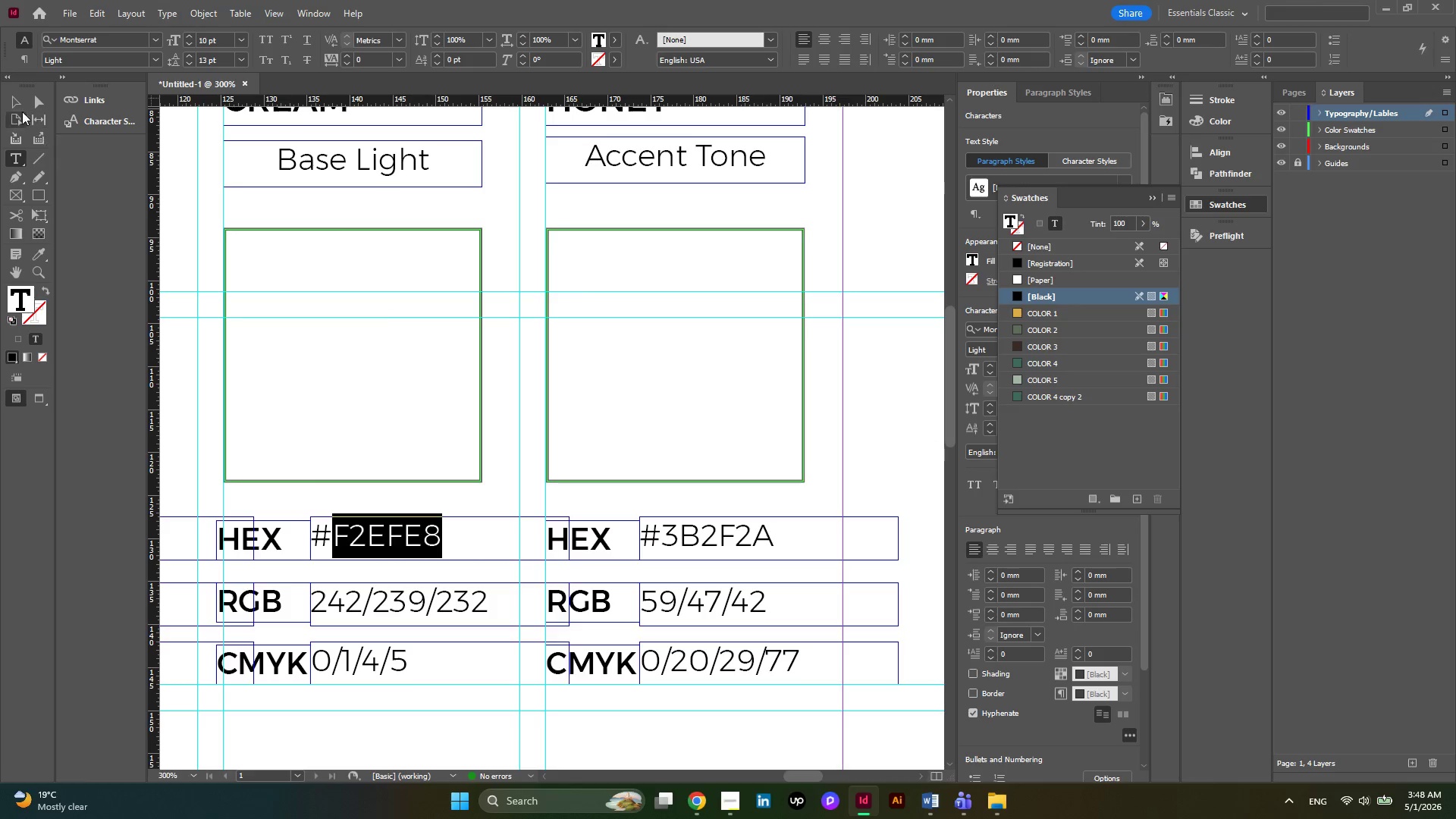 
left_click([21, 108])
 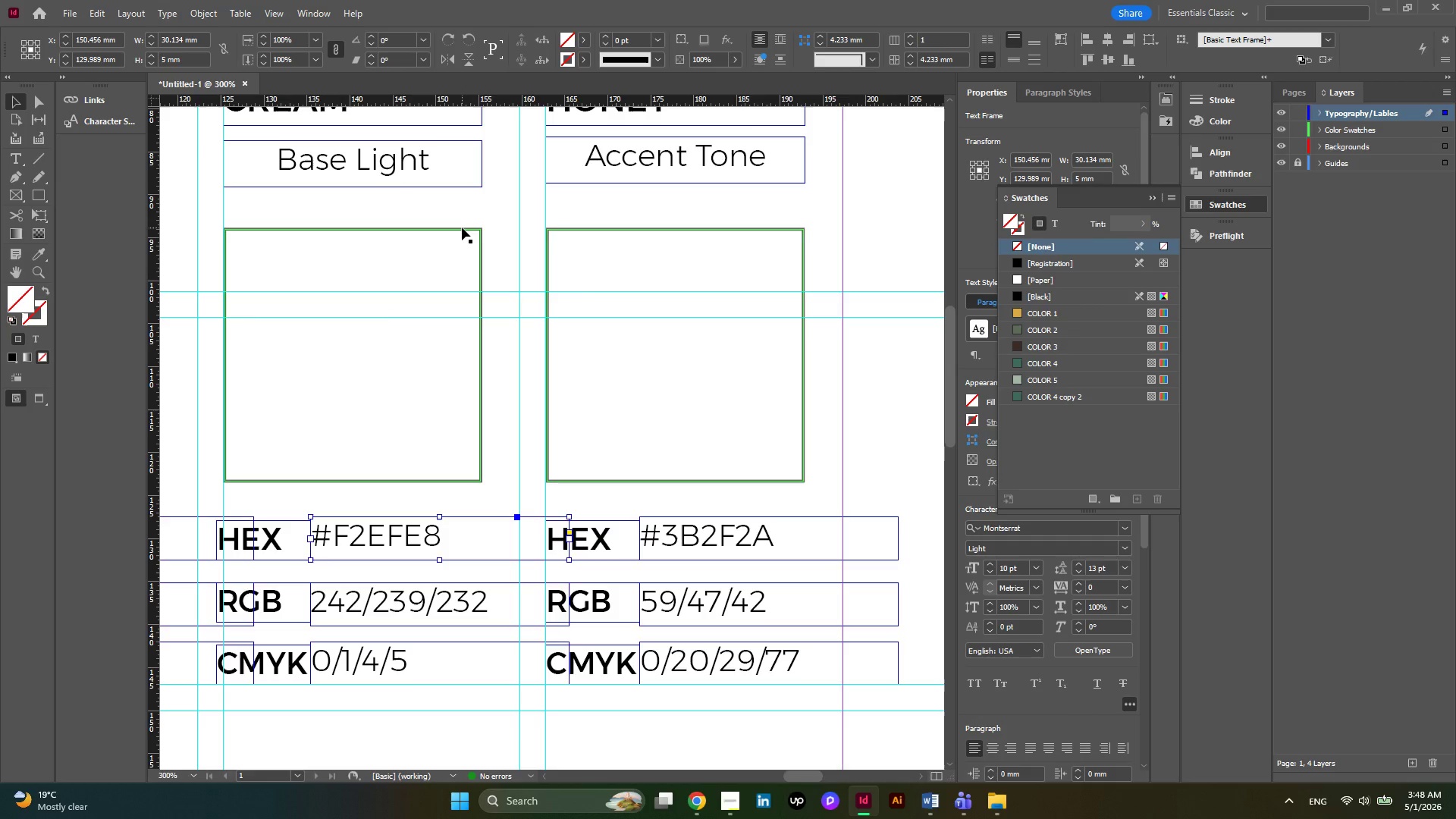 
left_click([462, 228])
 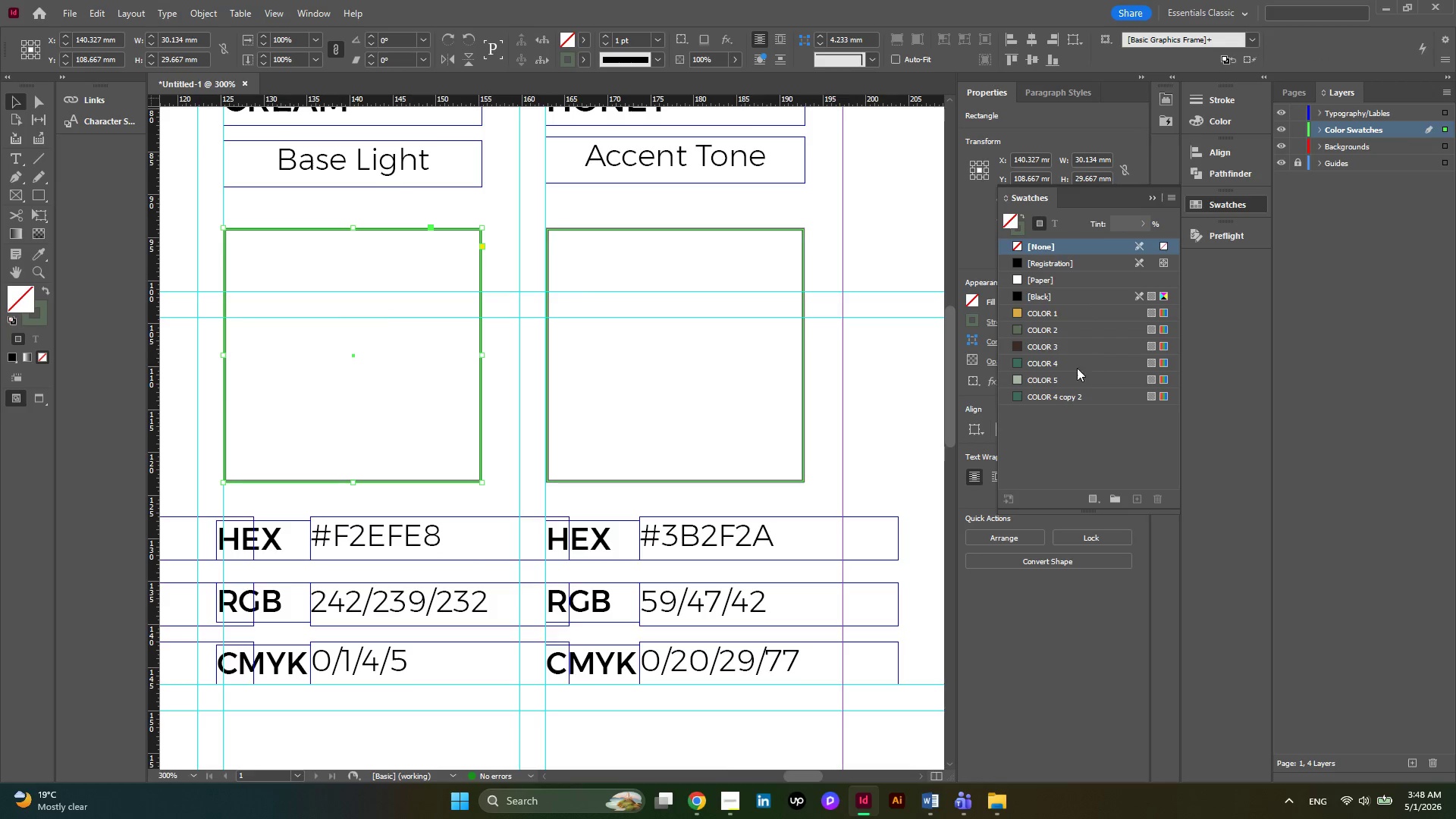 
left_click([1066, 398])
 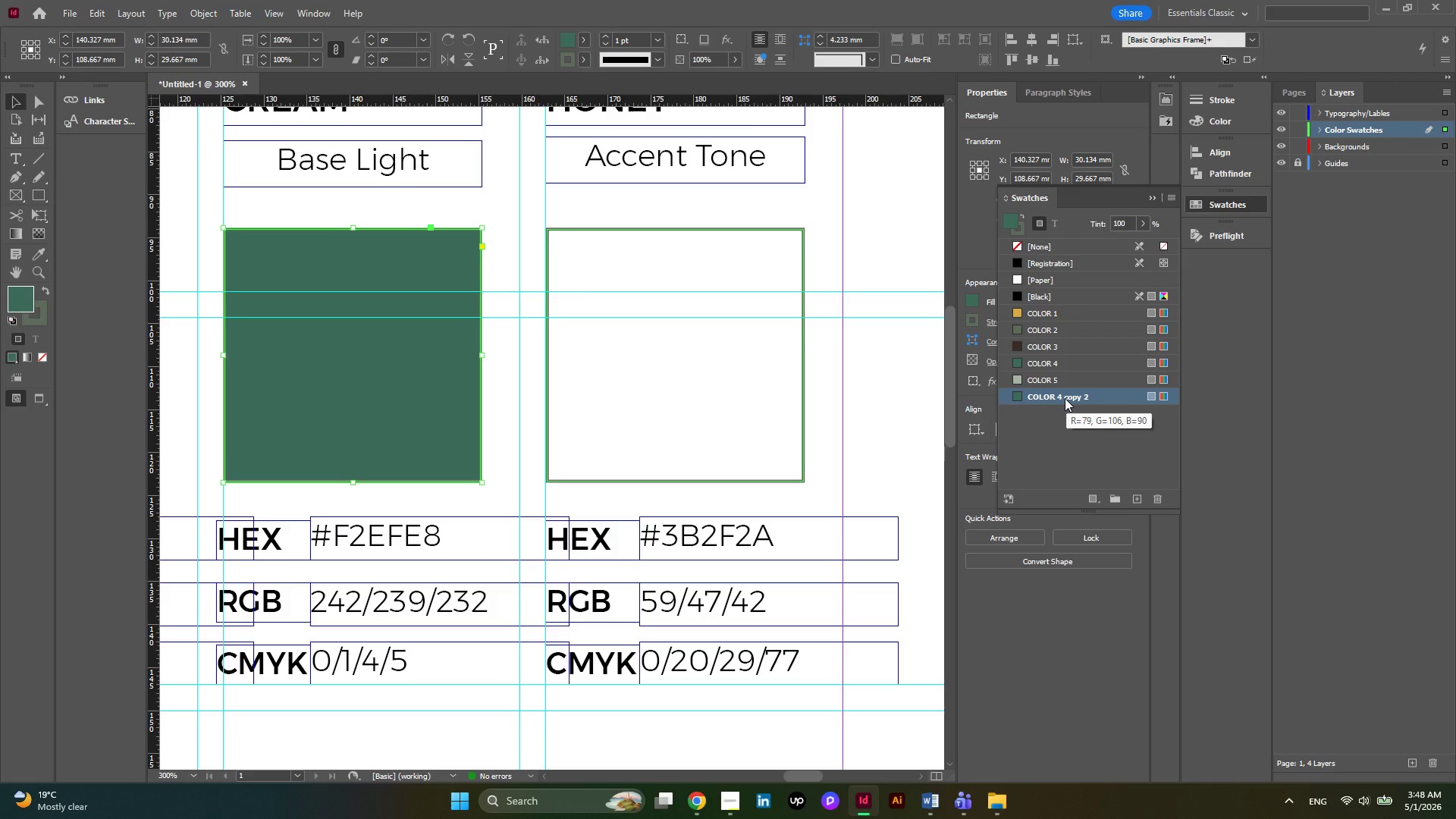 
double_click([1065, 398])
 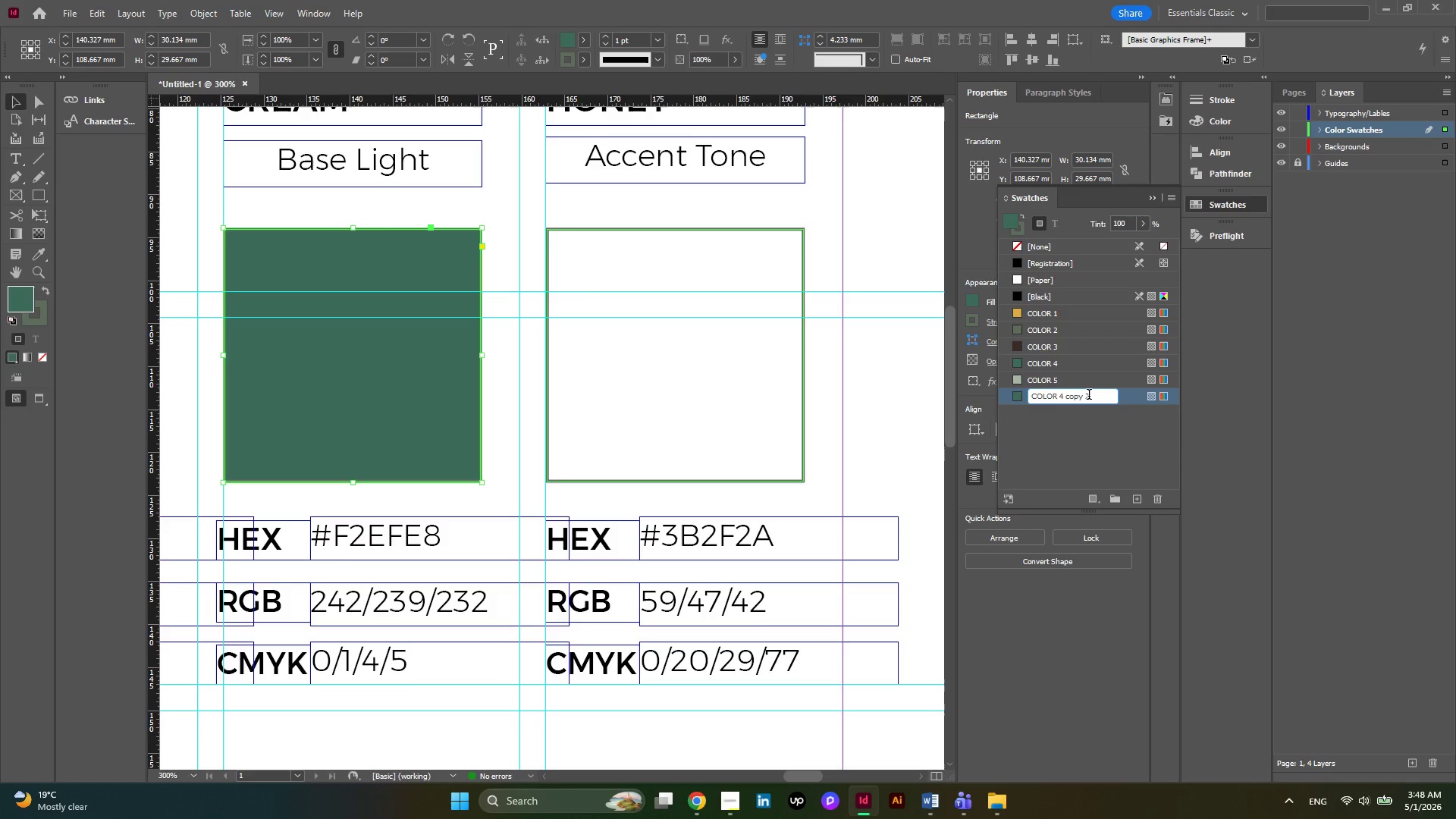 
left_click_drag(start_coordinate=[1089, 396], to_coordinate=[1062, 403])
 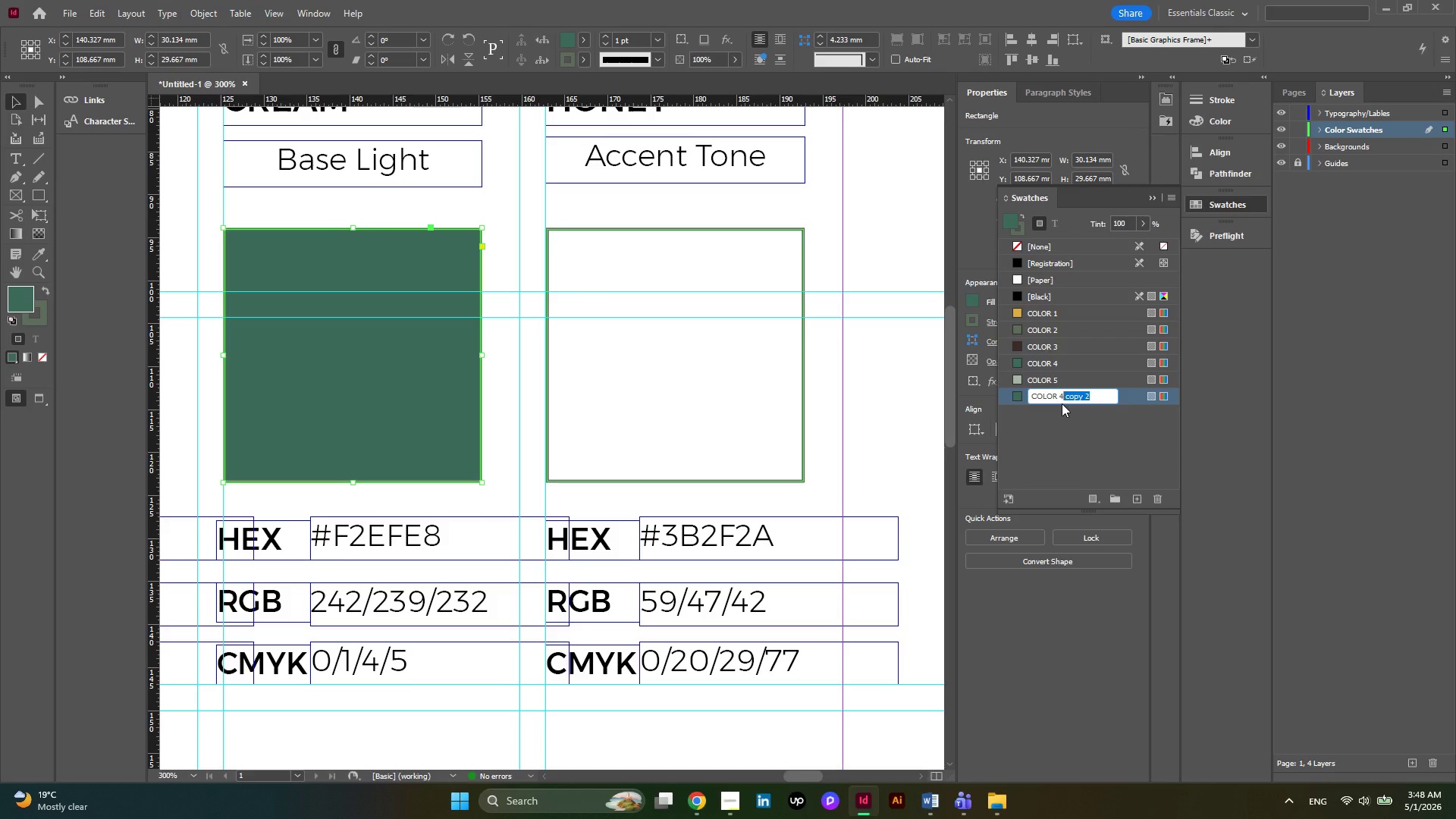 
key(Backspace)
 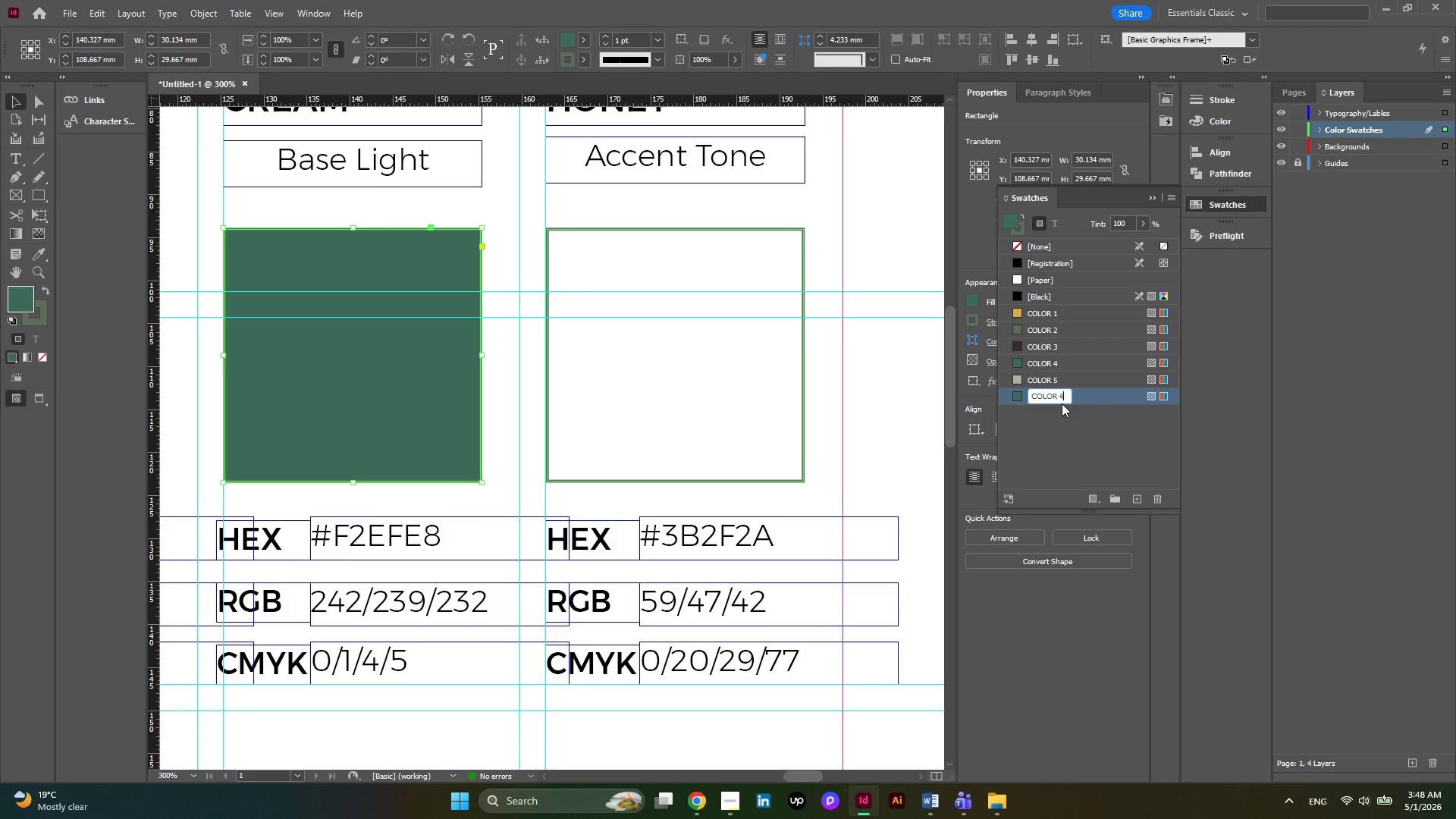 
key(Backspace)
 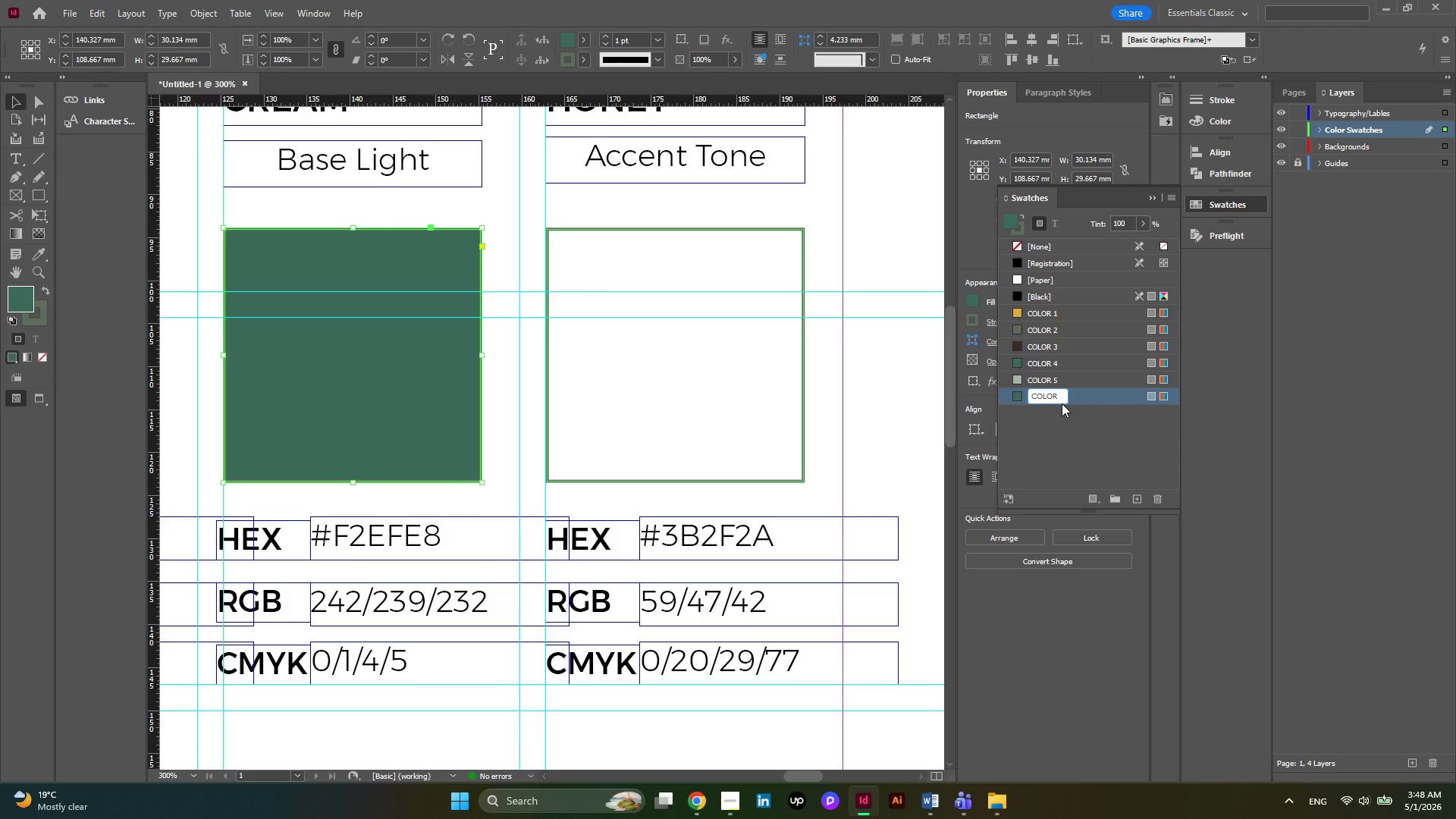 
key(Numpad5)
 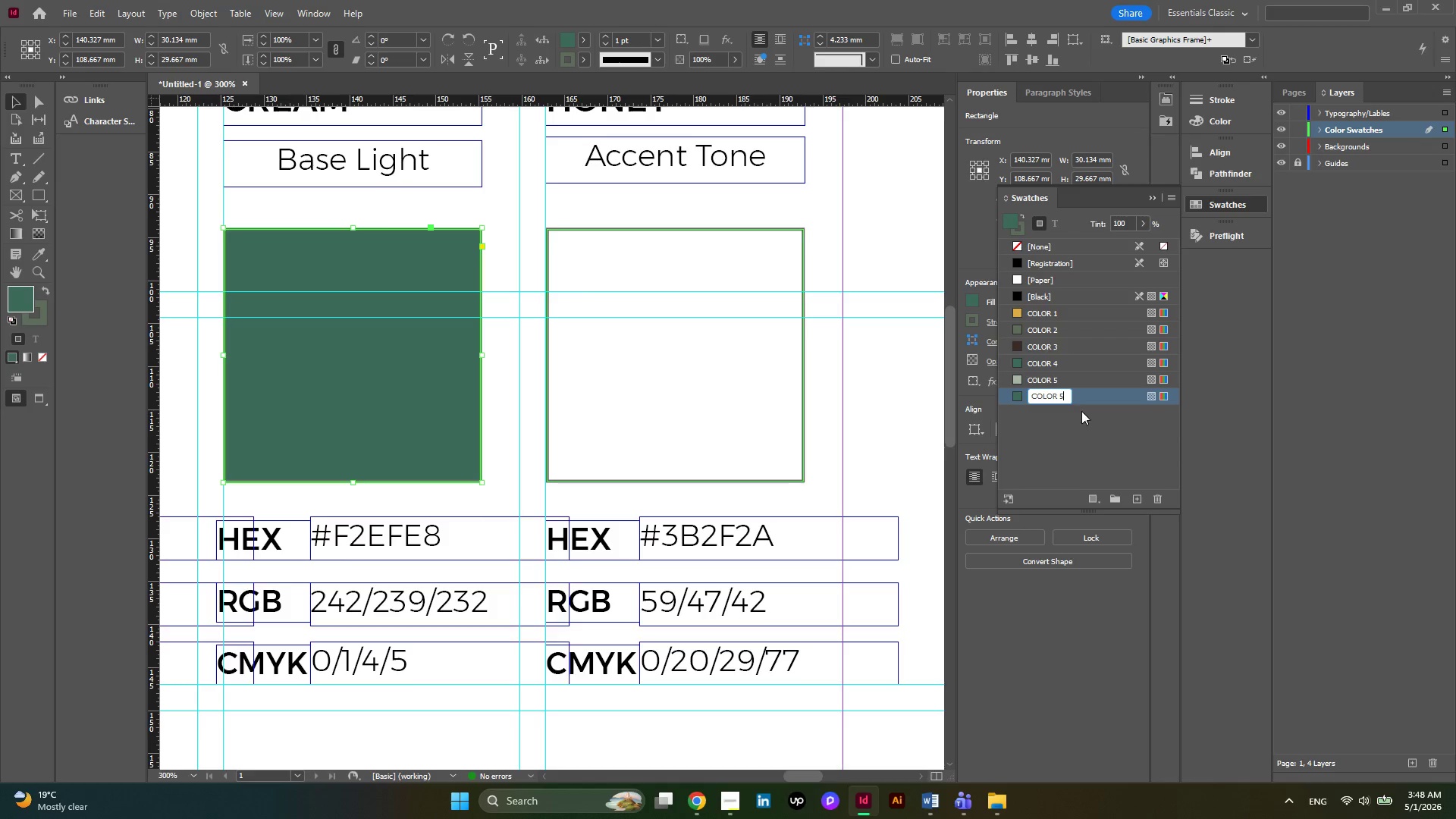 
double_click([1093, 397])
 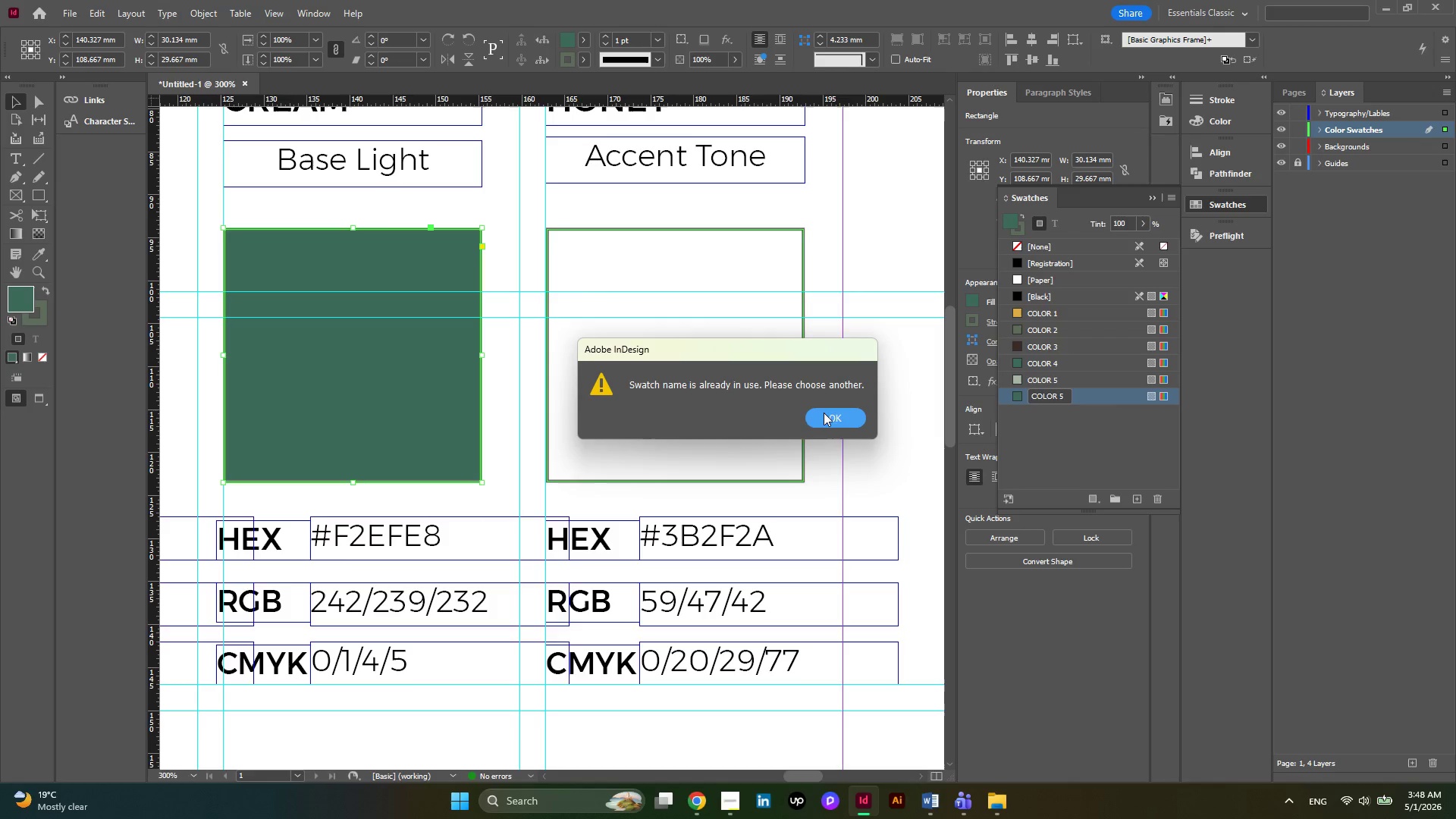 
left_click([821, 413])
 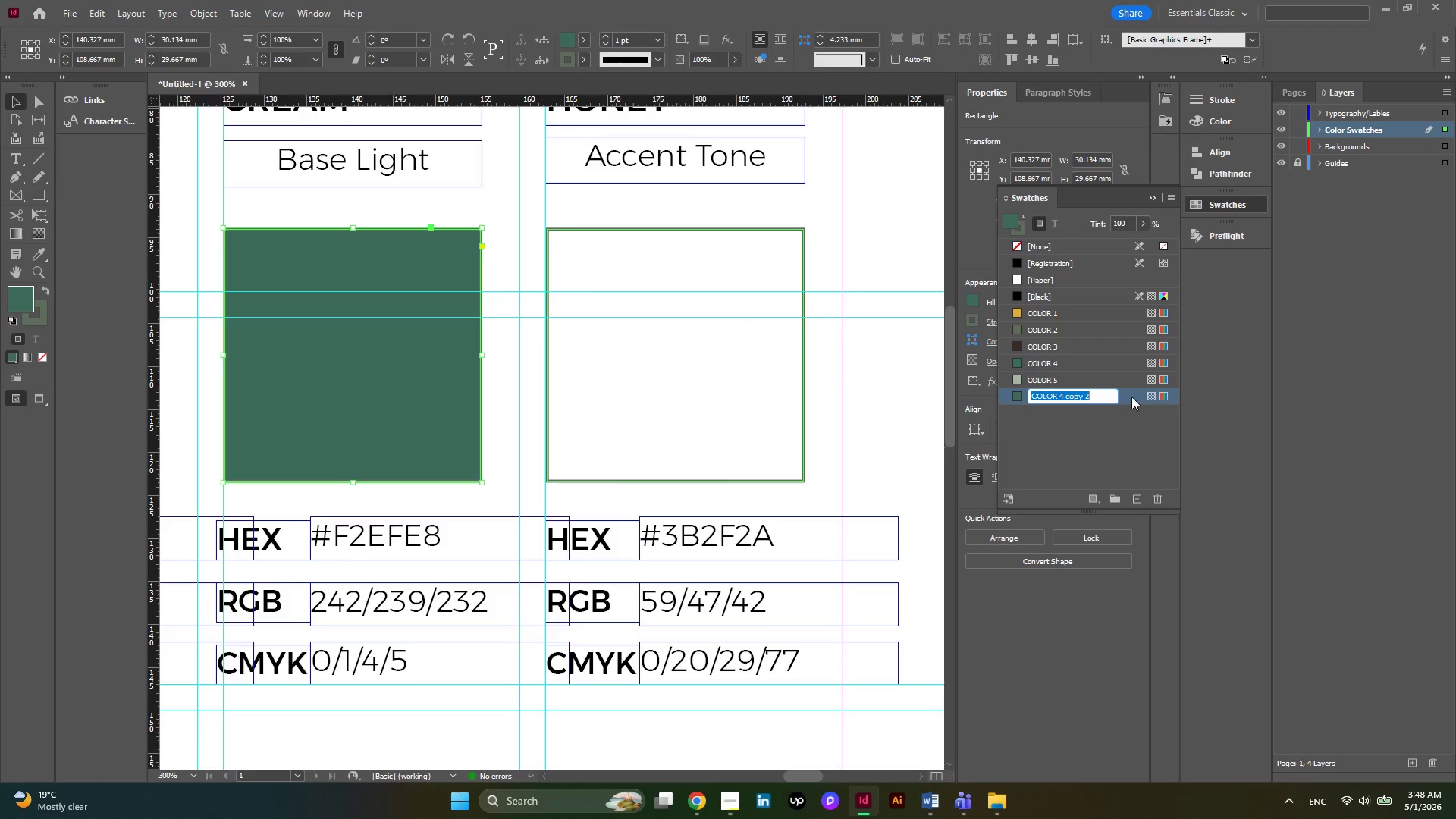 
double_click([1131, 397])
 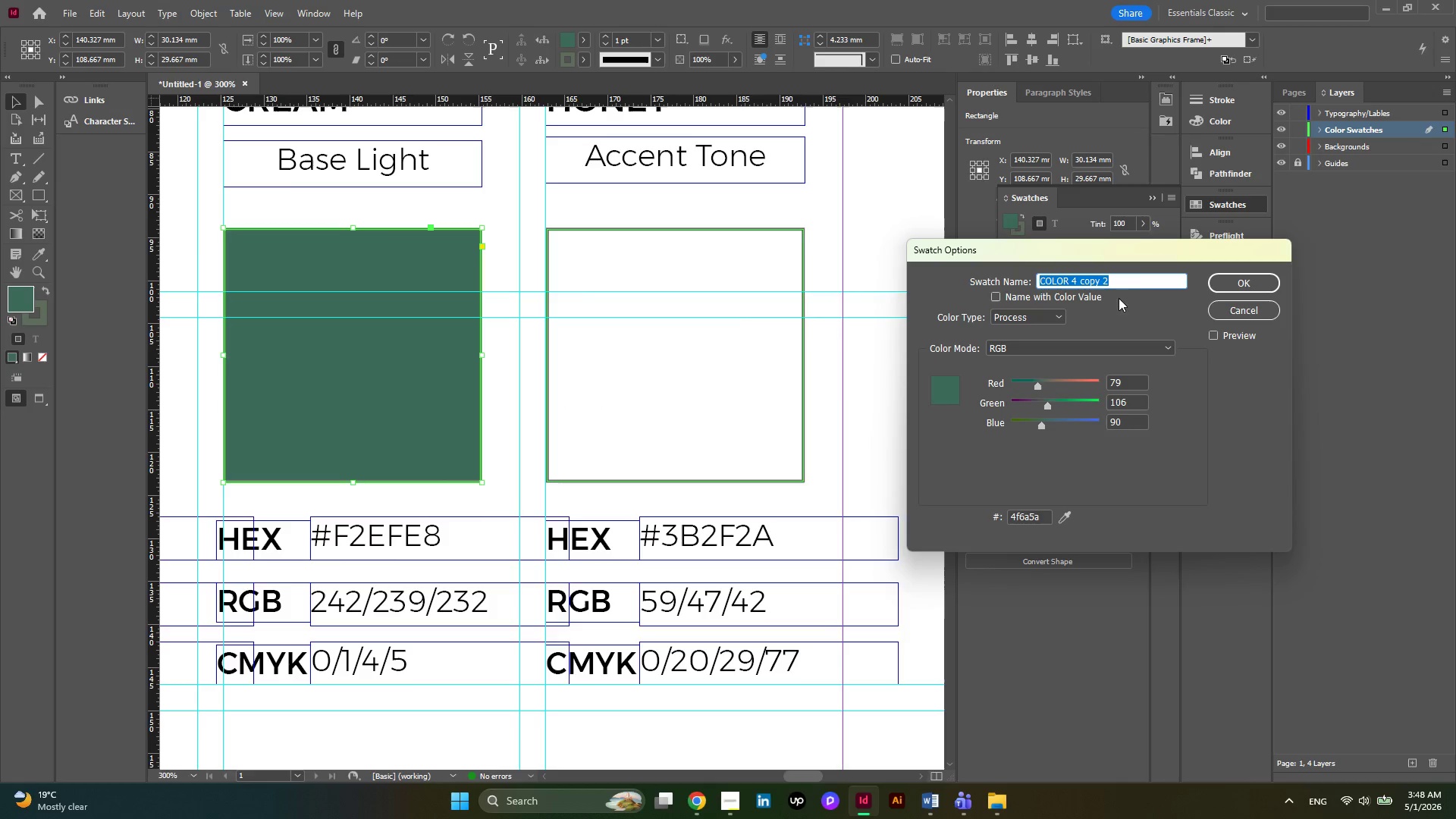 
left_click_drag(start_coordinate=[1127, 278], to_coordinate=[1072, 306])
 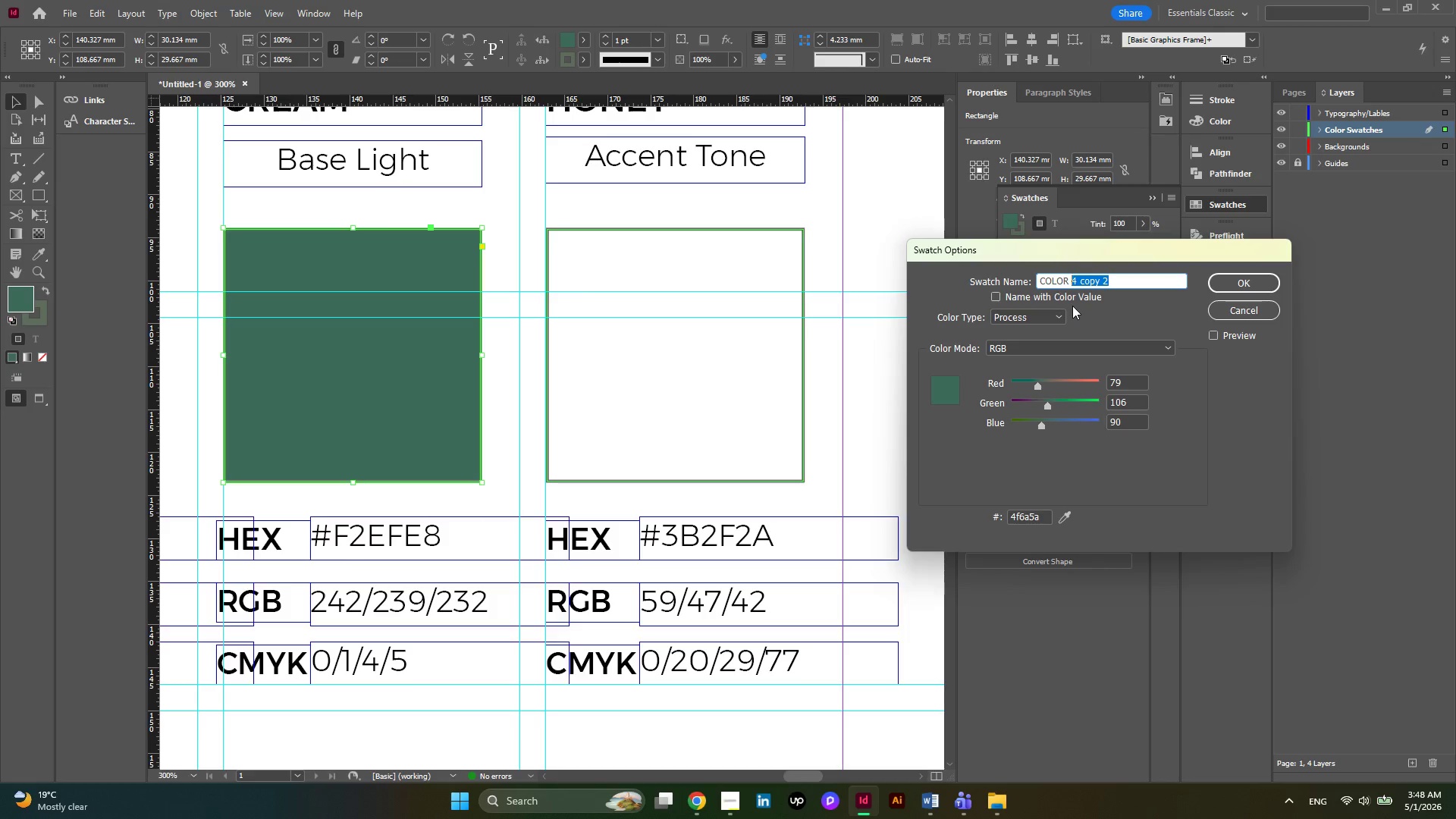 
key(Numpad5)
 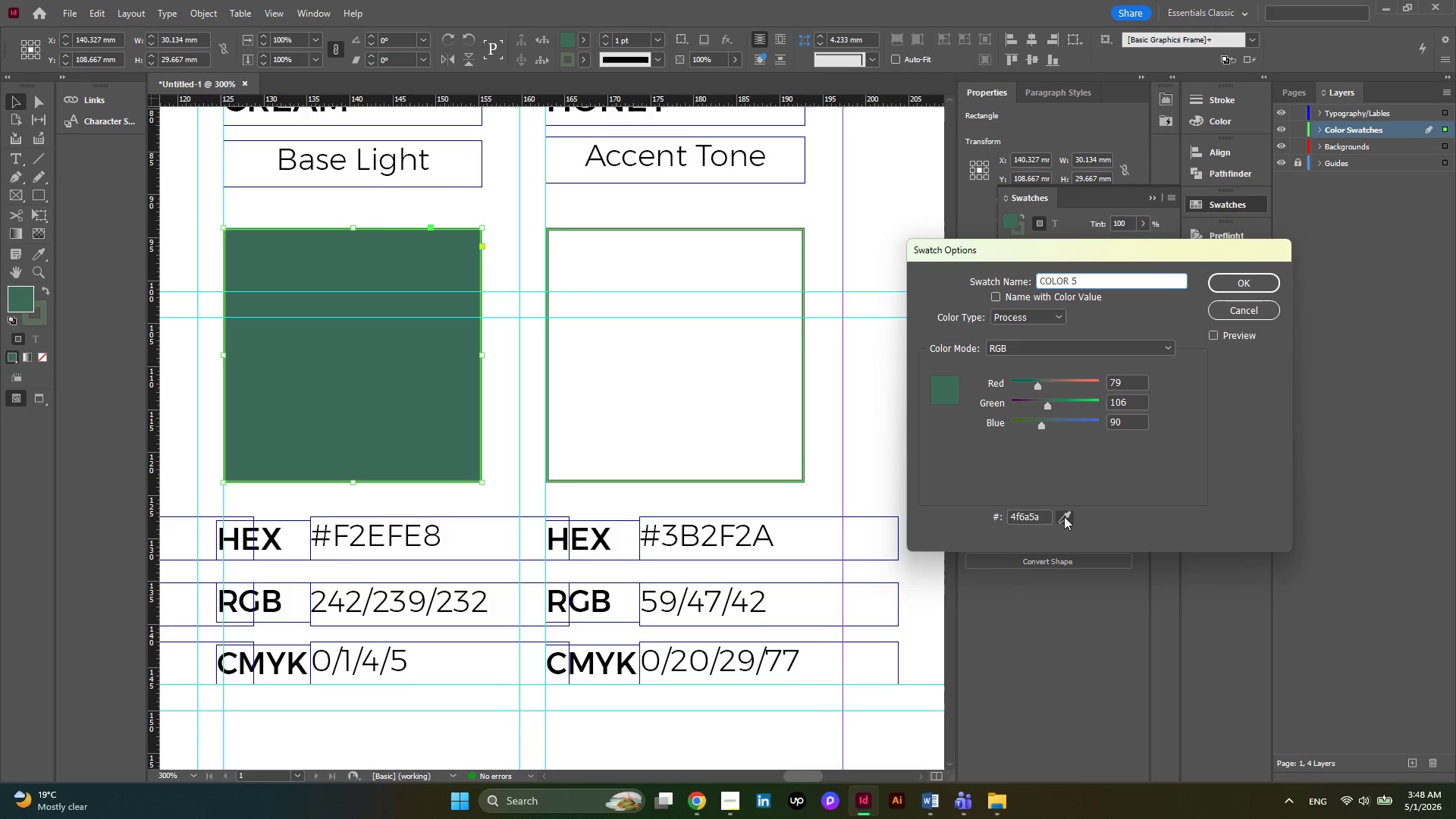 
left_click([1037, 517])
 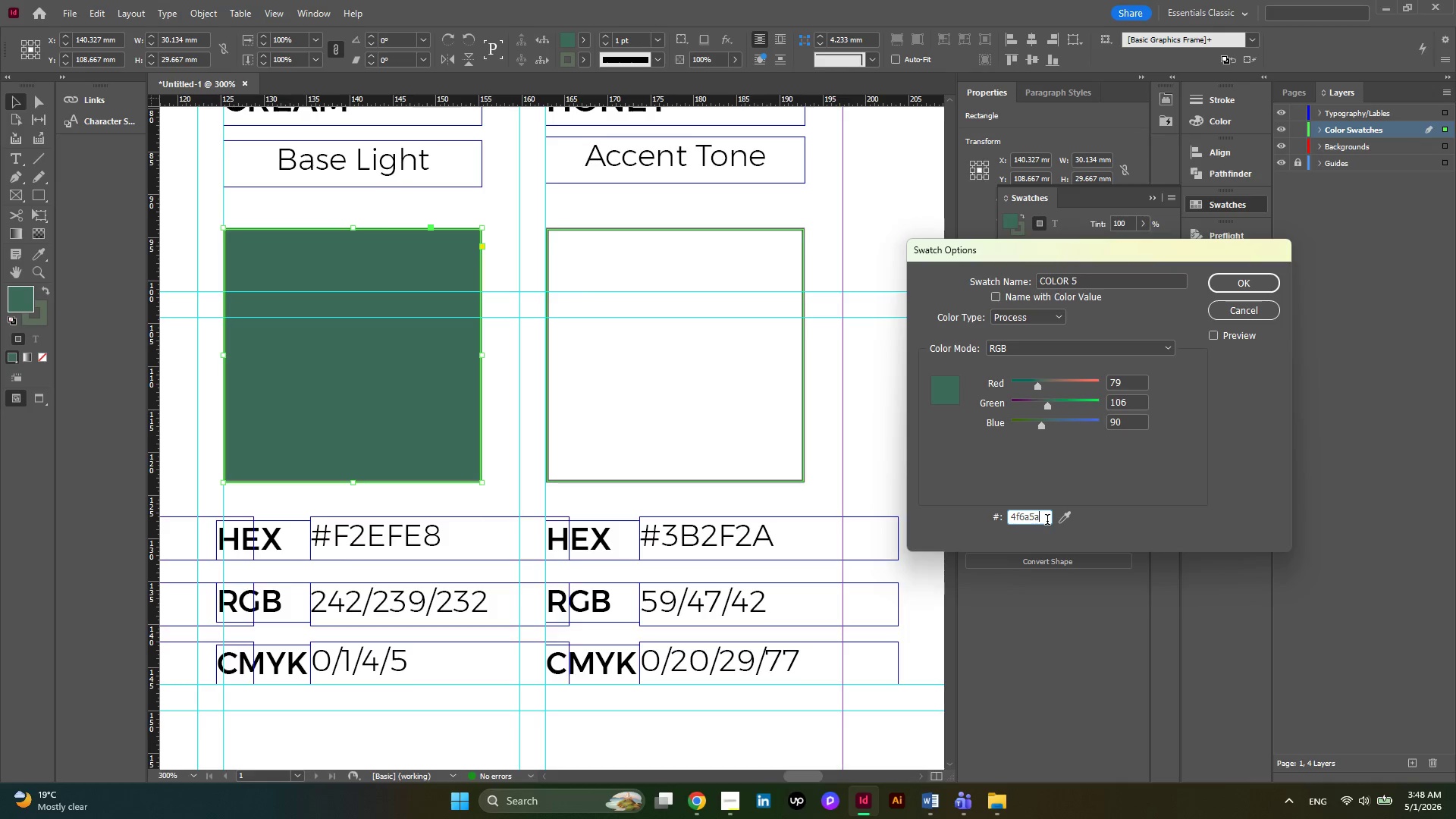 
left_click_drag(start_coordinate=[1047, 521], to_coordinate=[993, 521])
 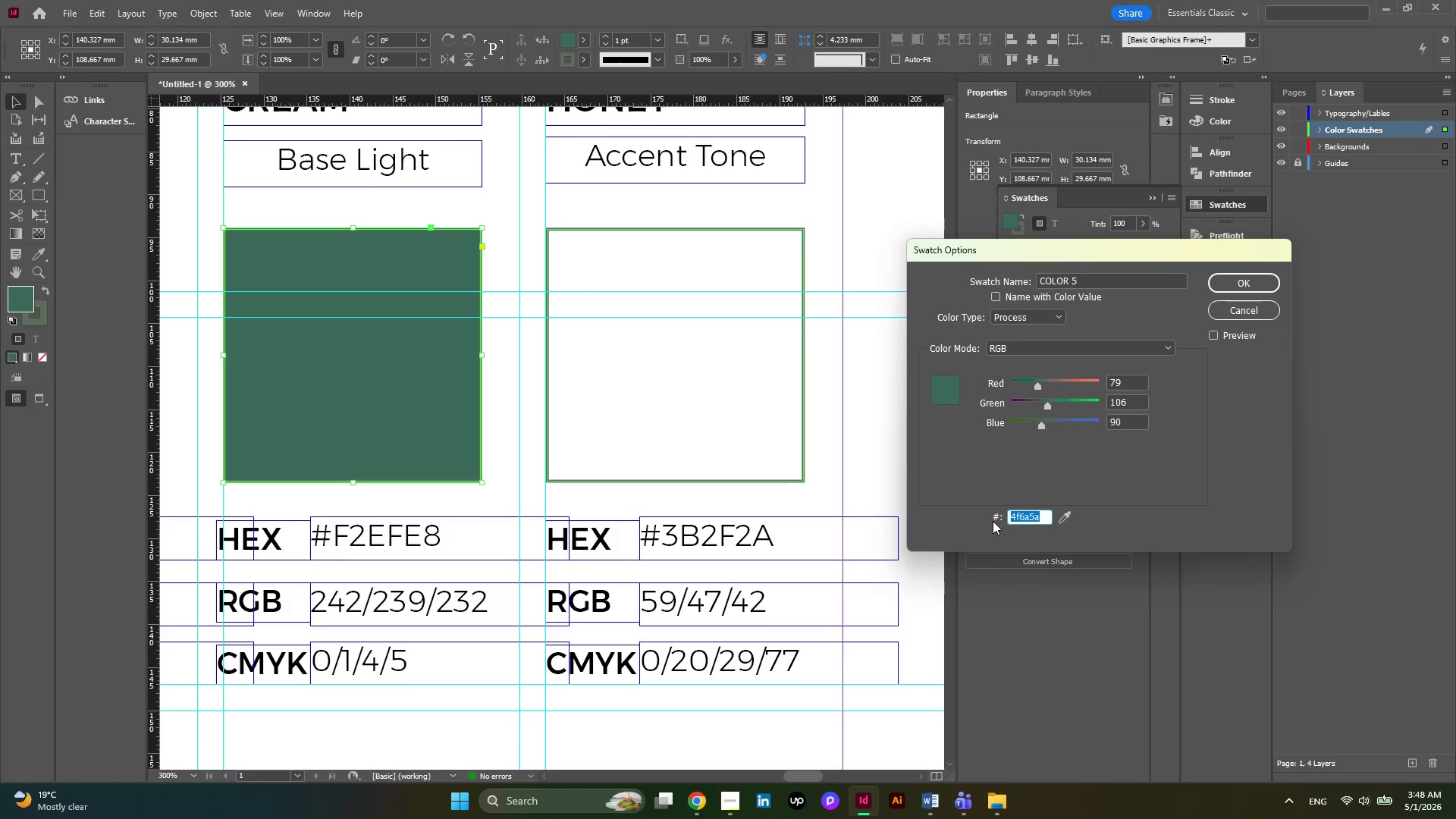 
key(Control+V)
 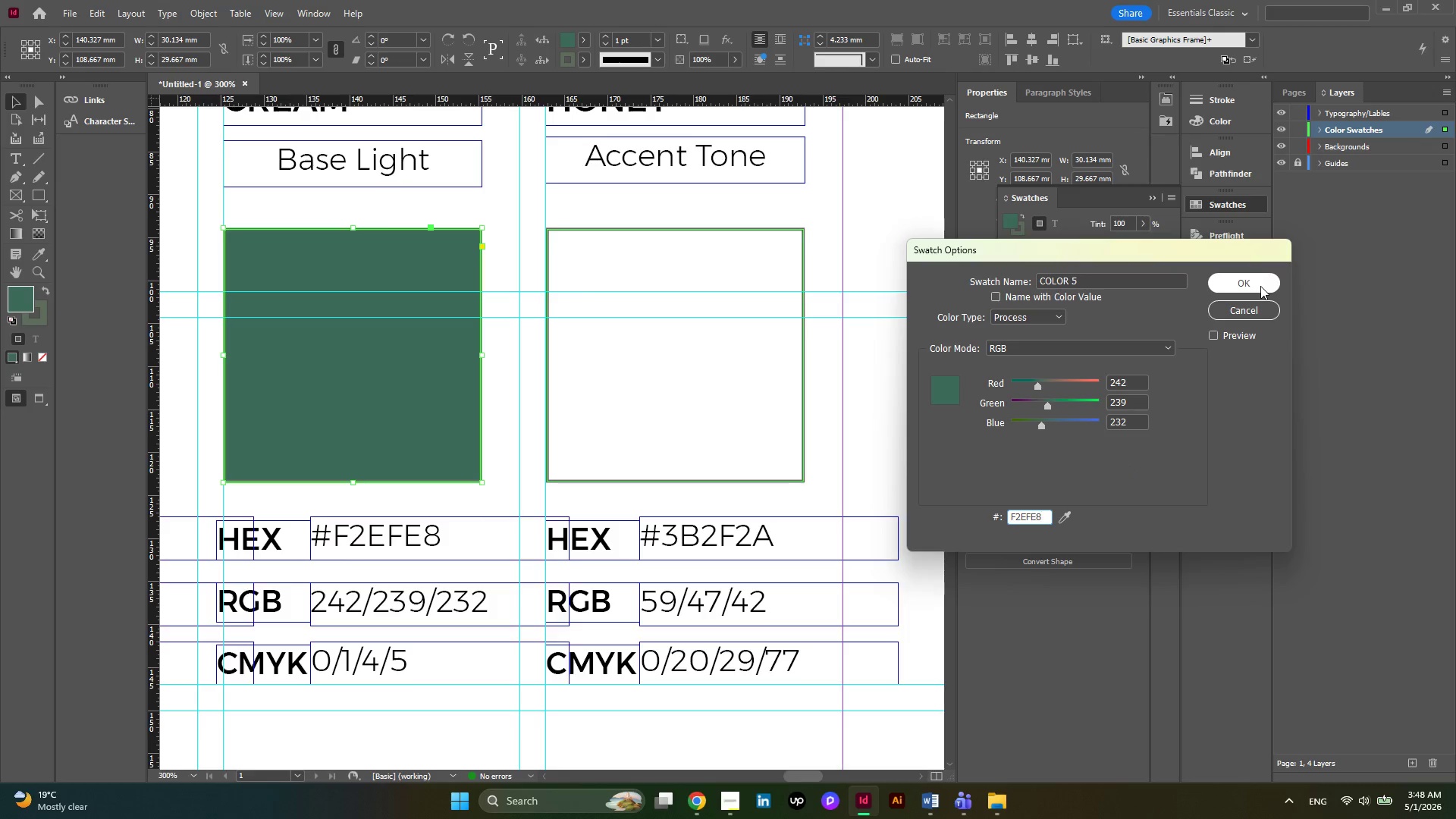 
left_click([1260, 286])
 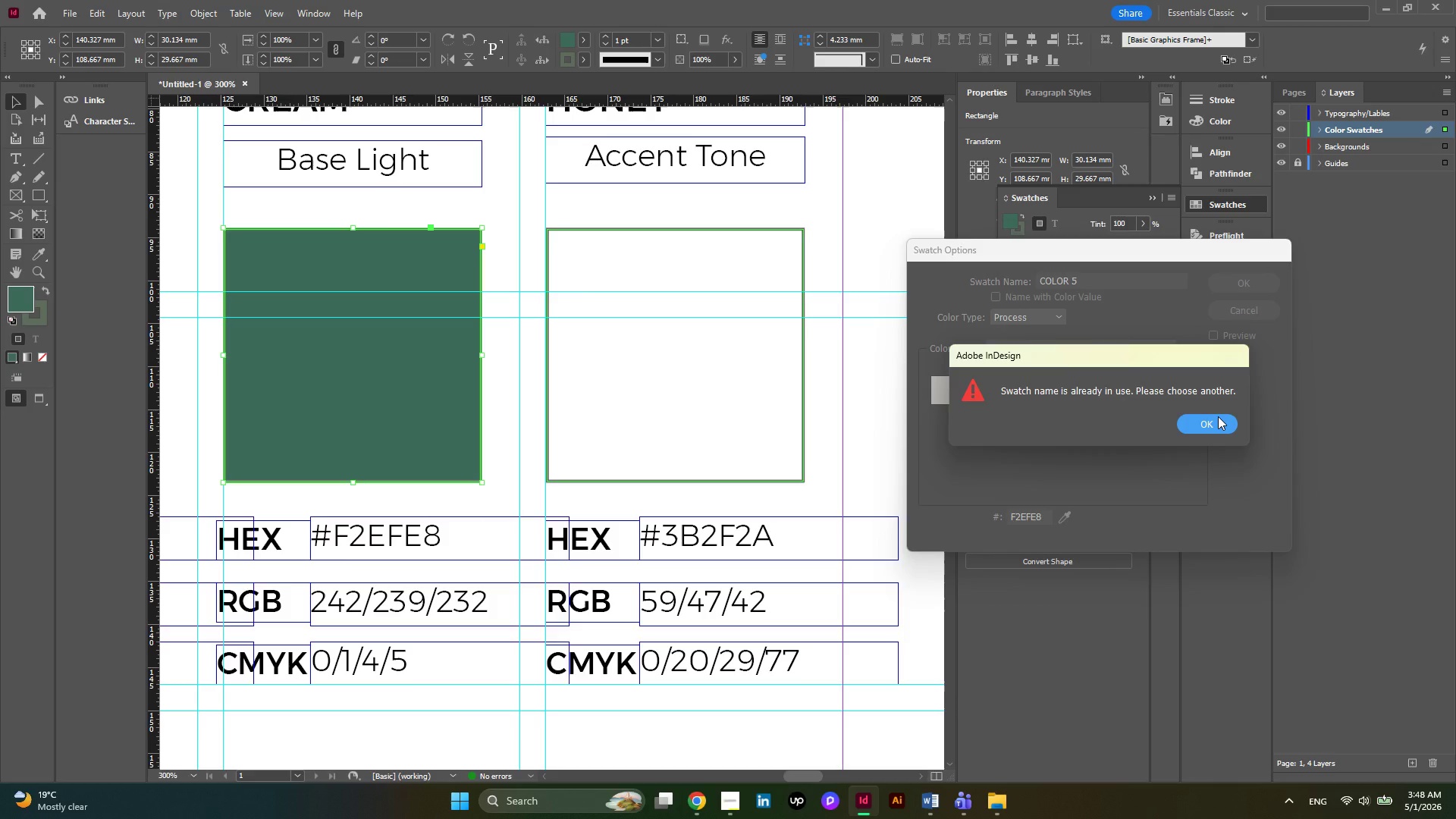 
wait(11.36)
 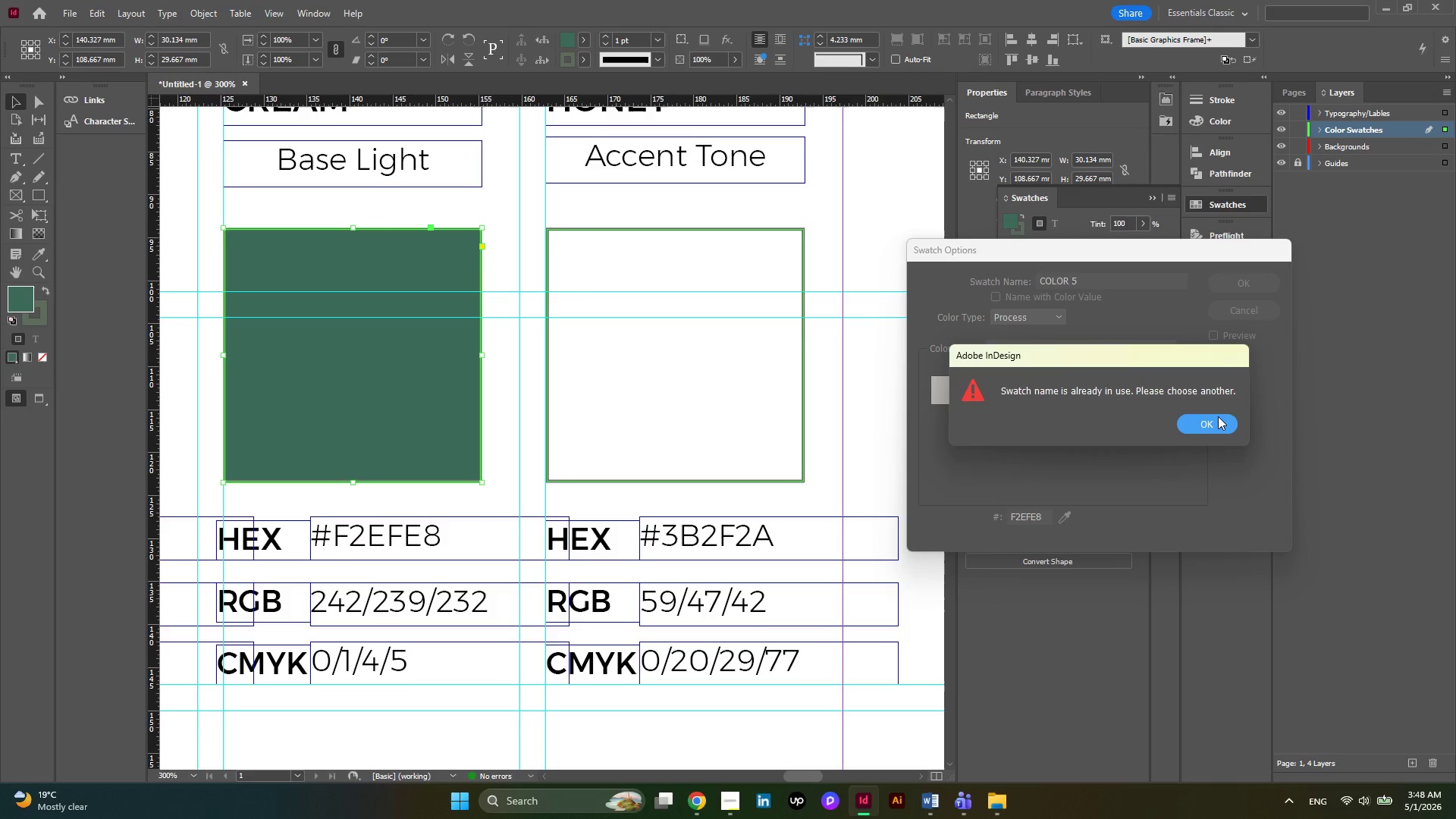 
left_click([1203, 419])
 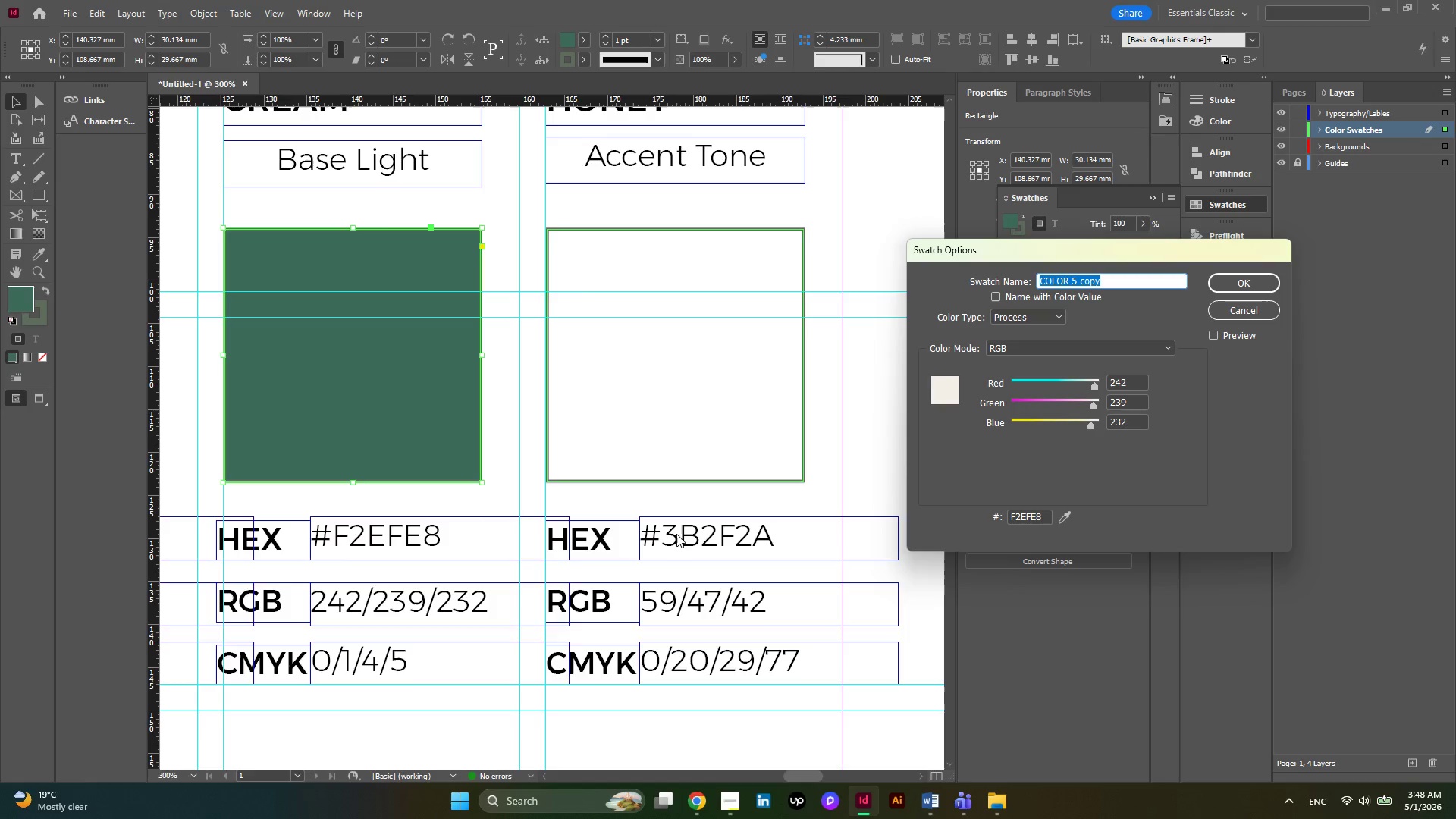 
mouse_move([1081, 507])
 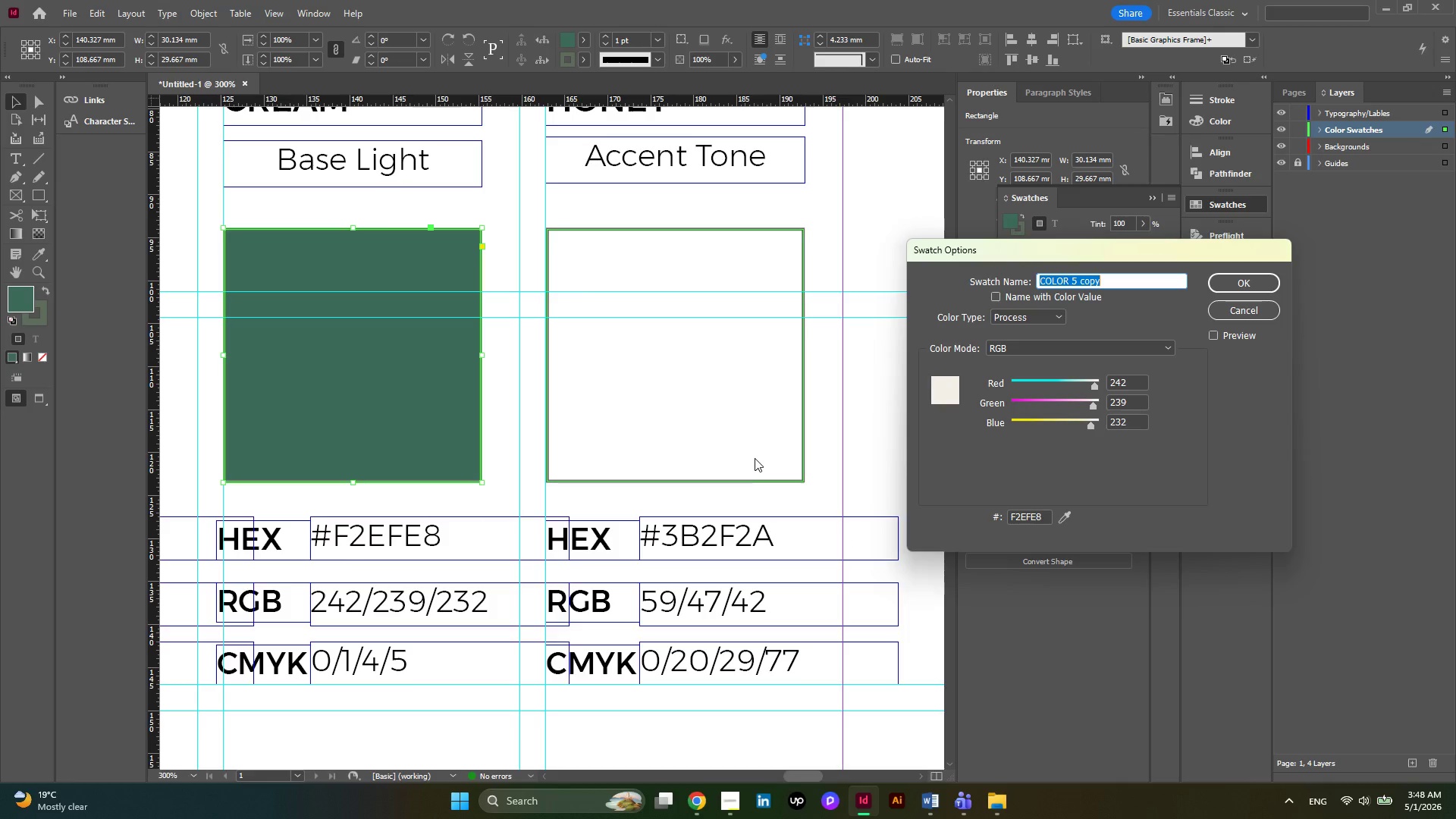 
wait(8.17)
 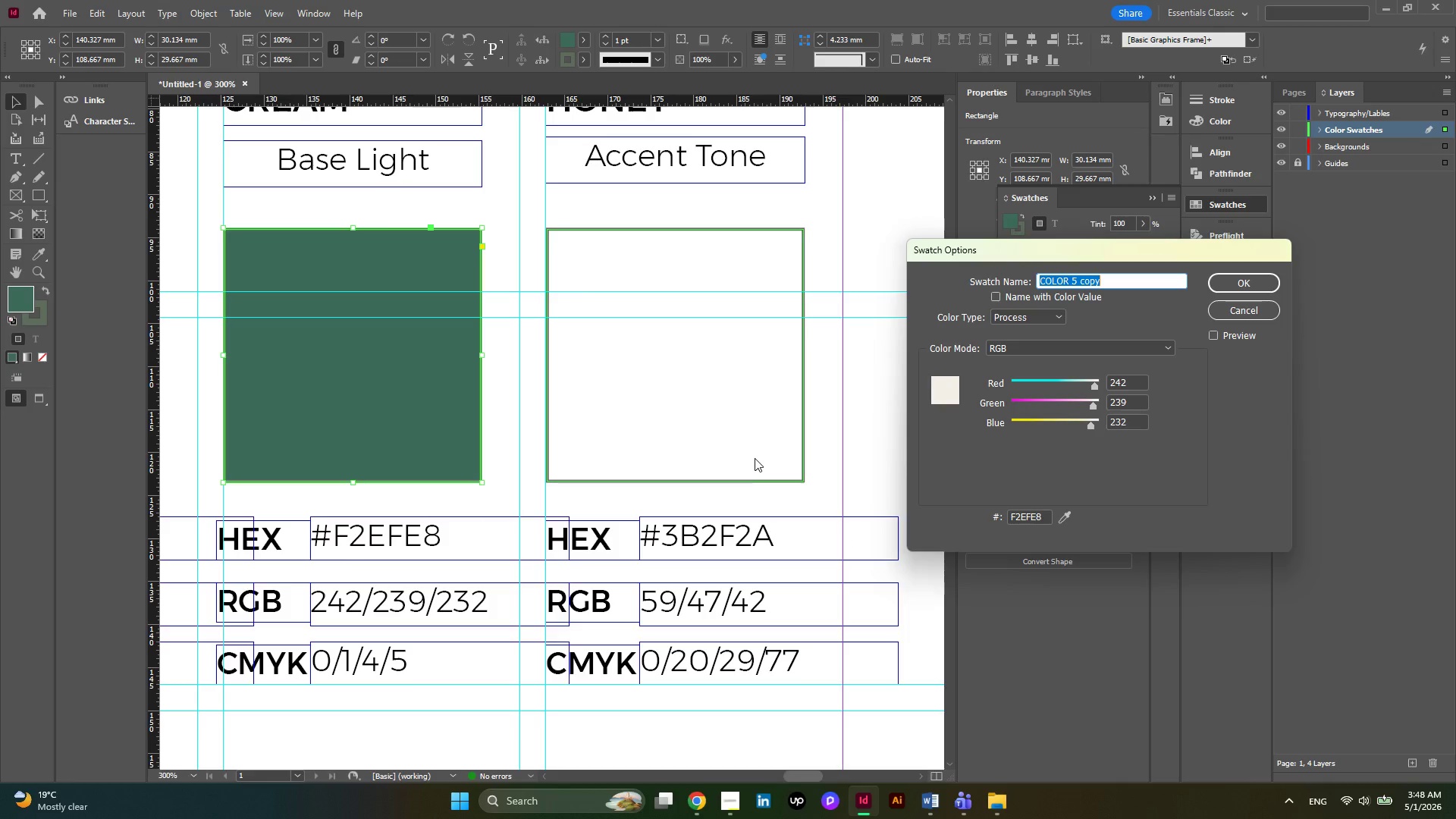 
left_click([437, 527])
 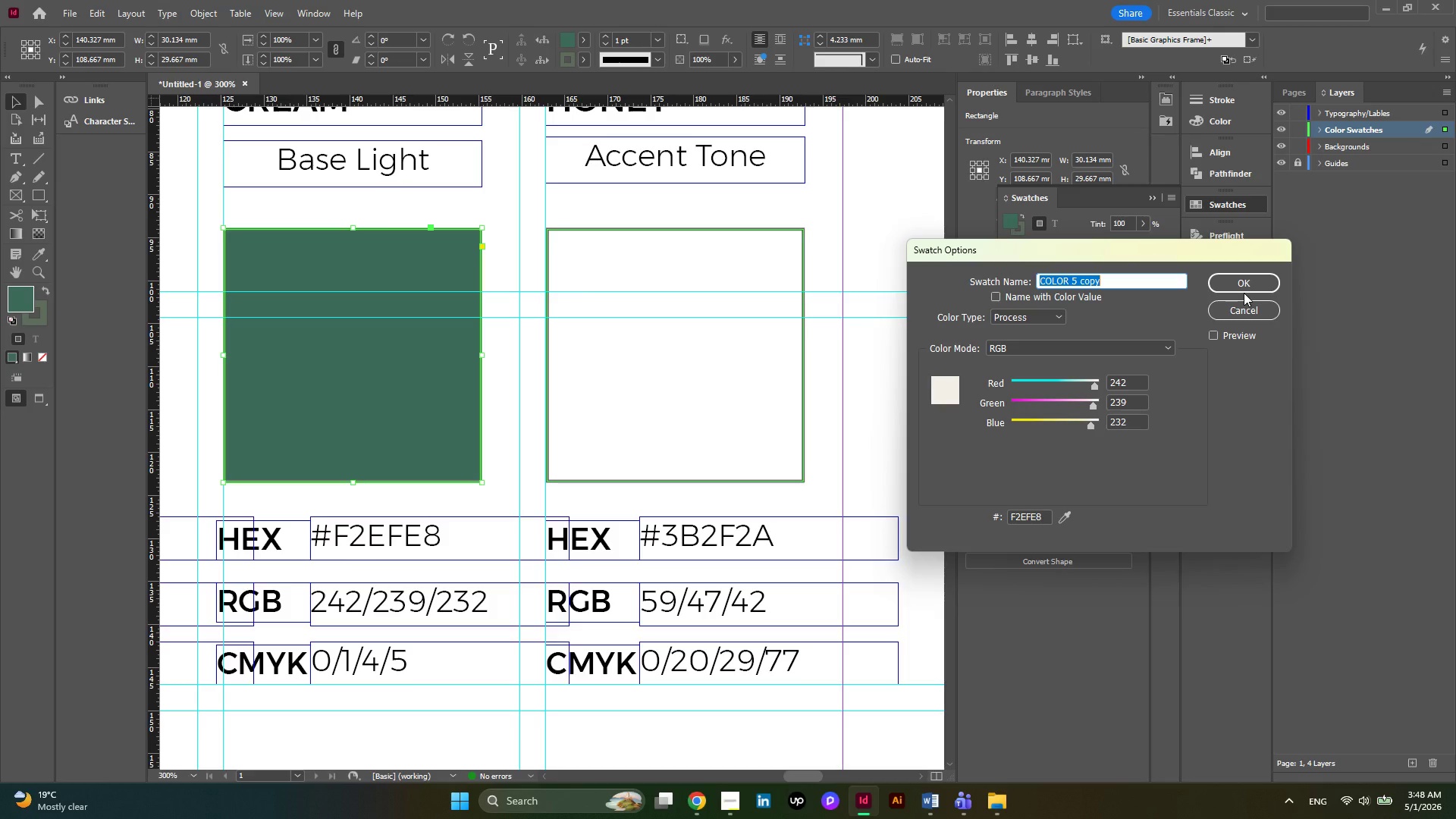 
left_click([1243, 290])
 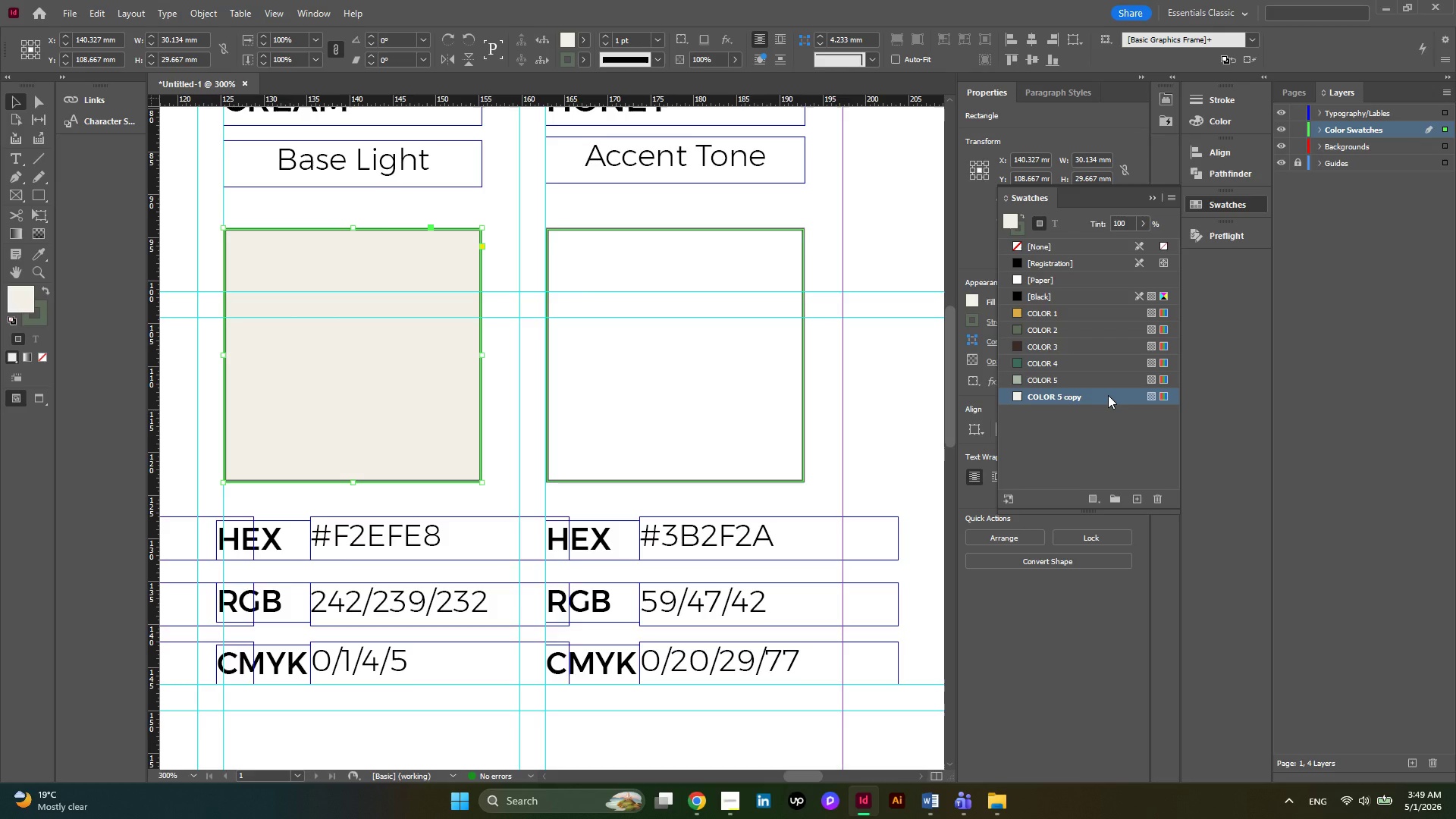 
wait(7.05)
 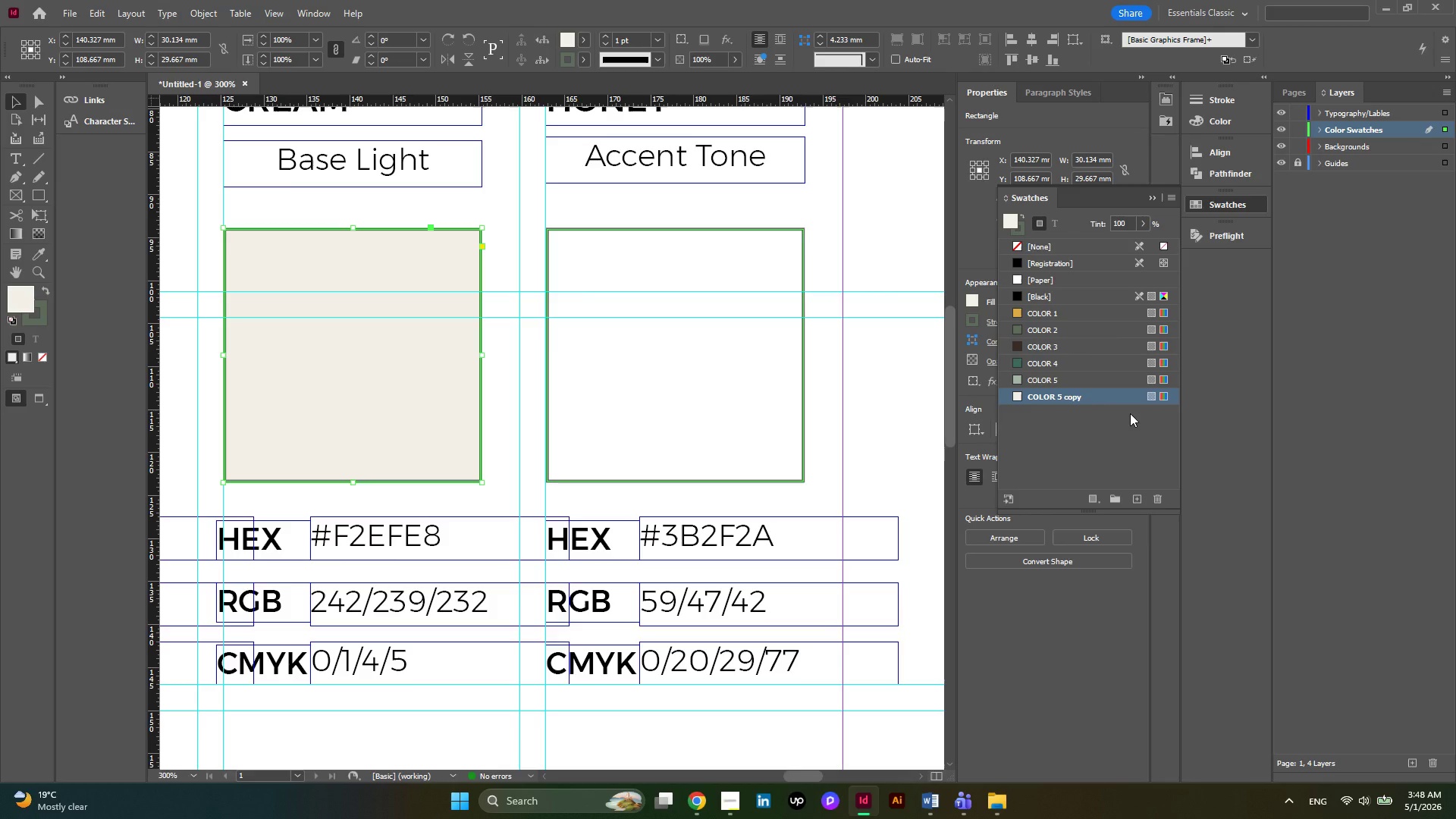 
left_click([1017, 228])
 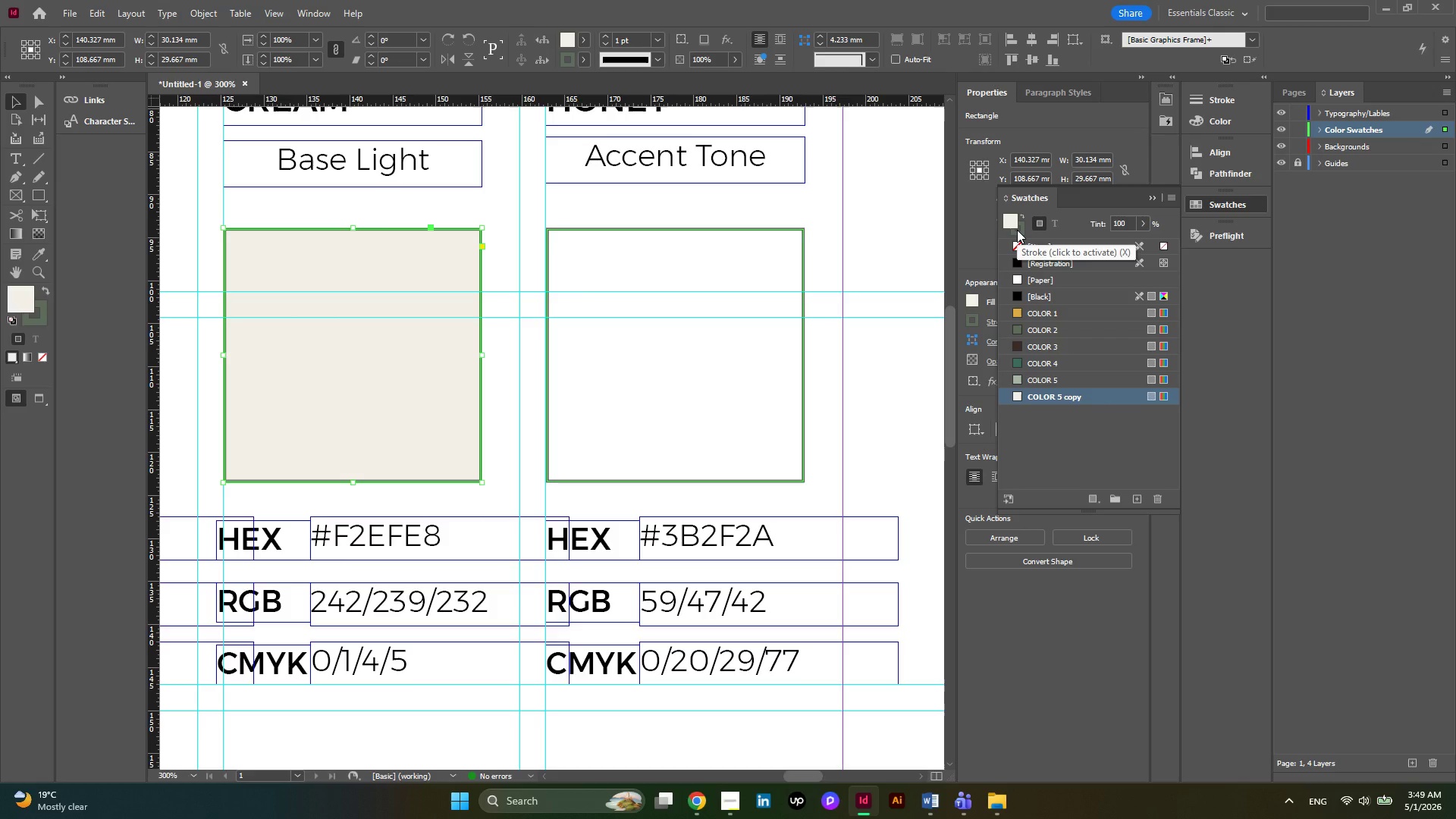 
left_click([1017, 230])
 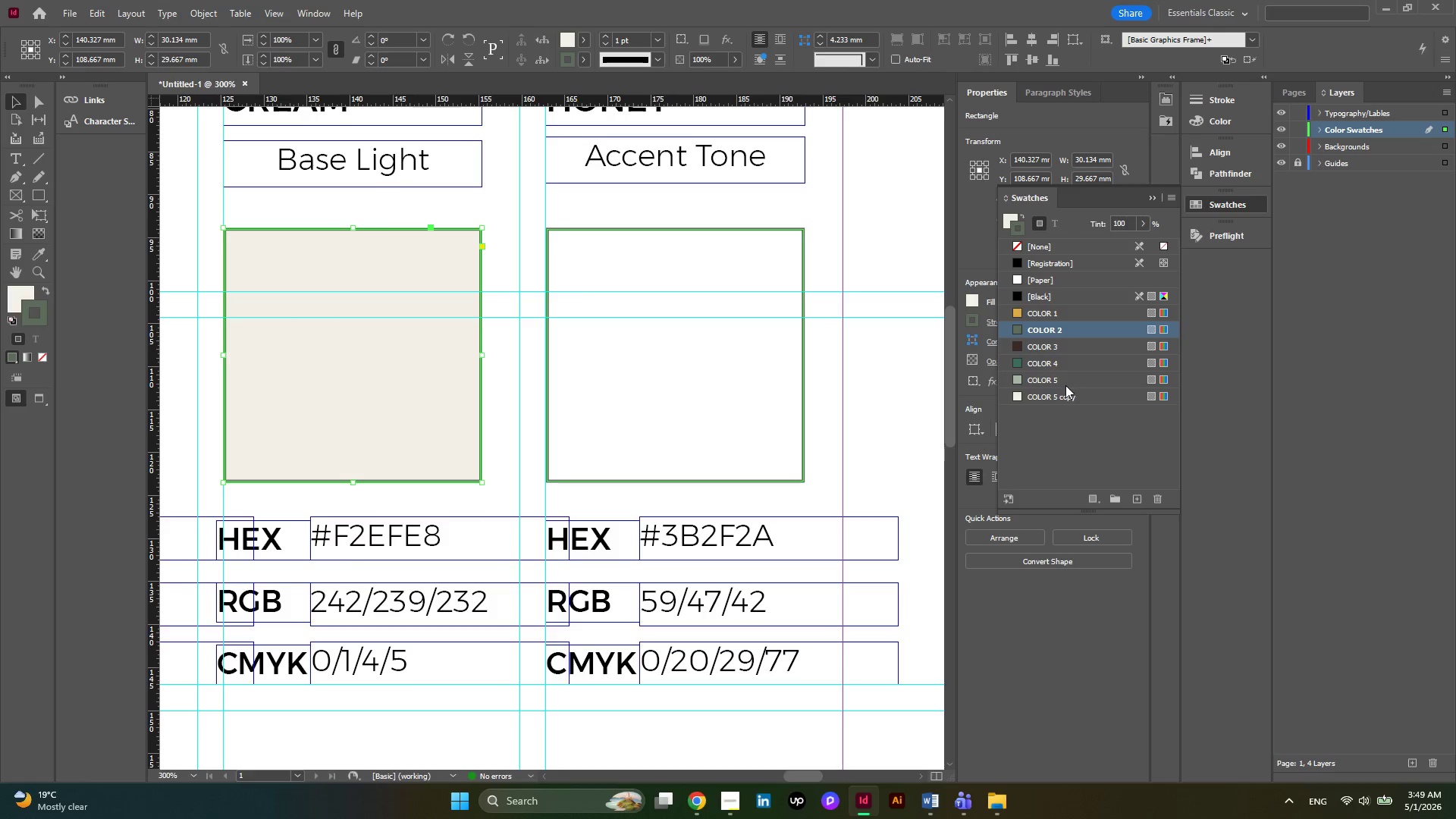 
left_click([1061, 395])
 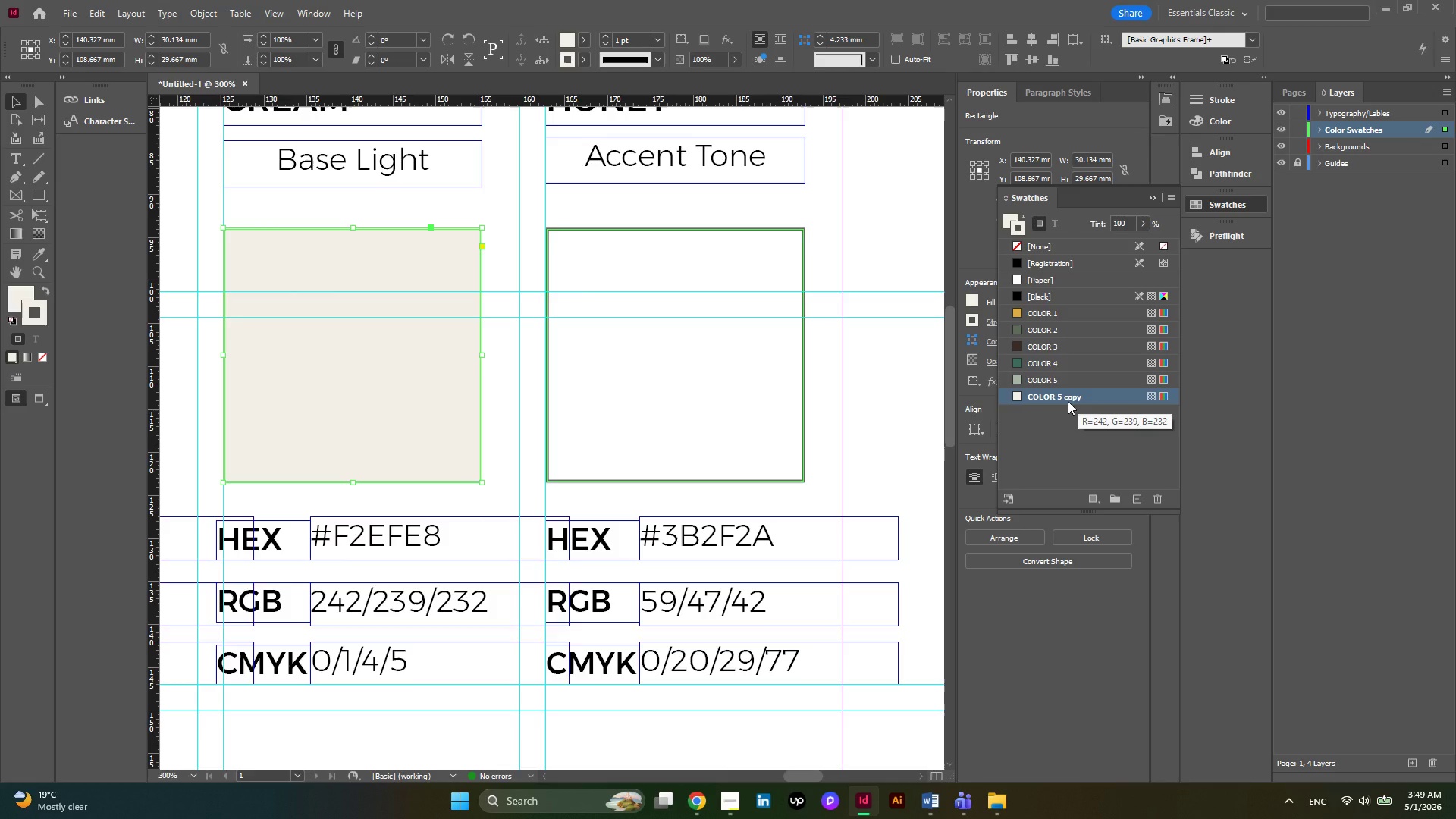 
double_click([1068, 401])
 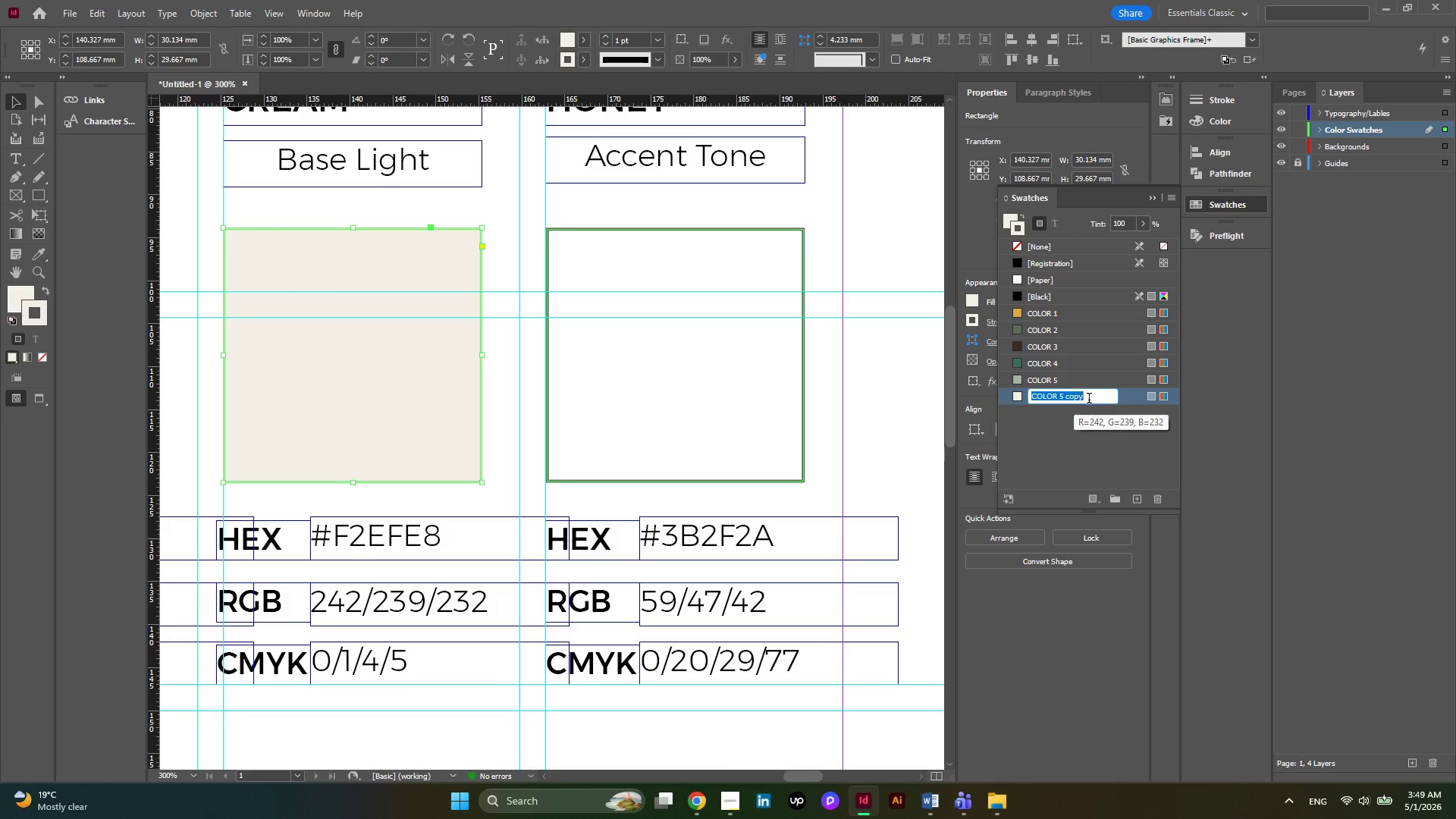 
left_click_drag(start_coordinate=[1089, 400], to_coordinate=[1060, 402])
 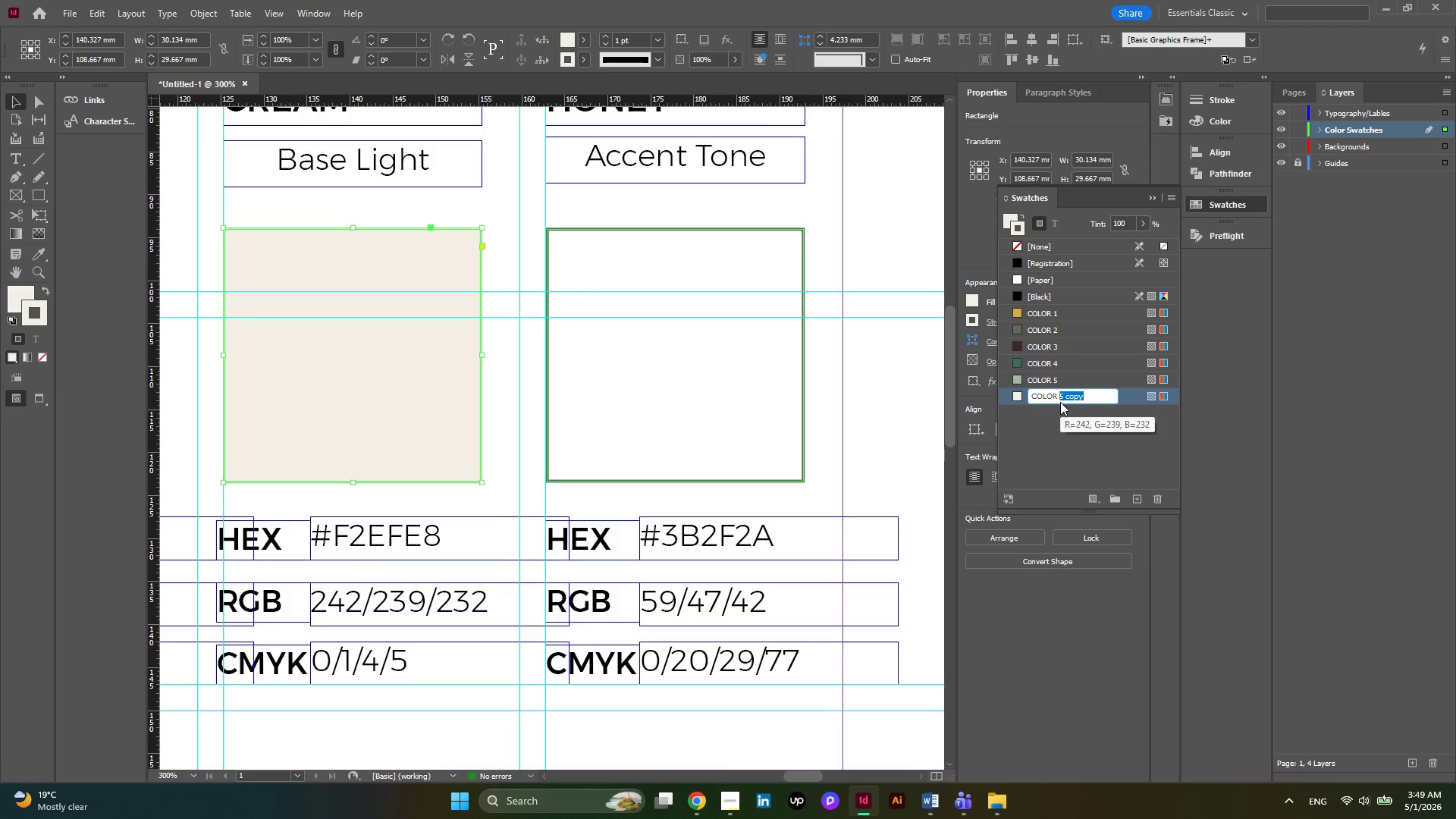 
key(Numpad6)
 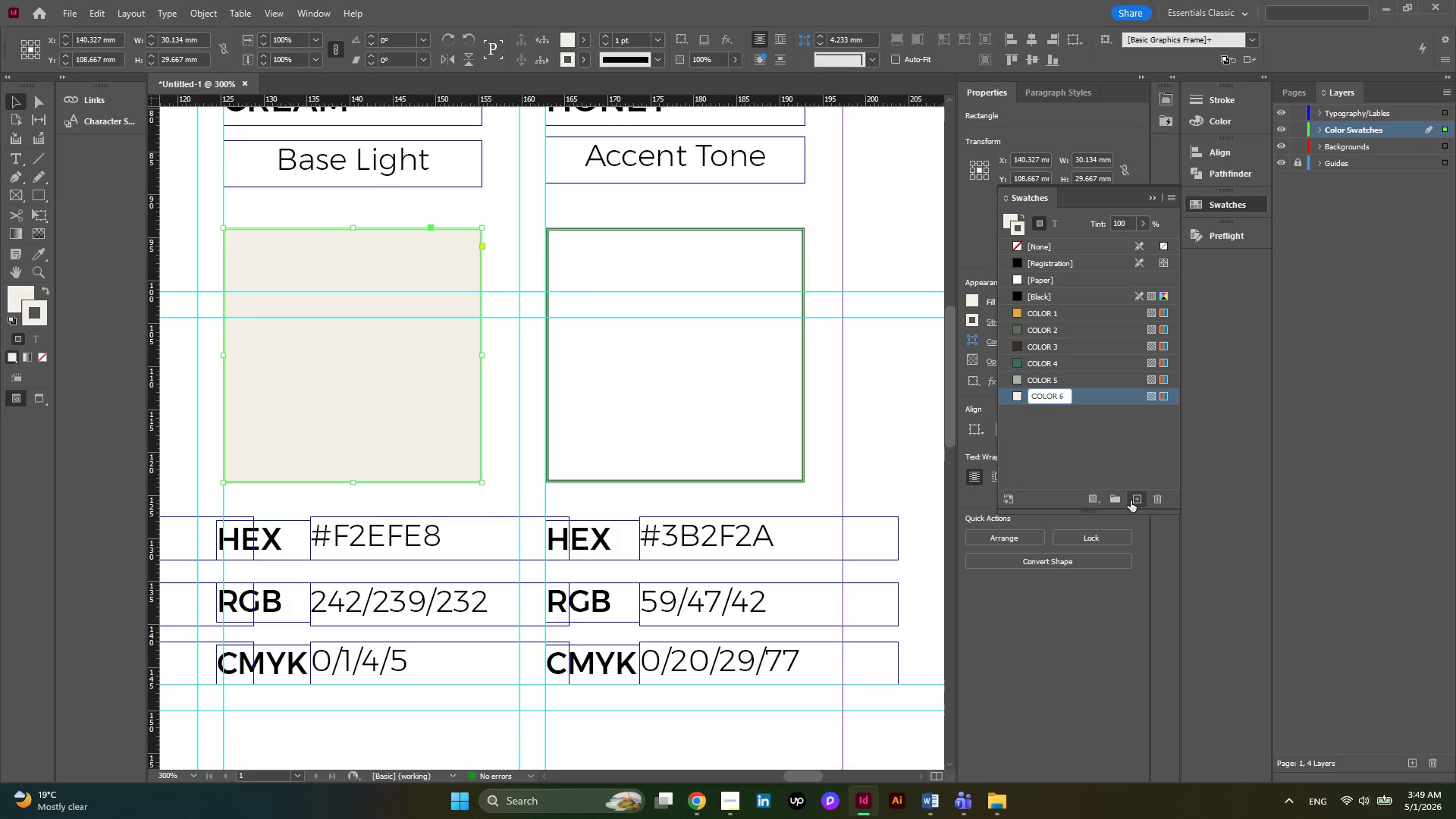 
left_click([1137, 503])
 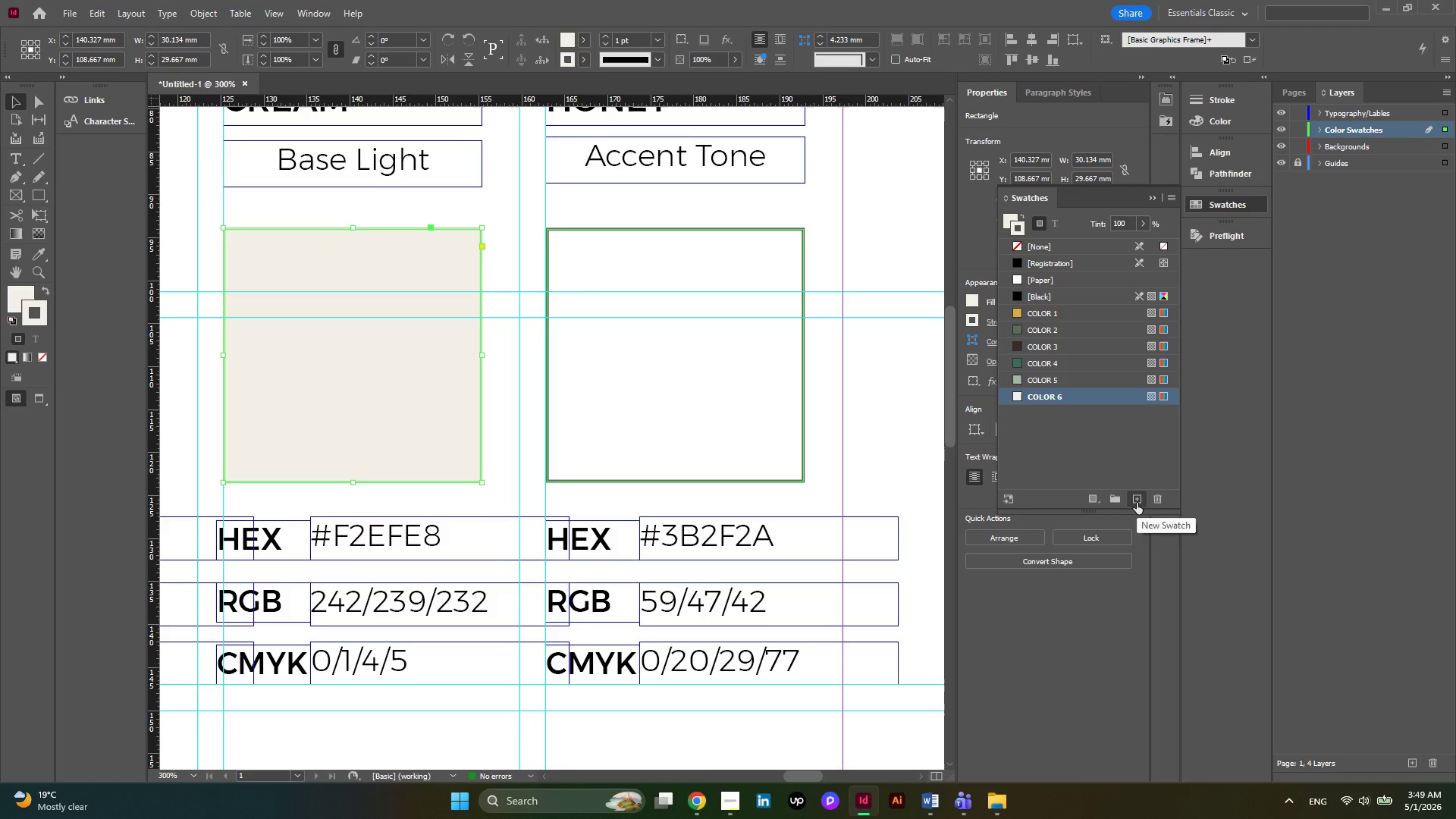 
left_click([1137, 503])
 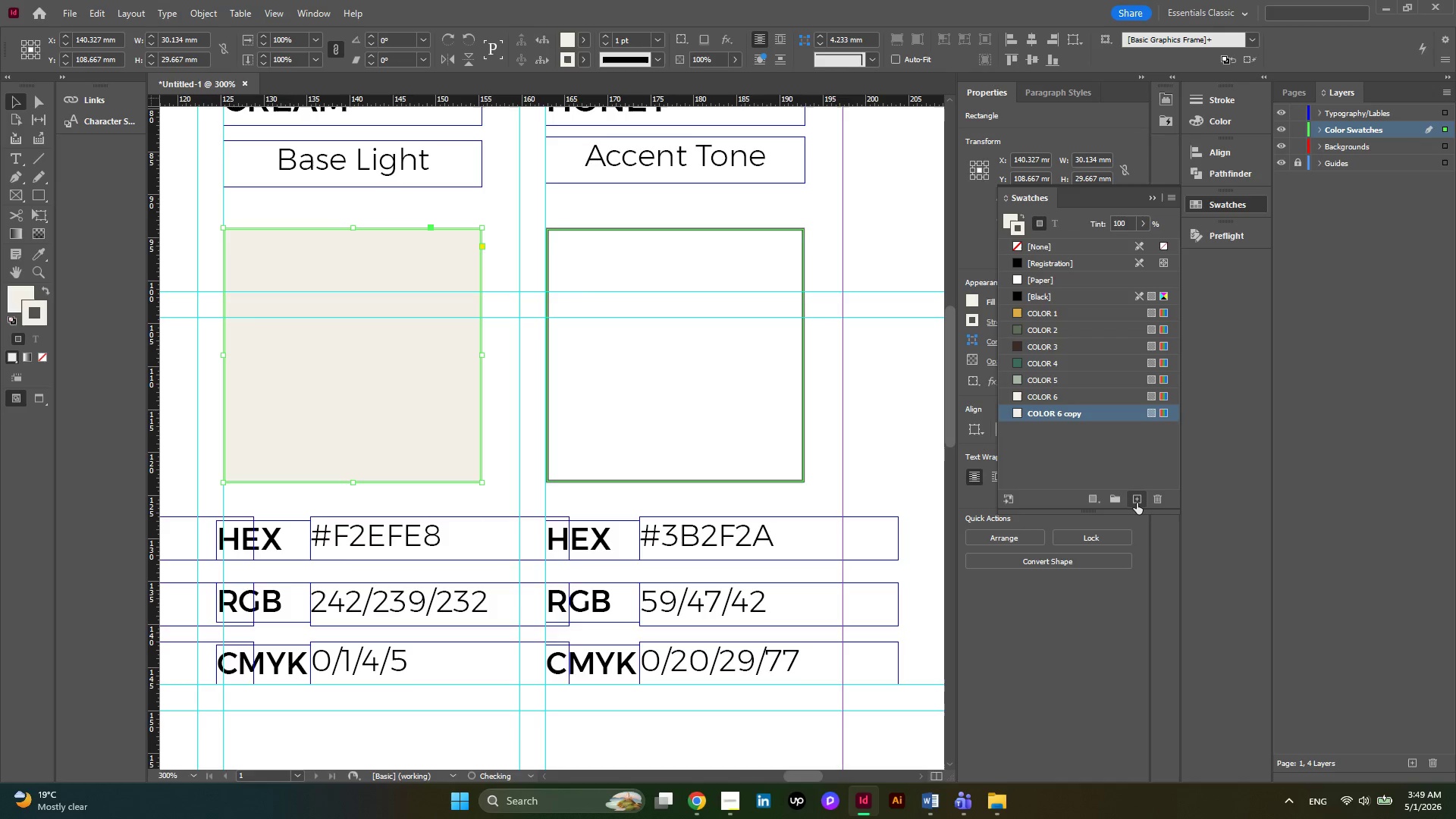 
left_click([1137, 503])
 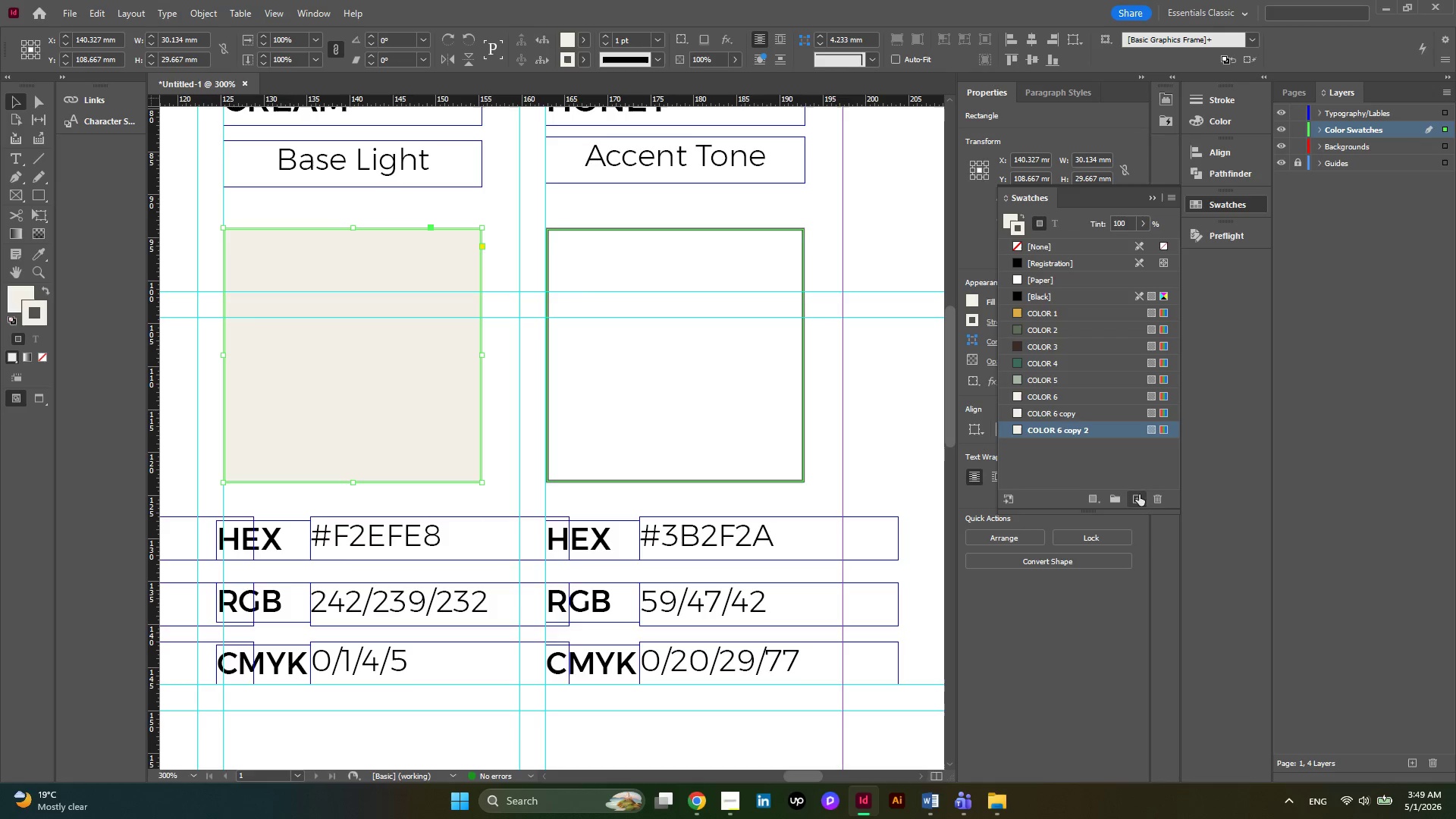 
left_click([1152, 501])
 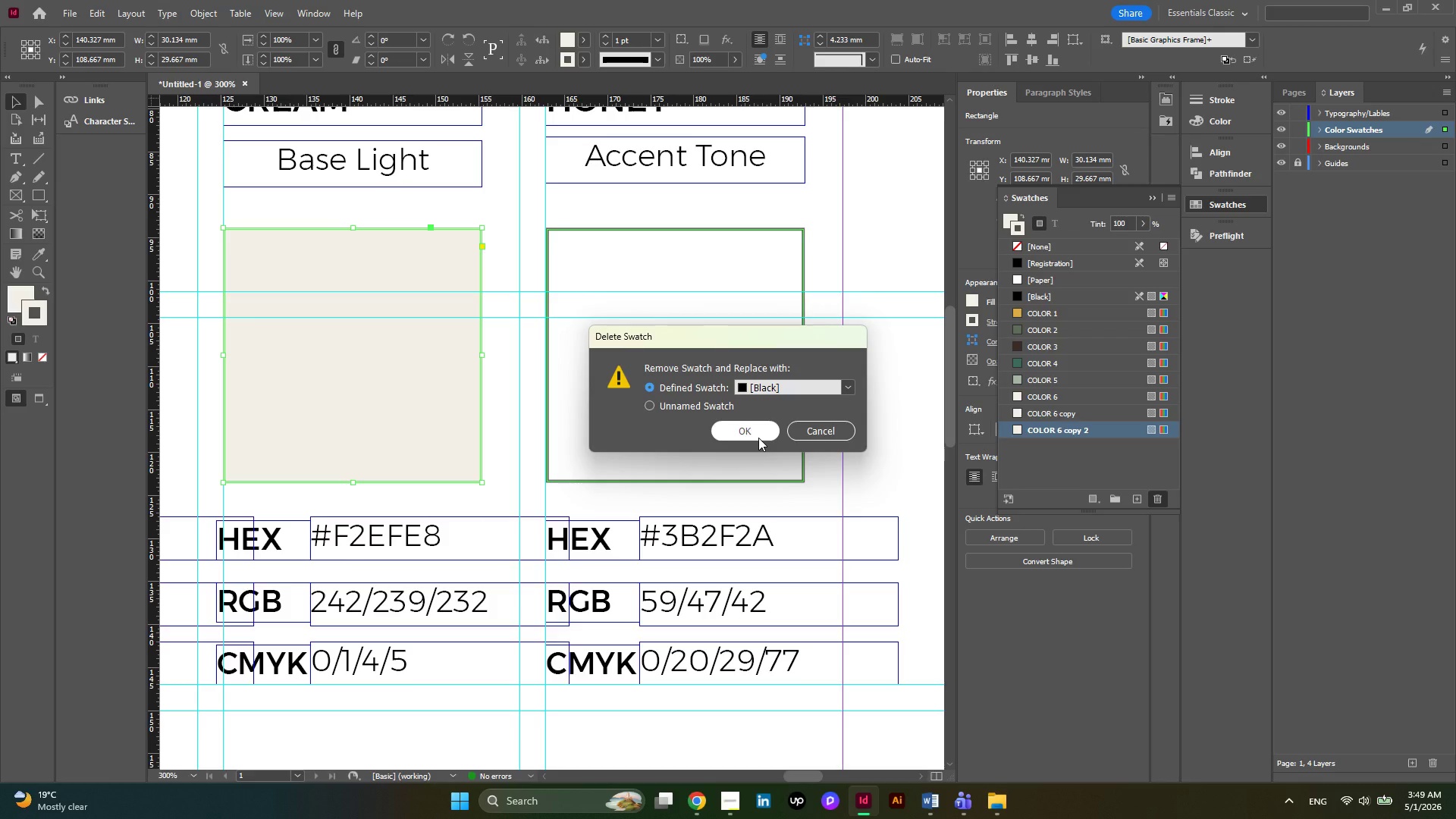 
left_click([758, 438])
 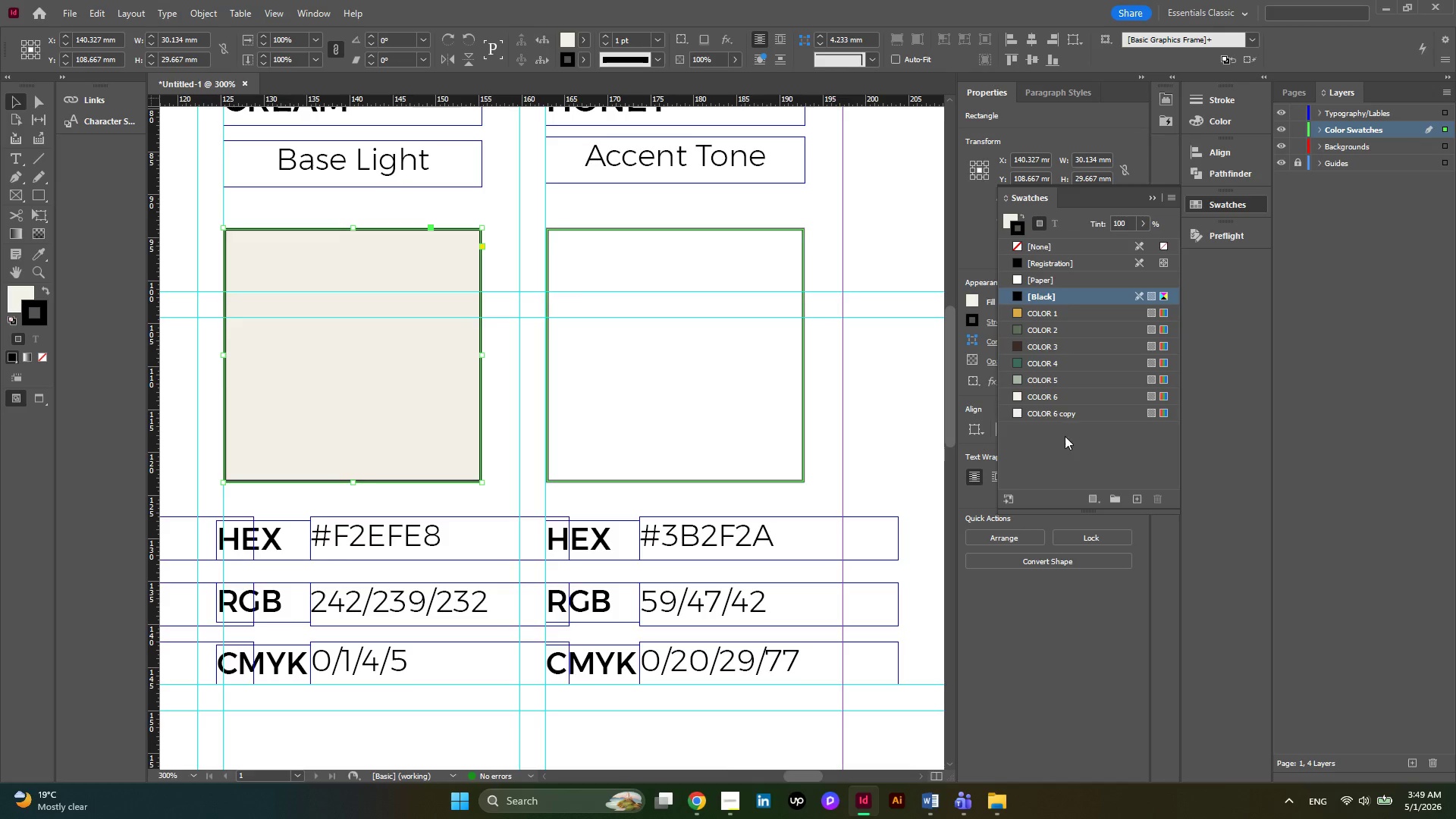 
left_click([1054, 406])
 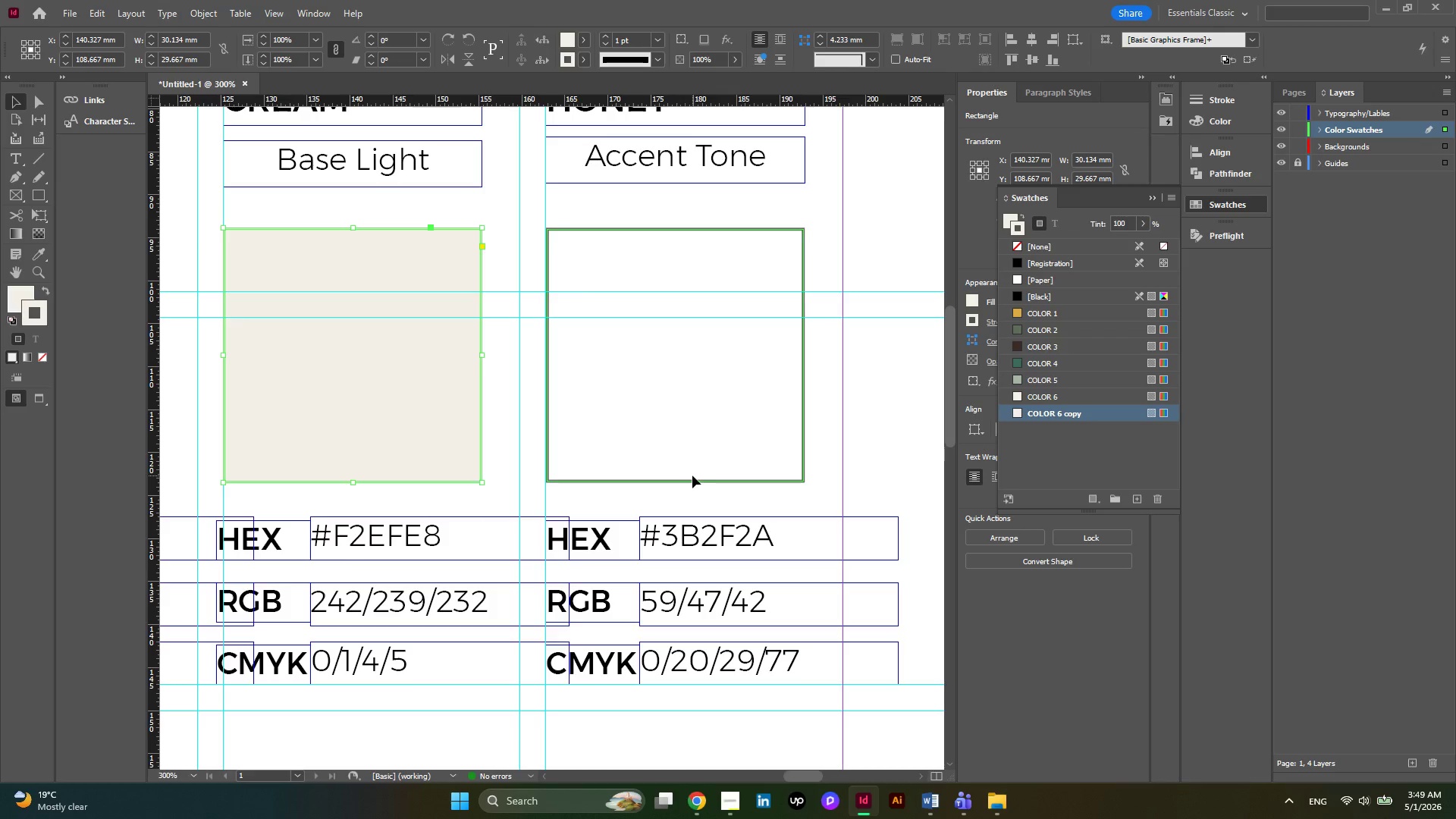 
wait(13.19)
 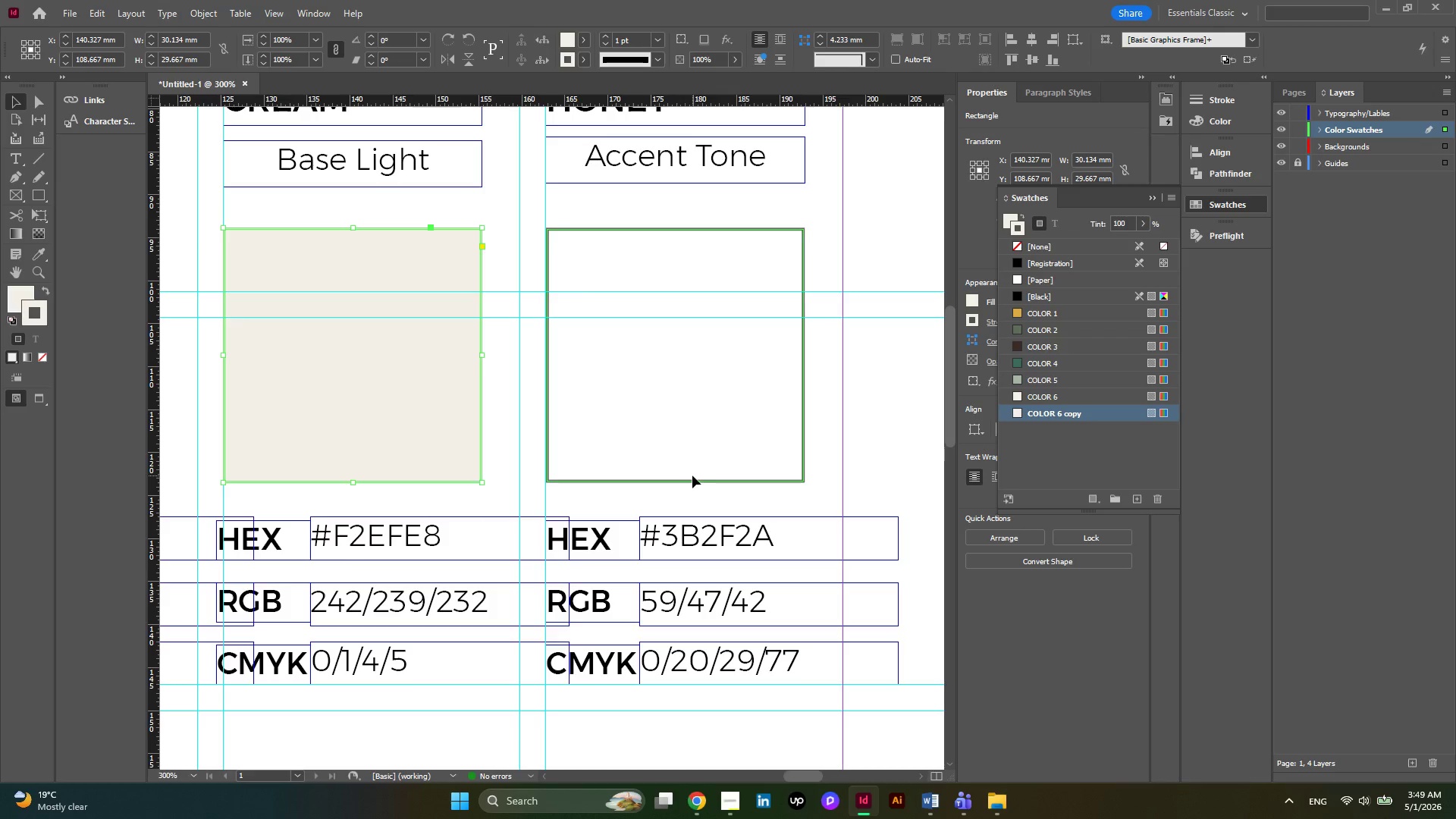 
left_click([743, 548])
 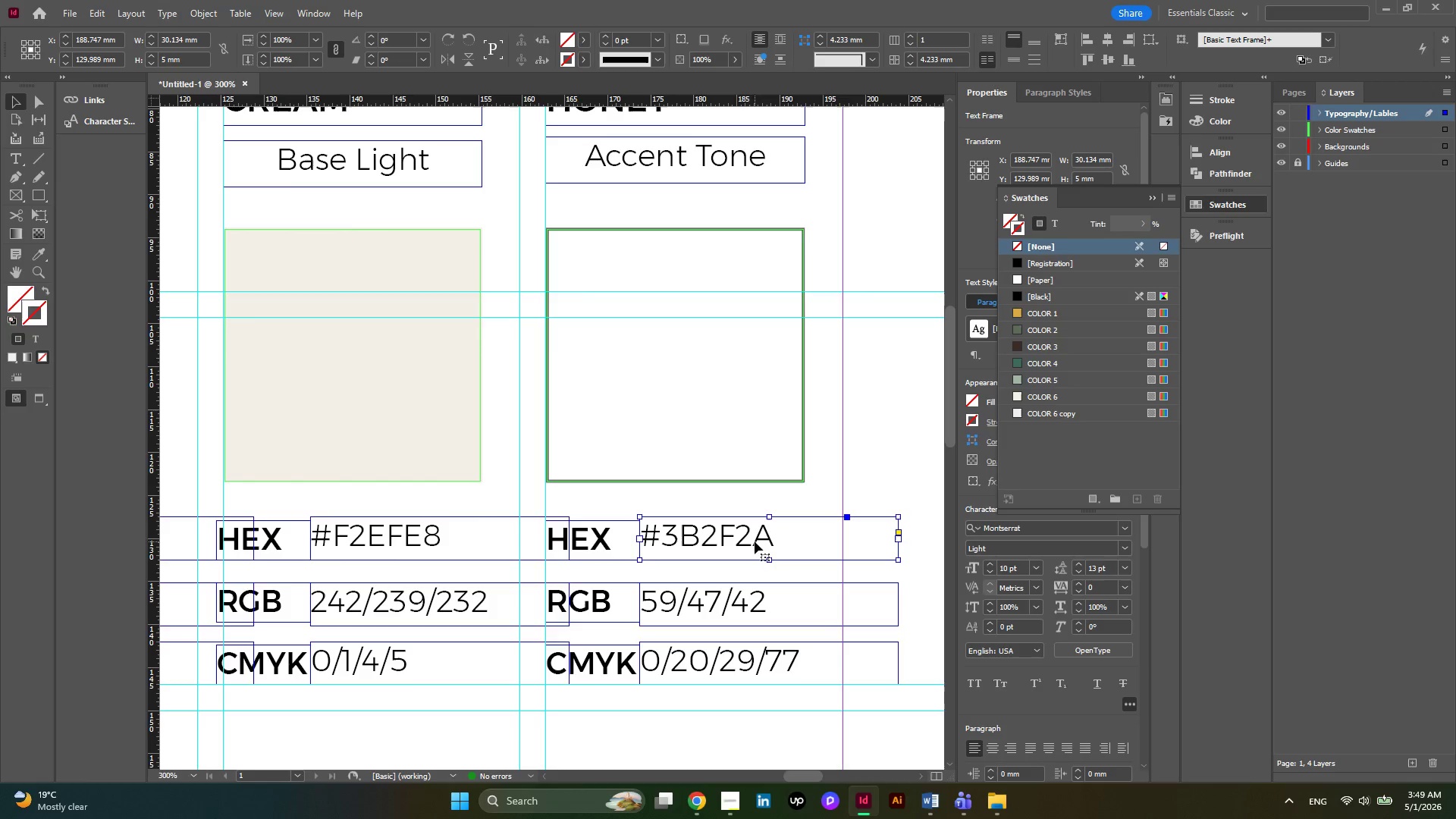 
double_click([754, 541])
 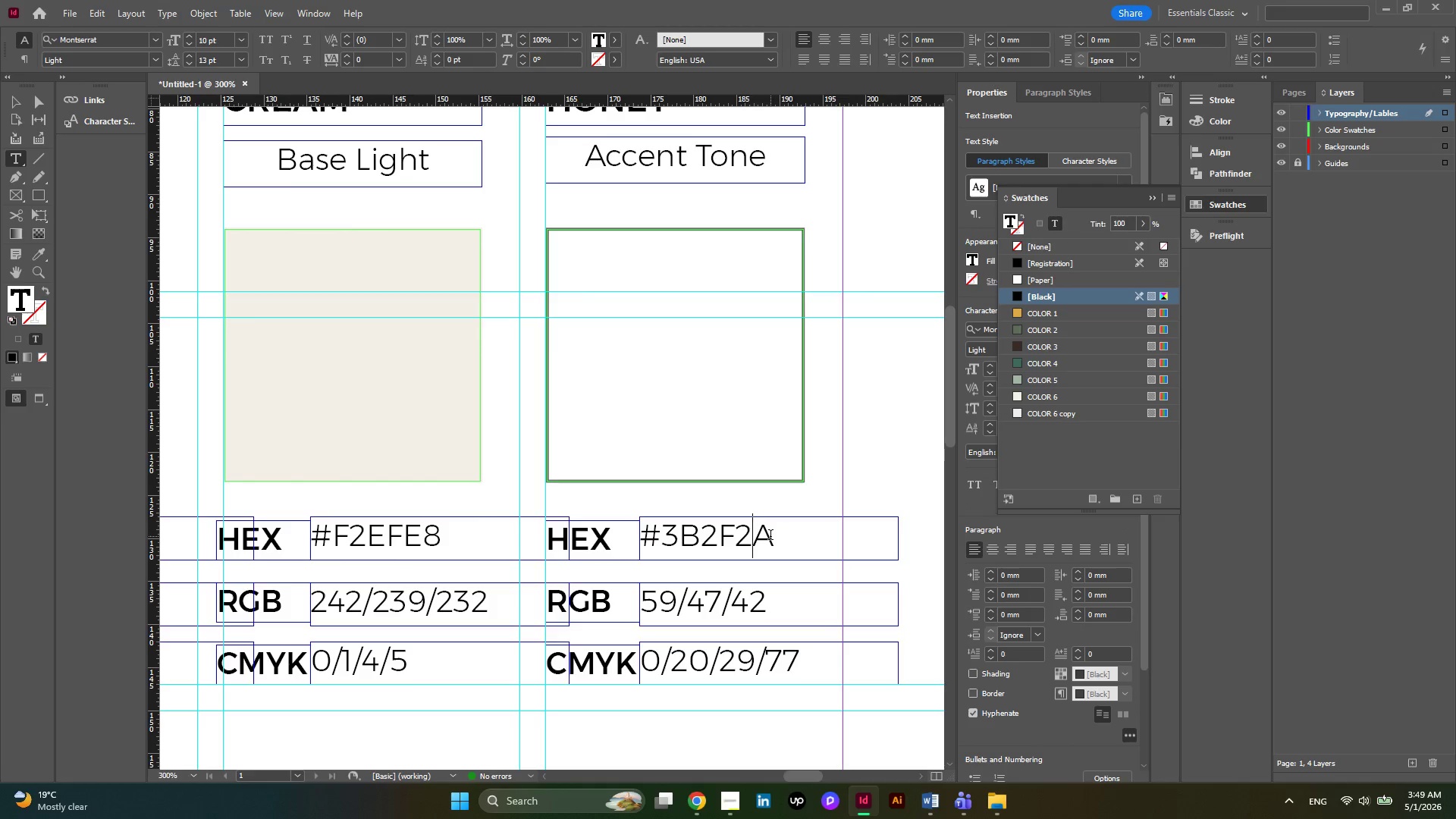 
left_click_drag(start_coordinate=[770, 536], to_coordinate=[669, 544])
 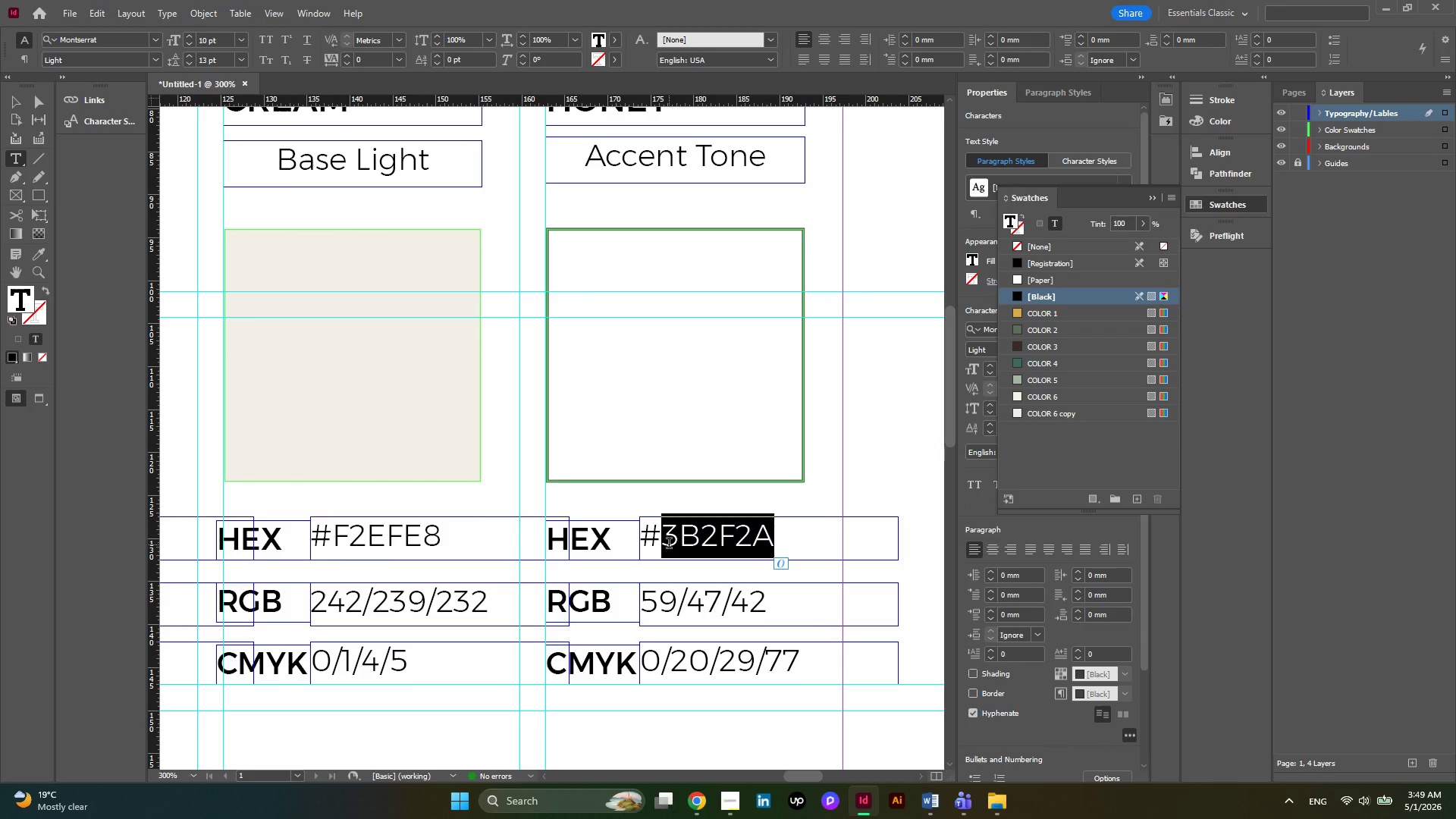 
type(C6A85C)
 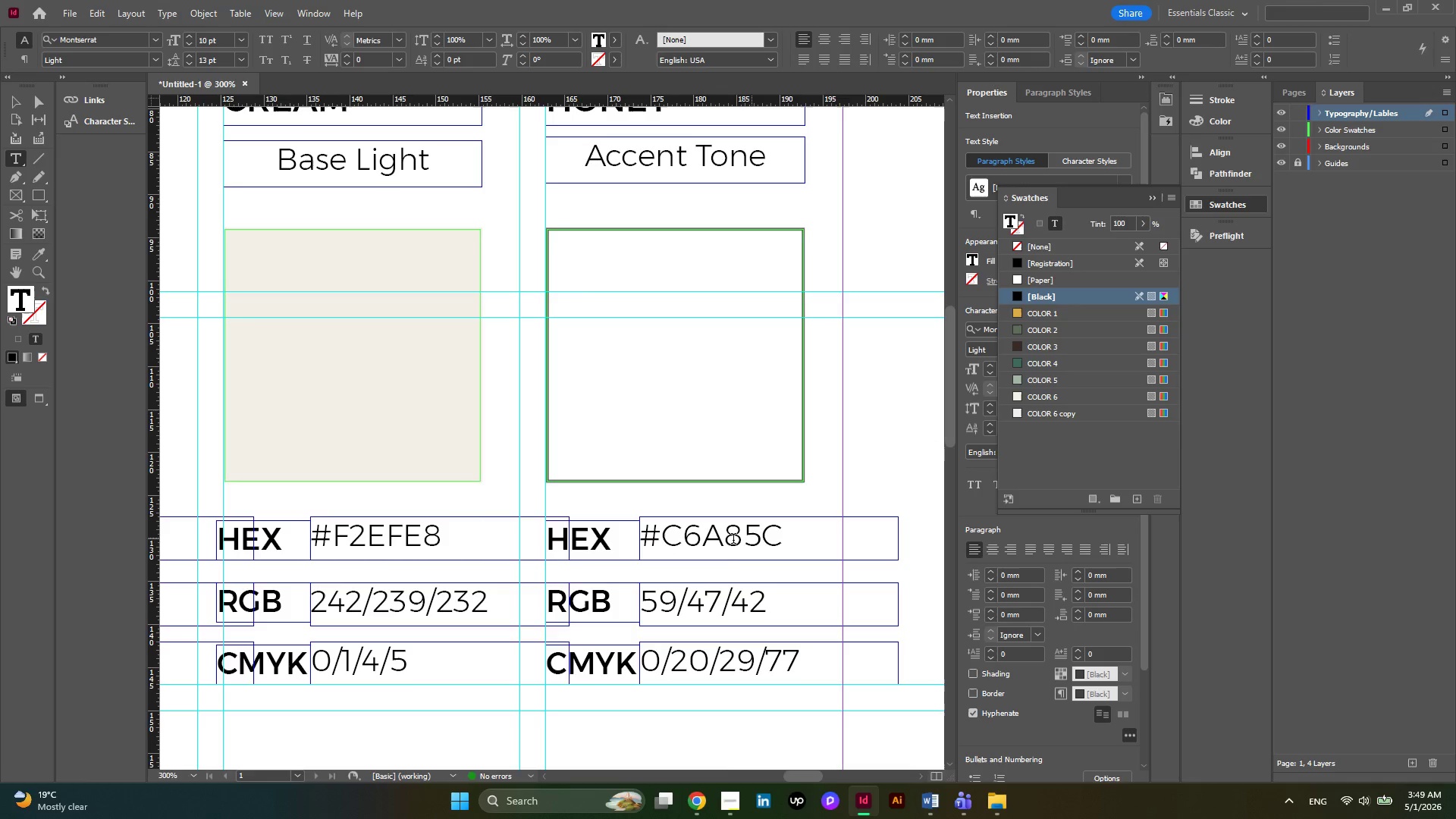 
left_click_drag(start_coordinate=[676, 589], to_coordinate=[648, 603])
 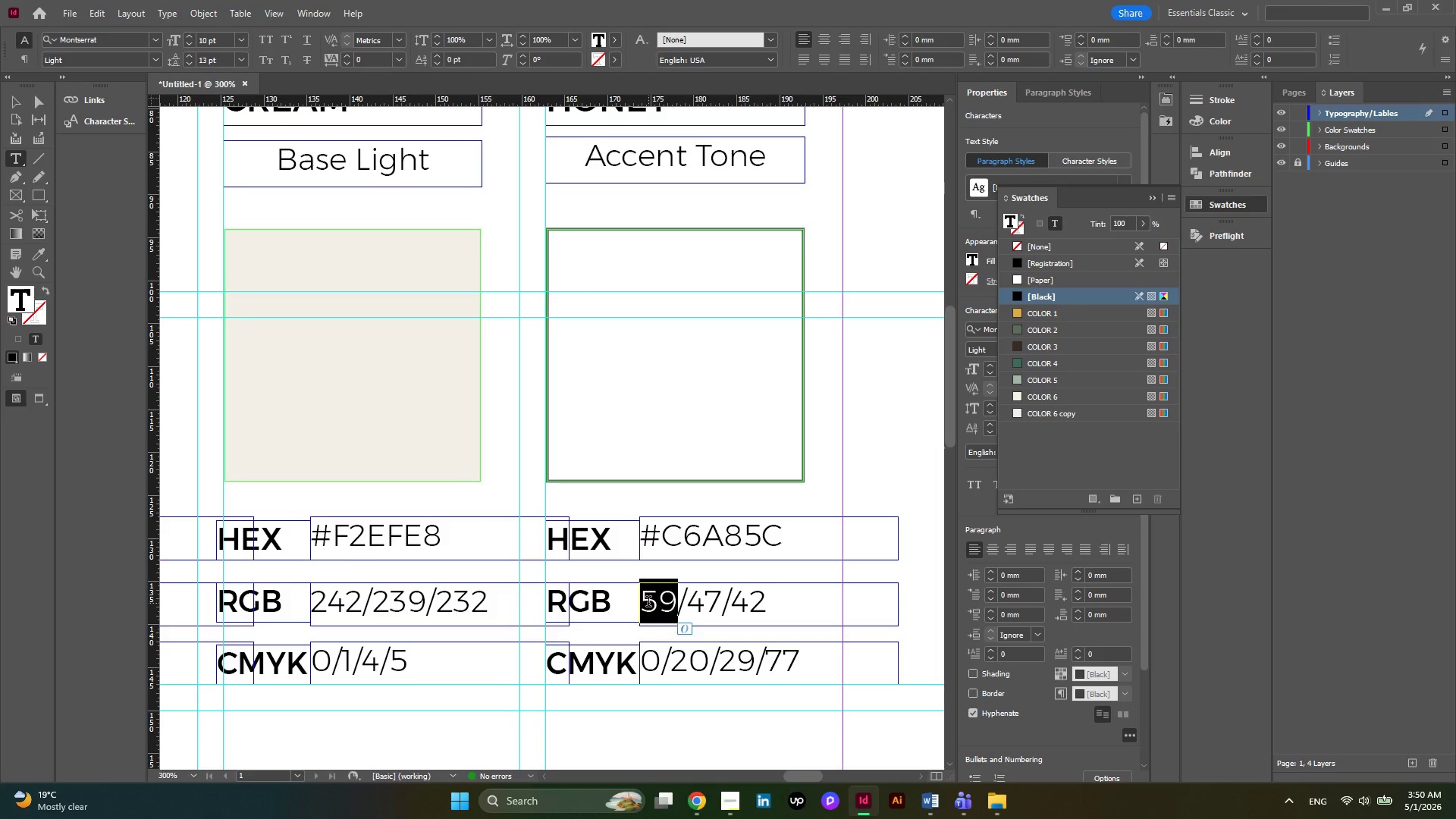 
key(Numpad1)
 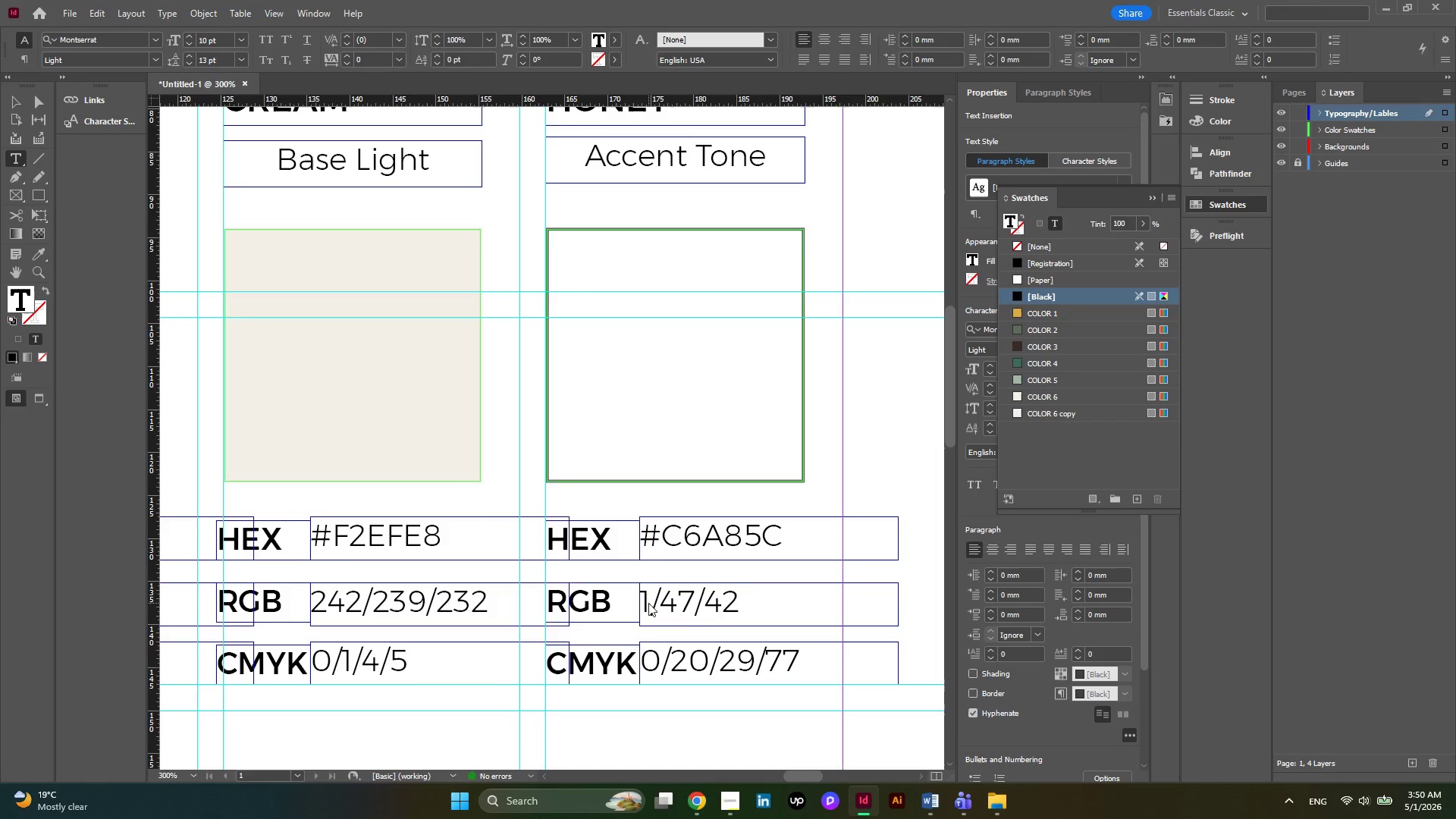 
key(Numpad9)
 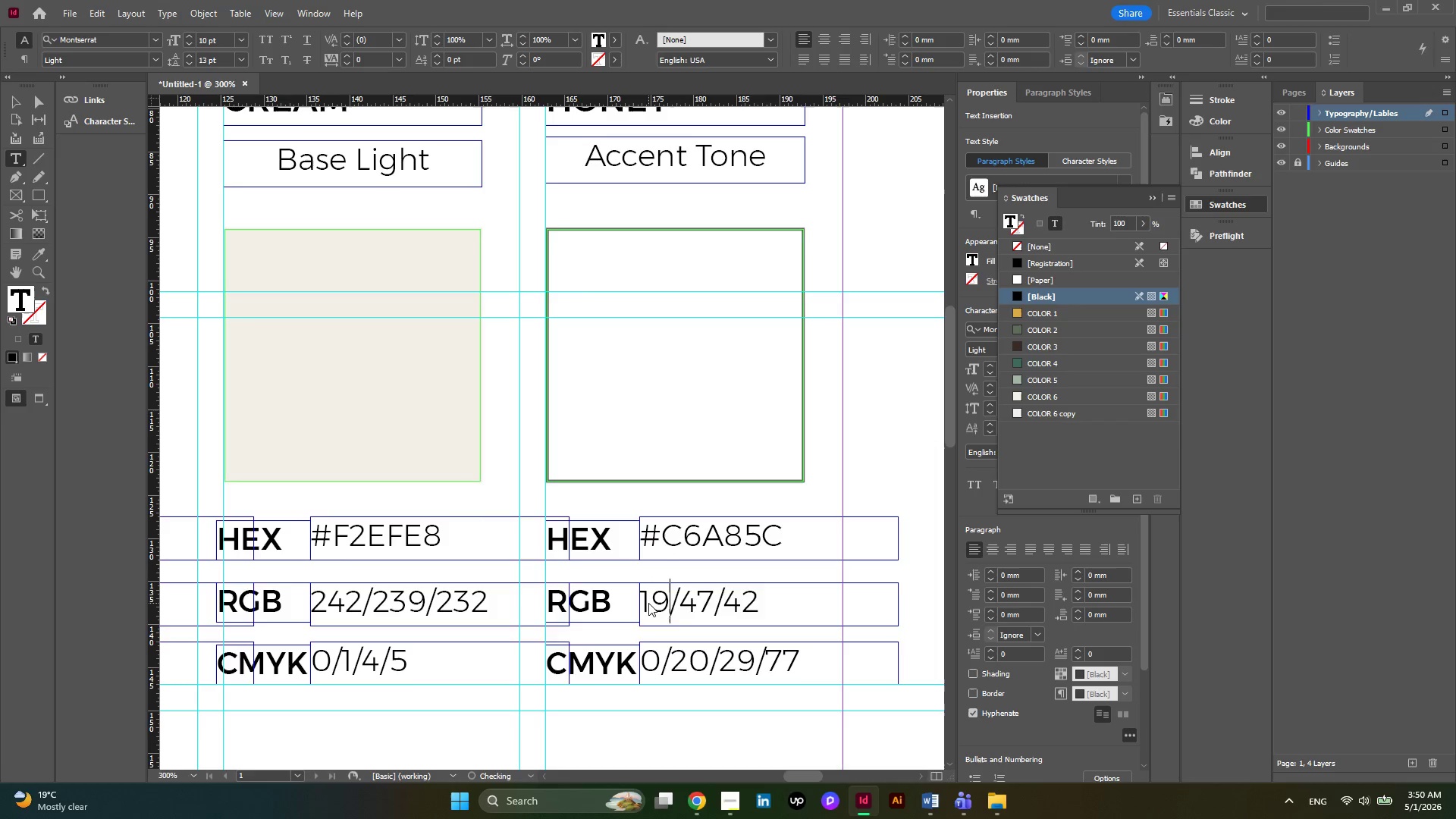 
key(Numpad8)
 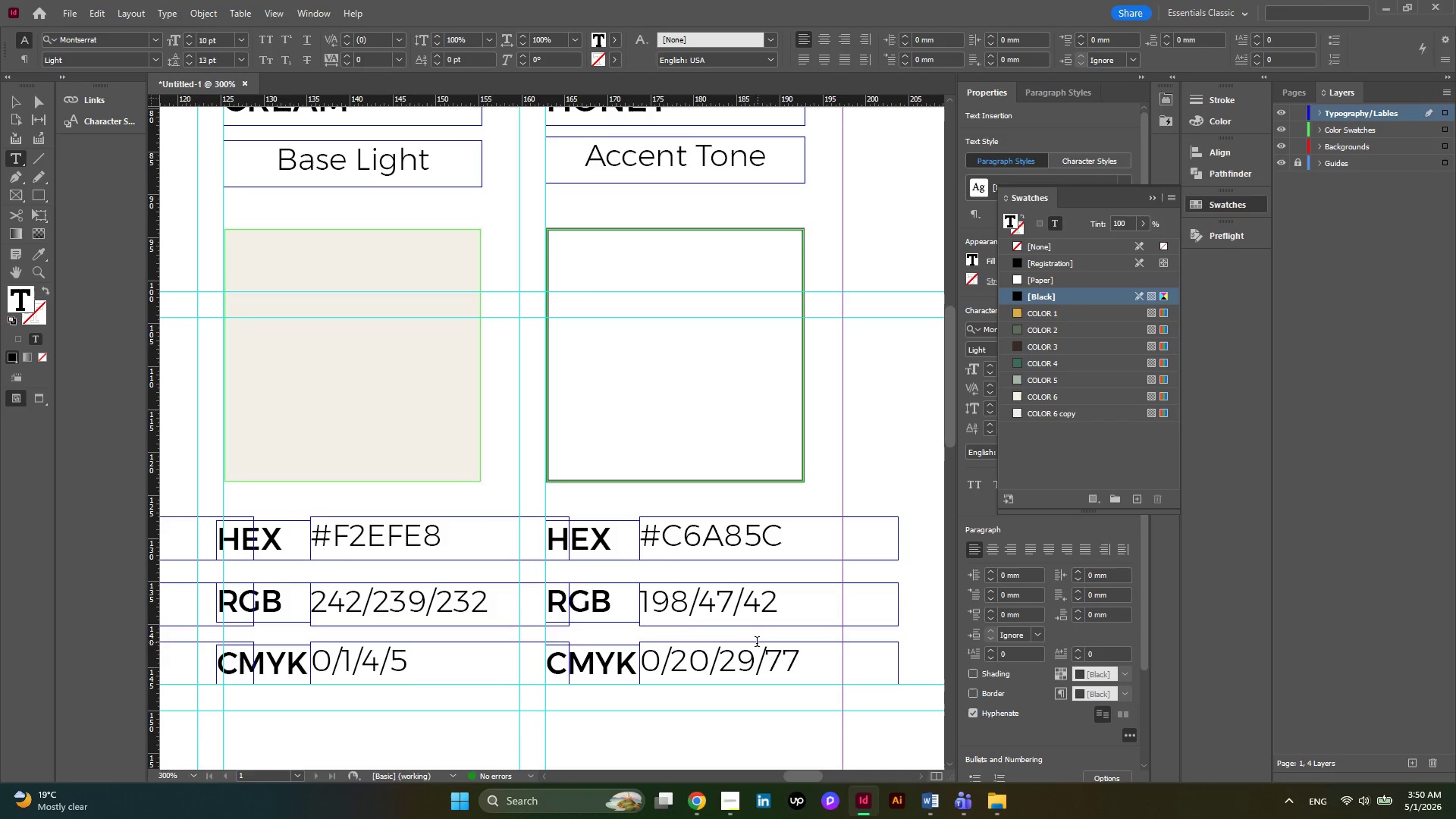 
left_click_drag(start_coordinate=[730, 604], to_coordinate=[695, 613])
 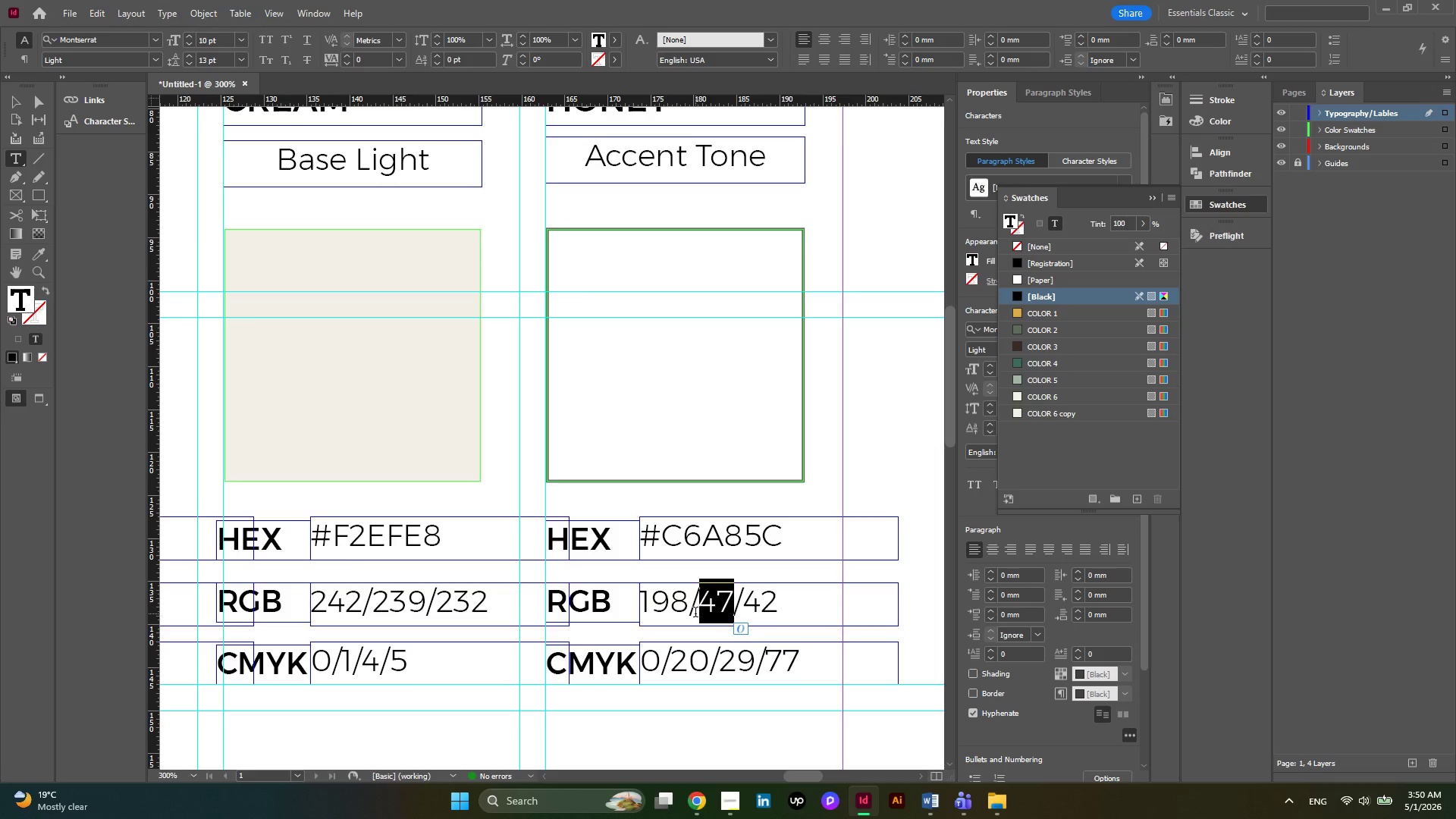 
key(Numpad1)
 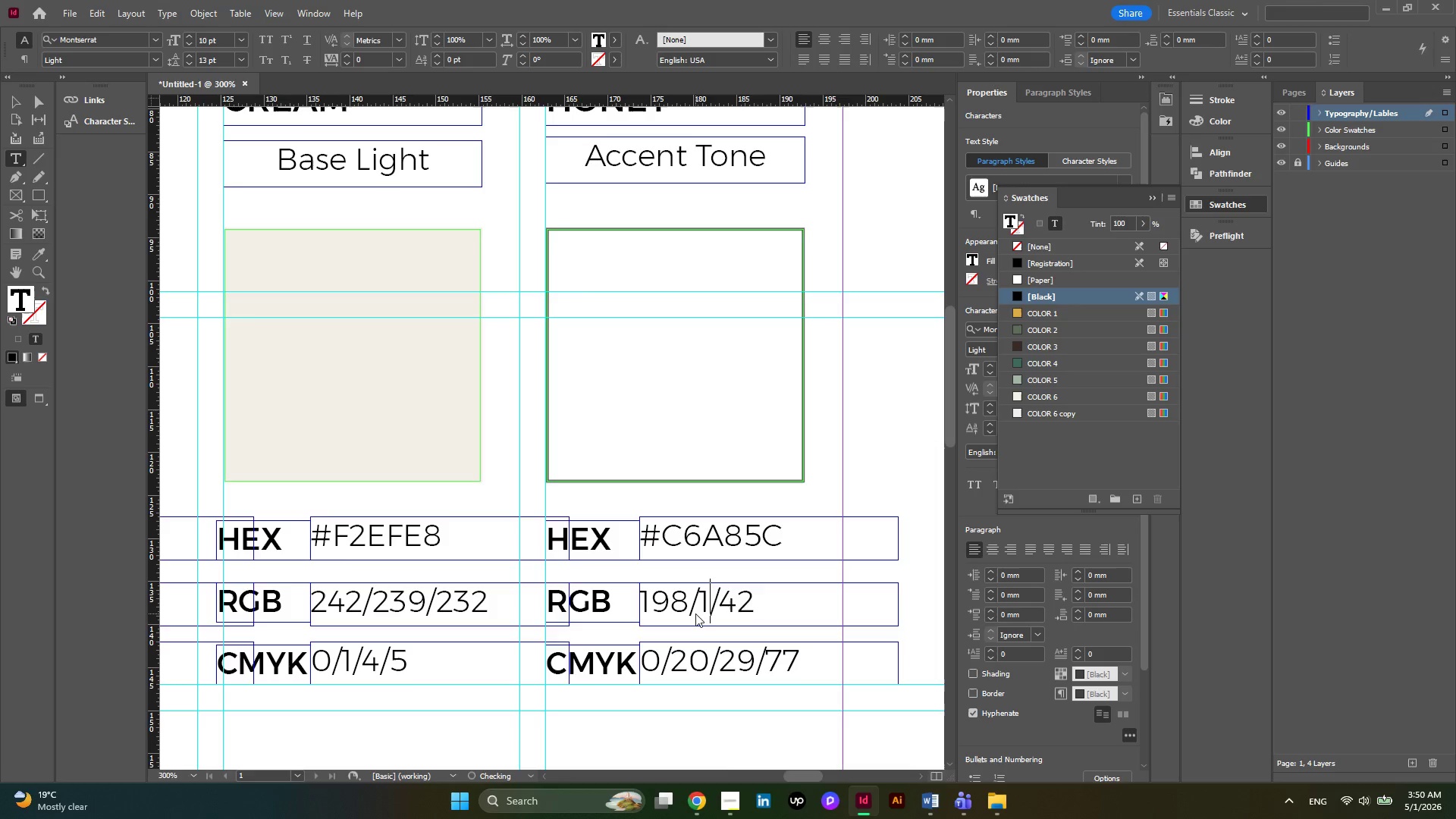 
key(Numpad6)
 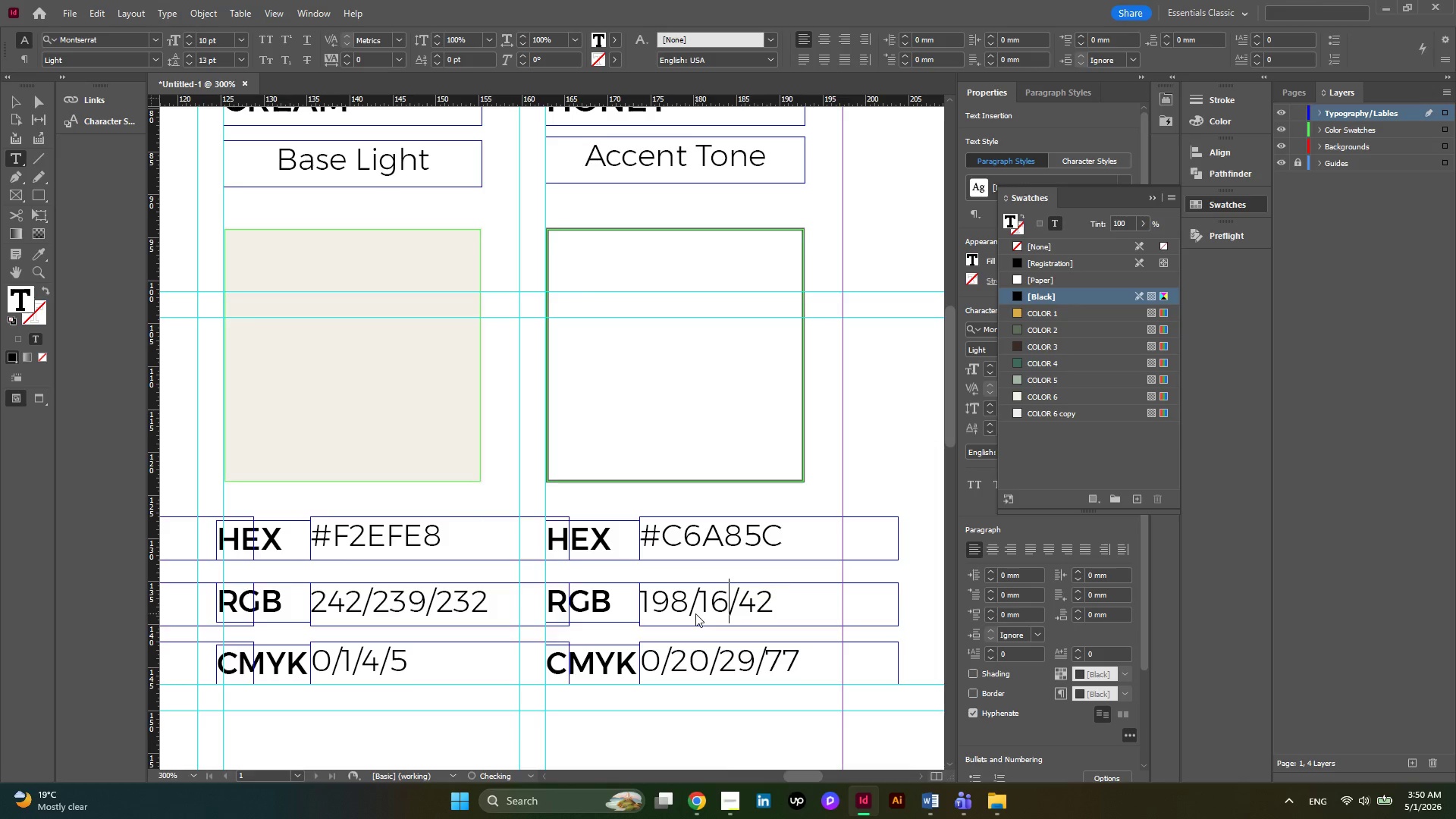 
key(Numpad8)
 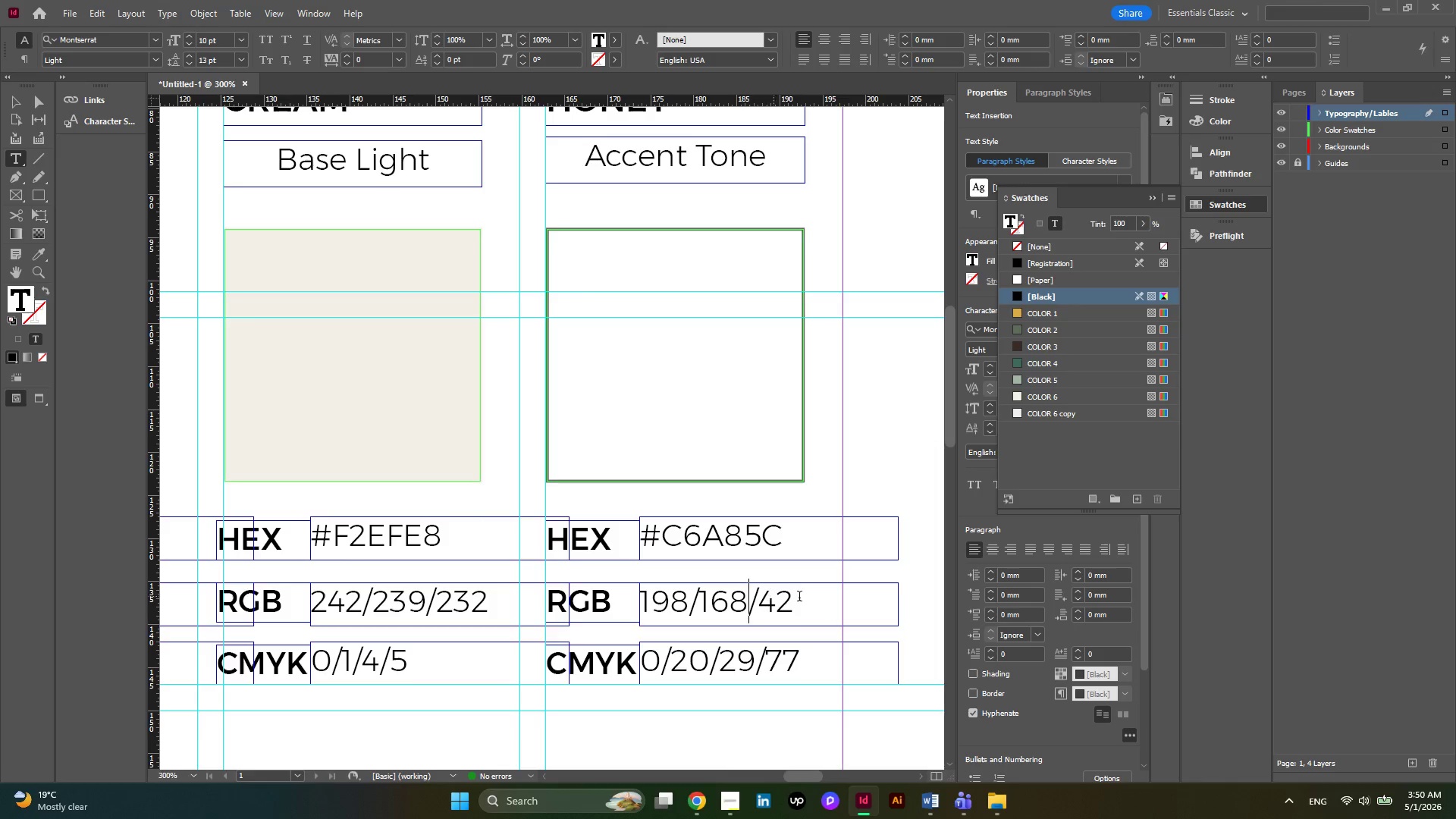 
left_click_drag(start_coordinate=[807, 598], to_coordinate=[765, 619])
 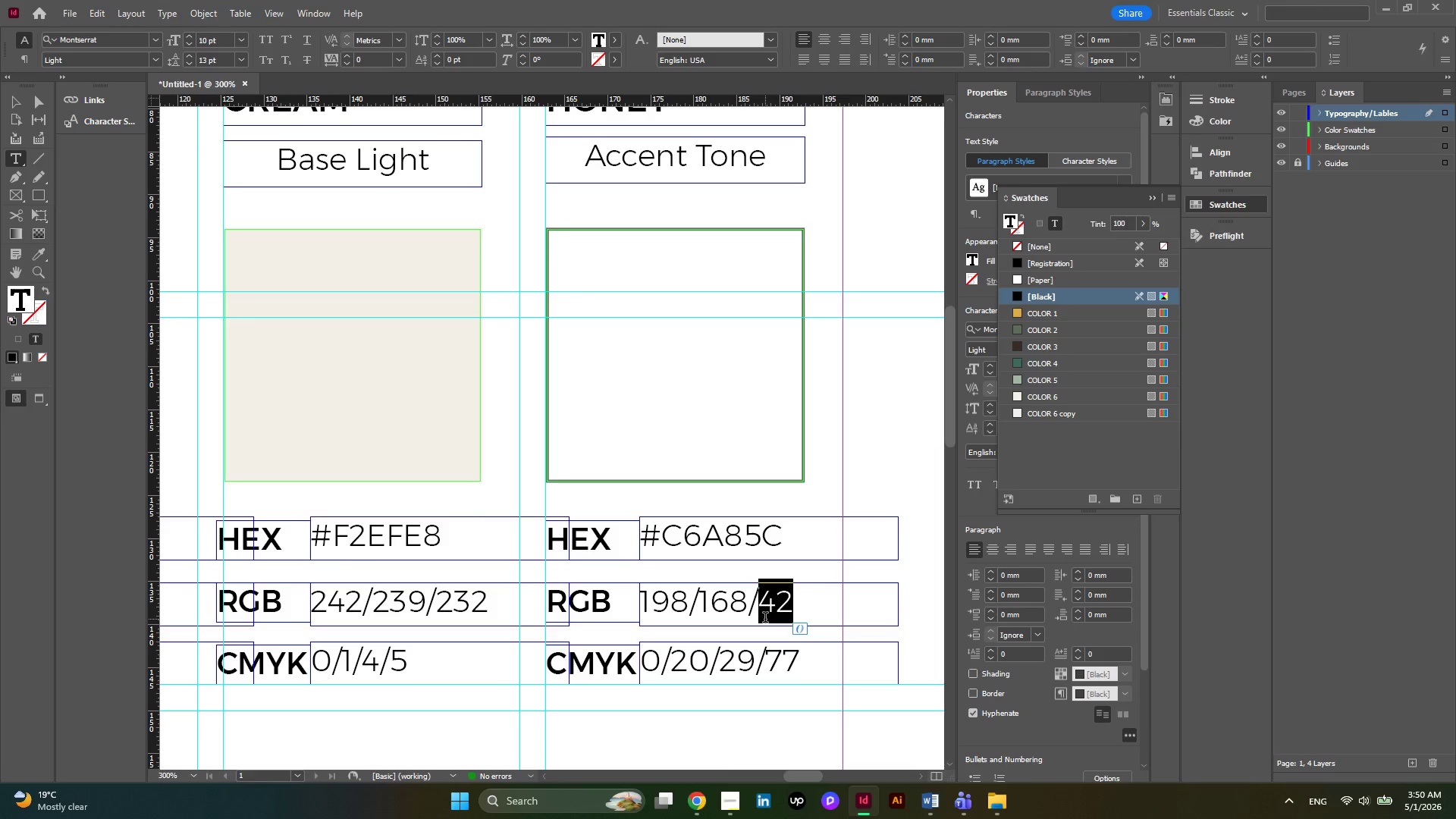 
key(Numpad9)
 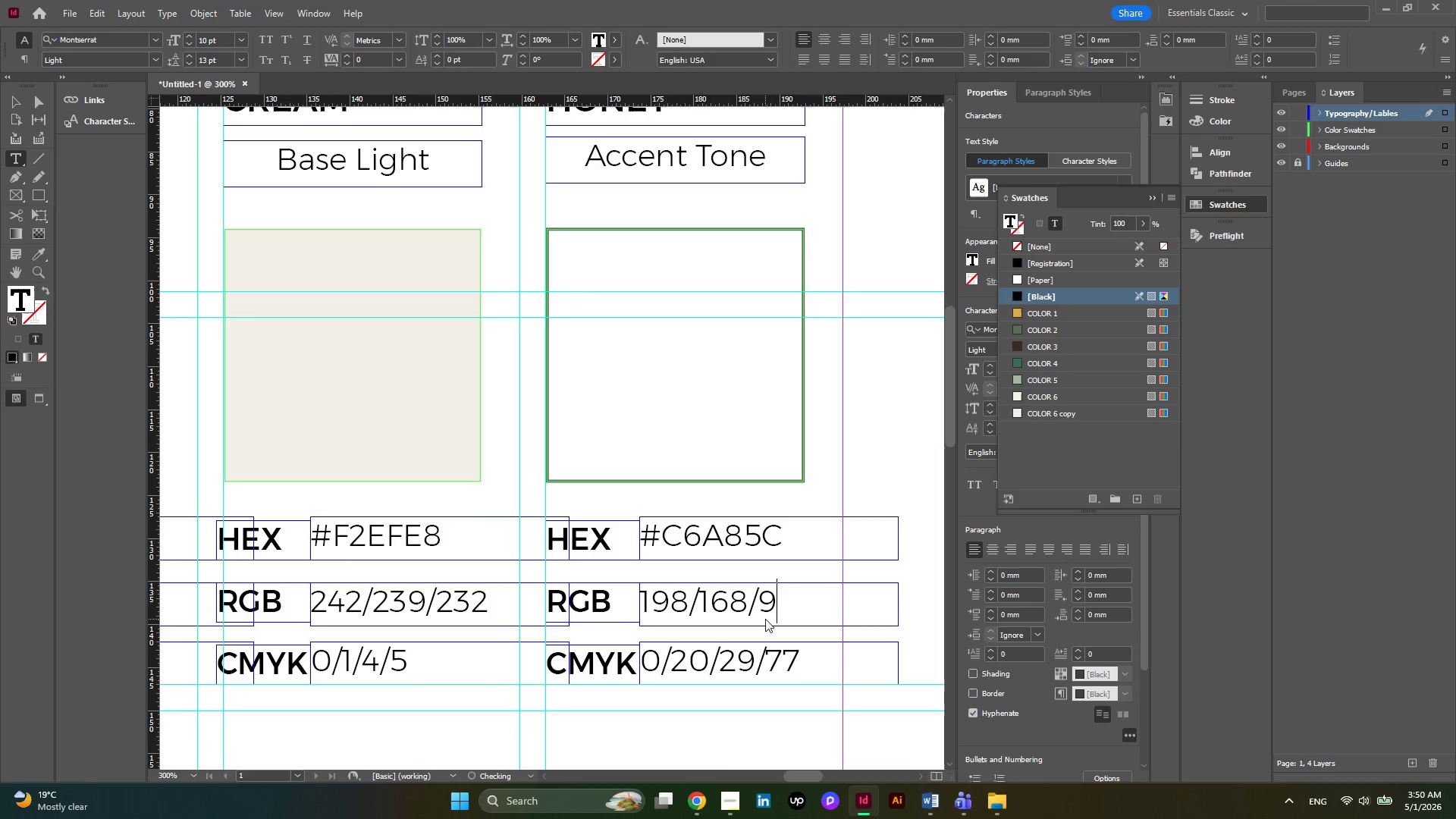 
key(Numpad2)
 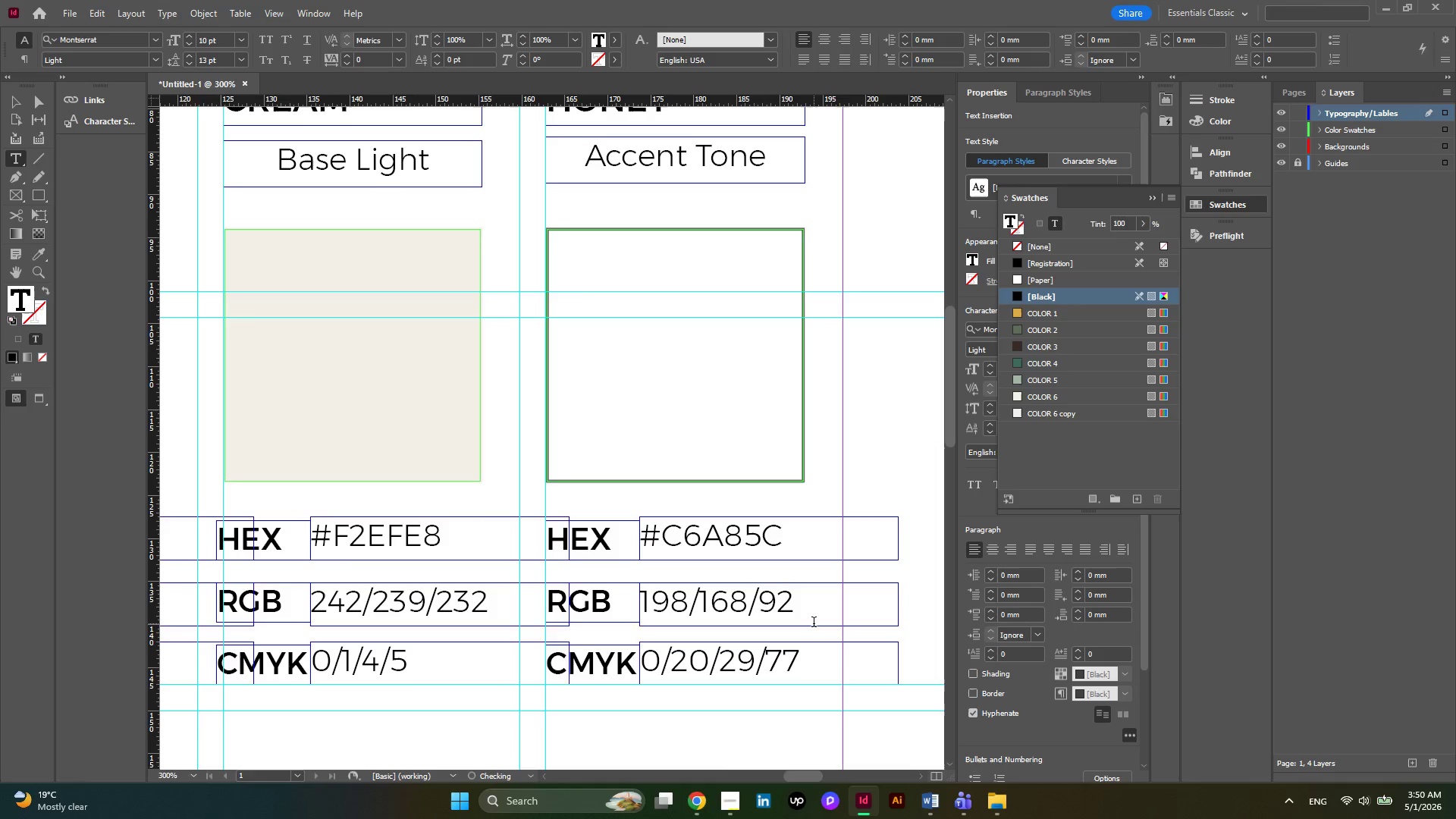 
scroll: coordinate [814, 623], scroll_direction: none, amount: 0.0
 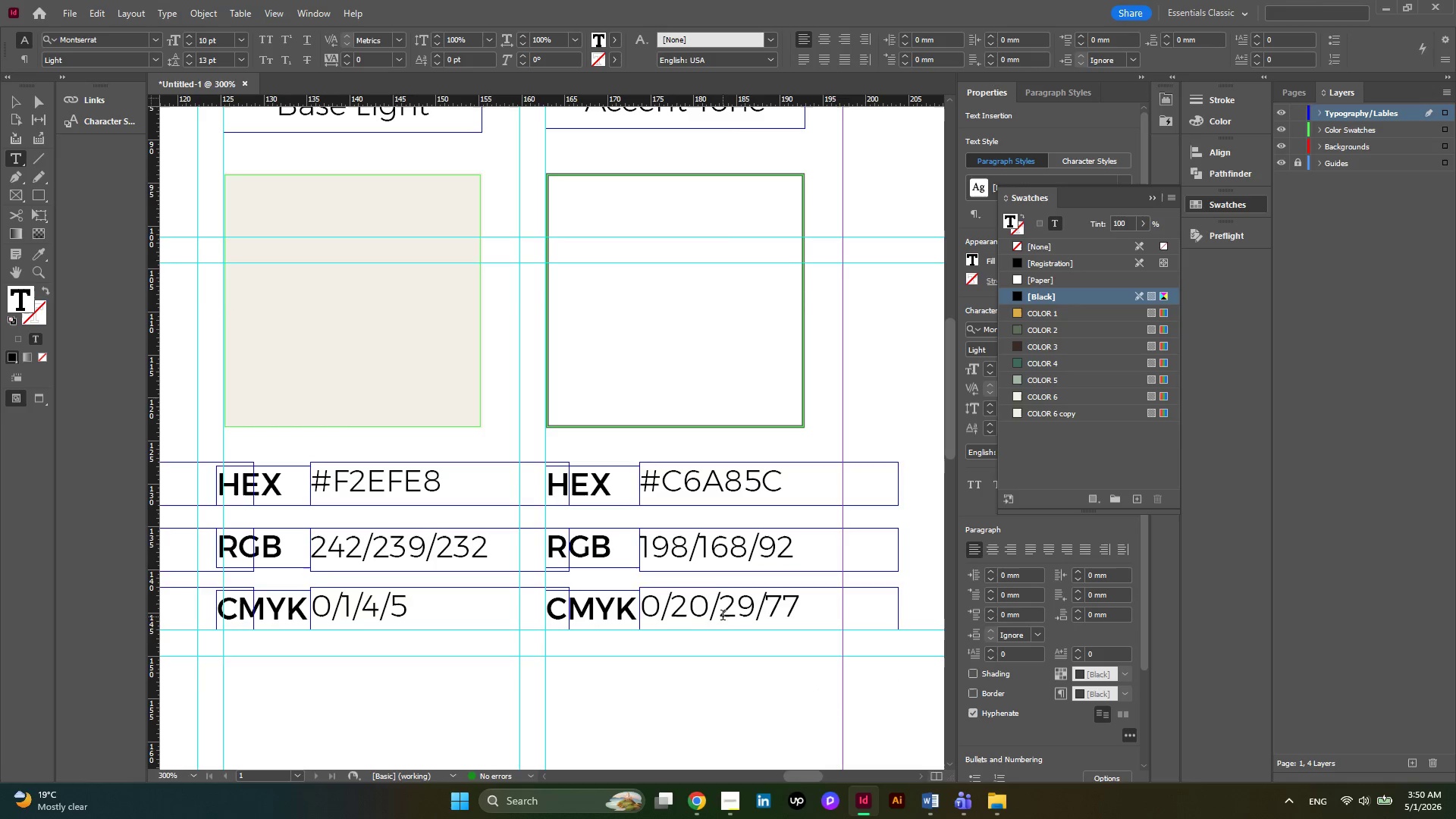 
left_click_drag(start_coordinate=[709, 613], to_coordinate=[677, 607])
 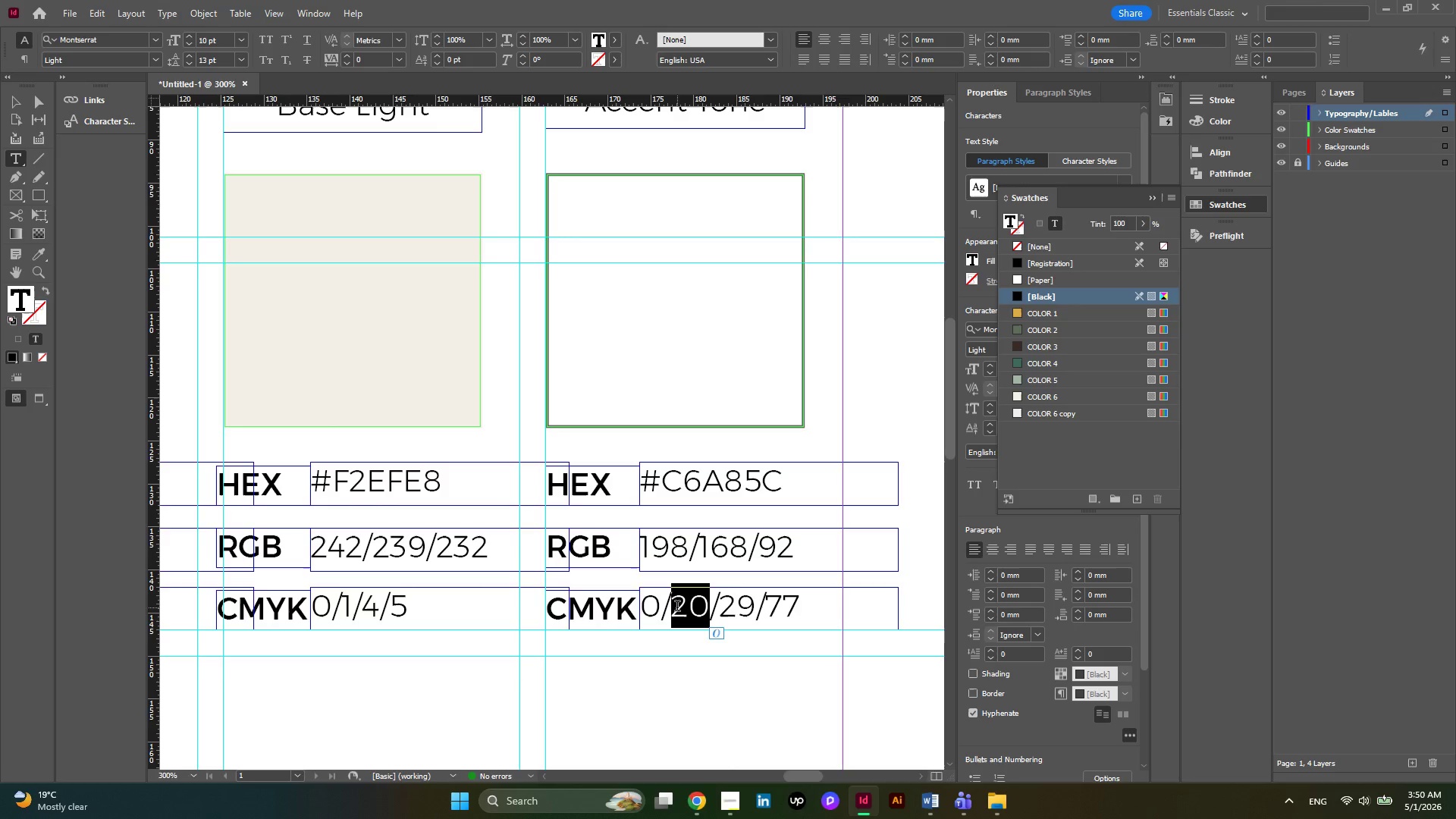 
key(Numpad1)
 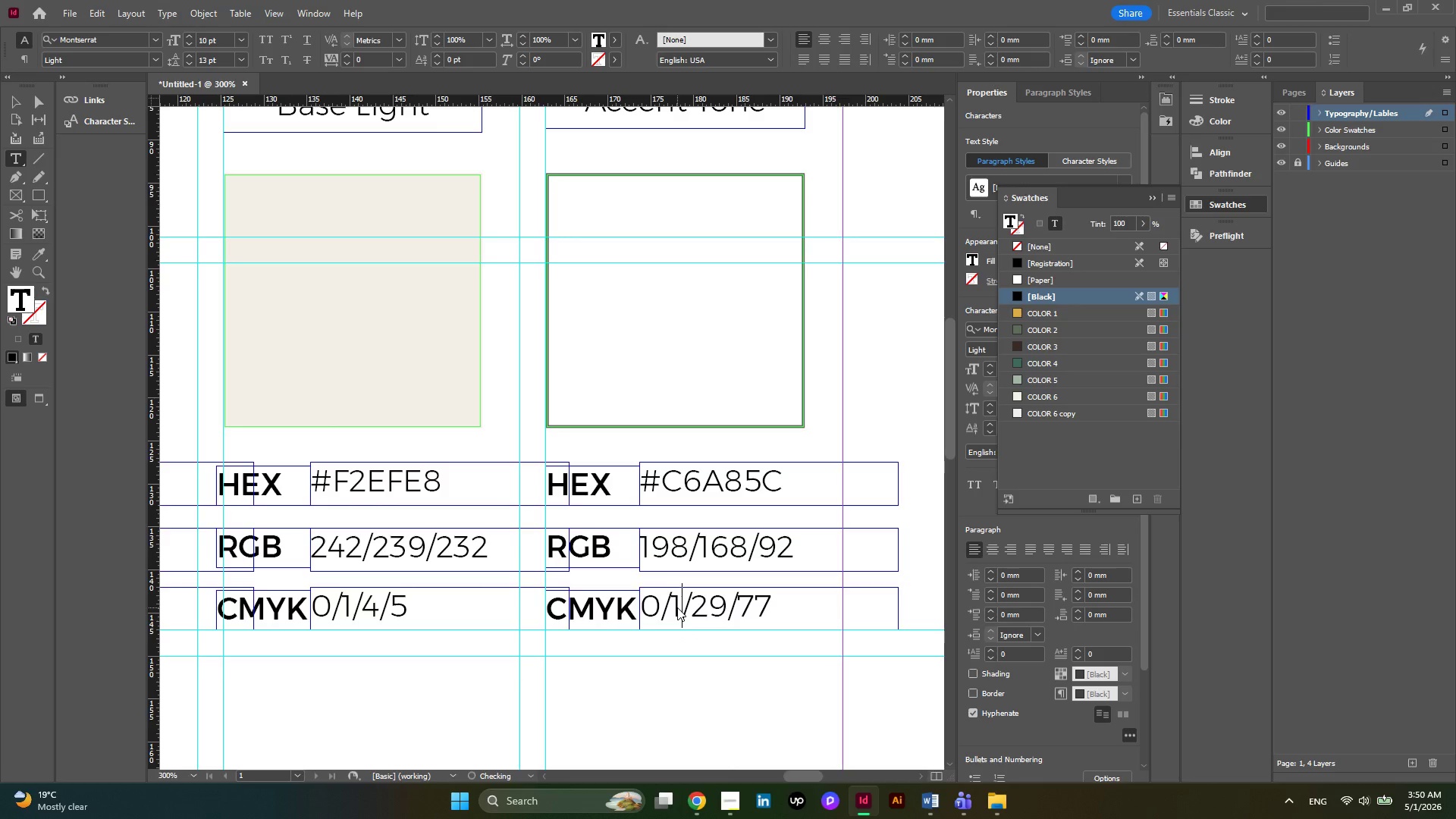 
key(Numpad5)
 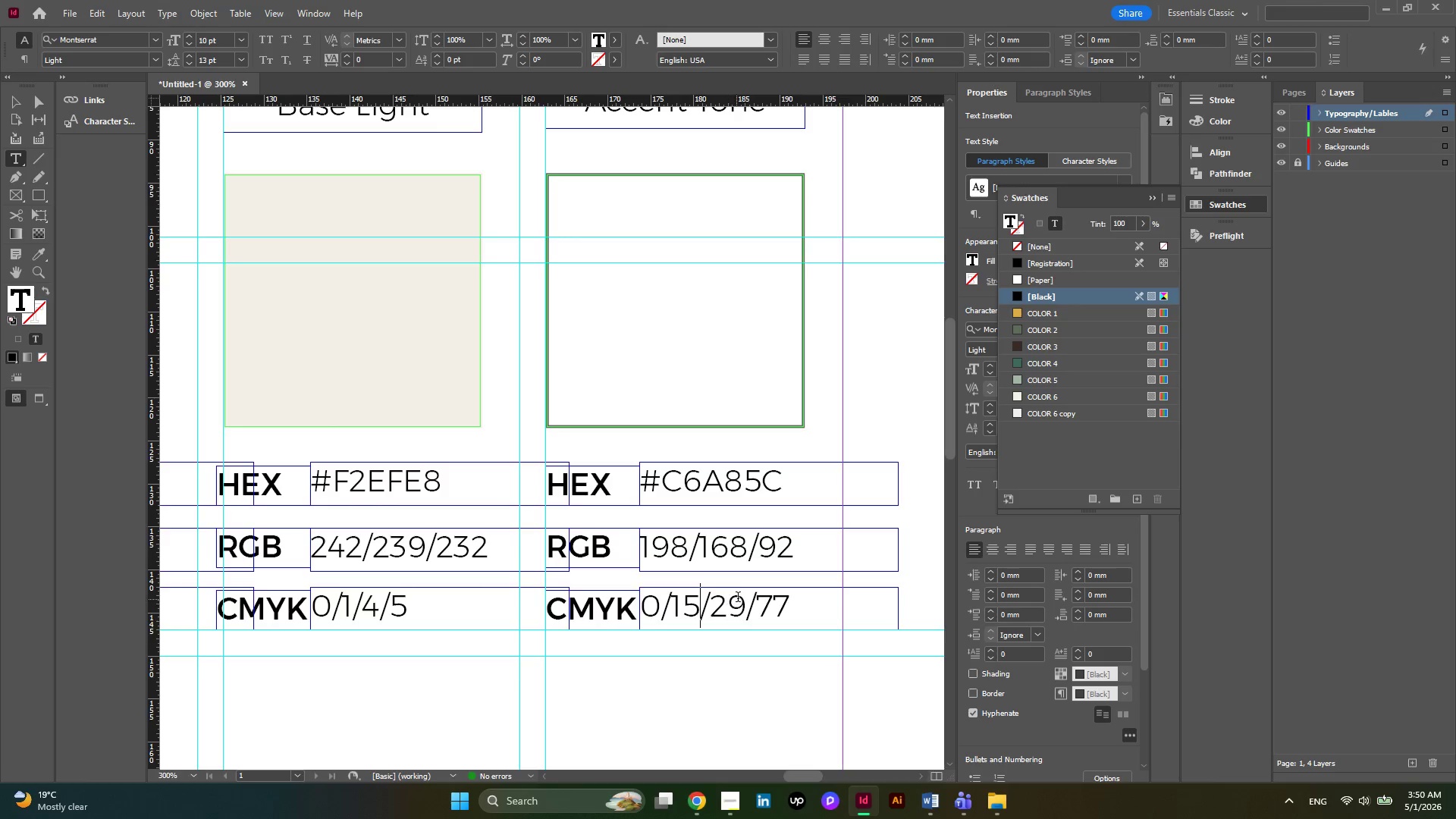 
left_click_drag(start_coordinate=[742, 598], to_coordinate=[717, 611])
 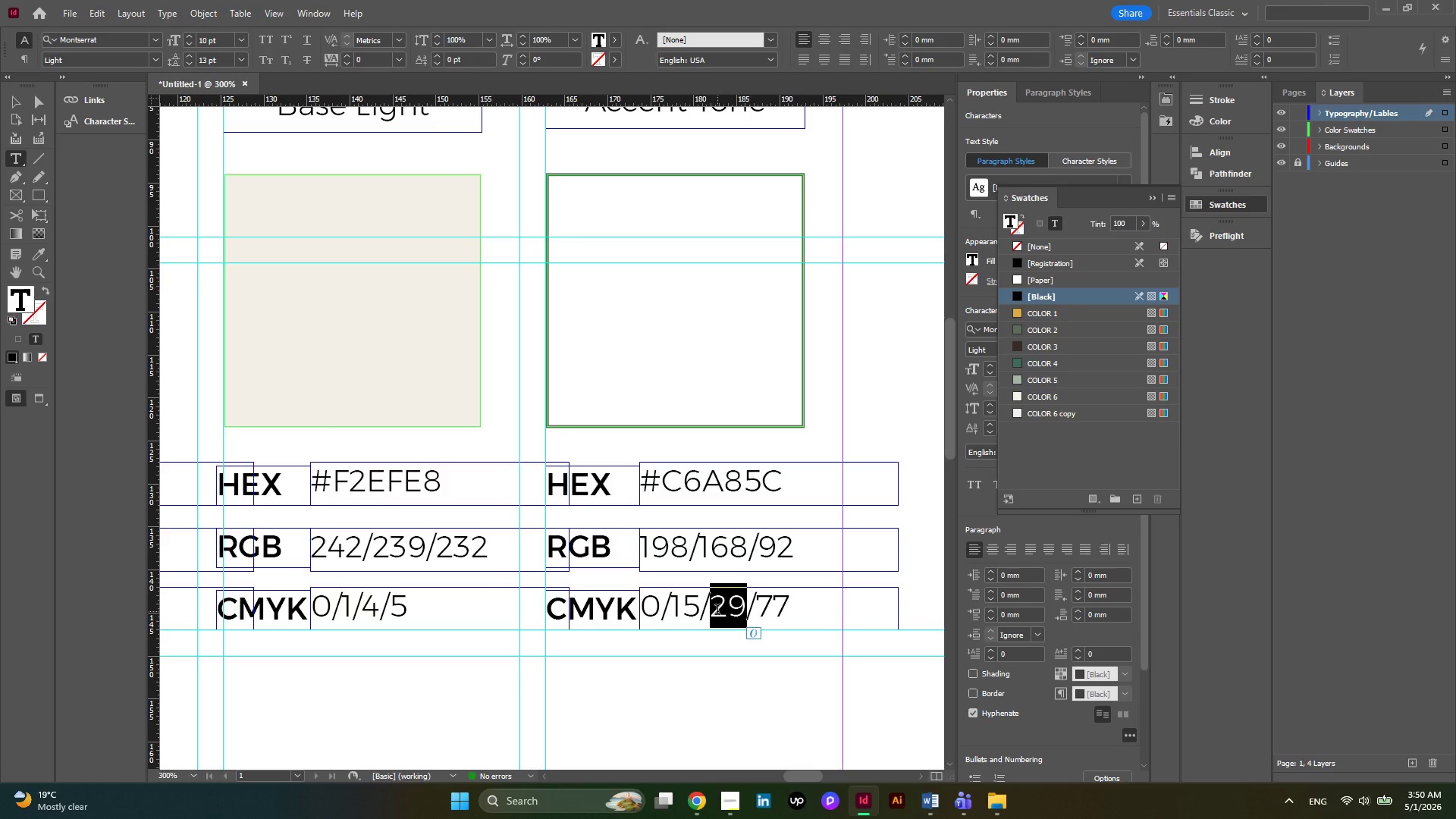 
key(Numpad5)
 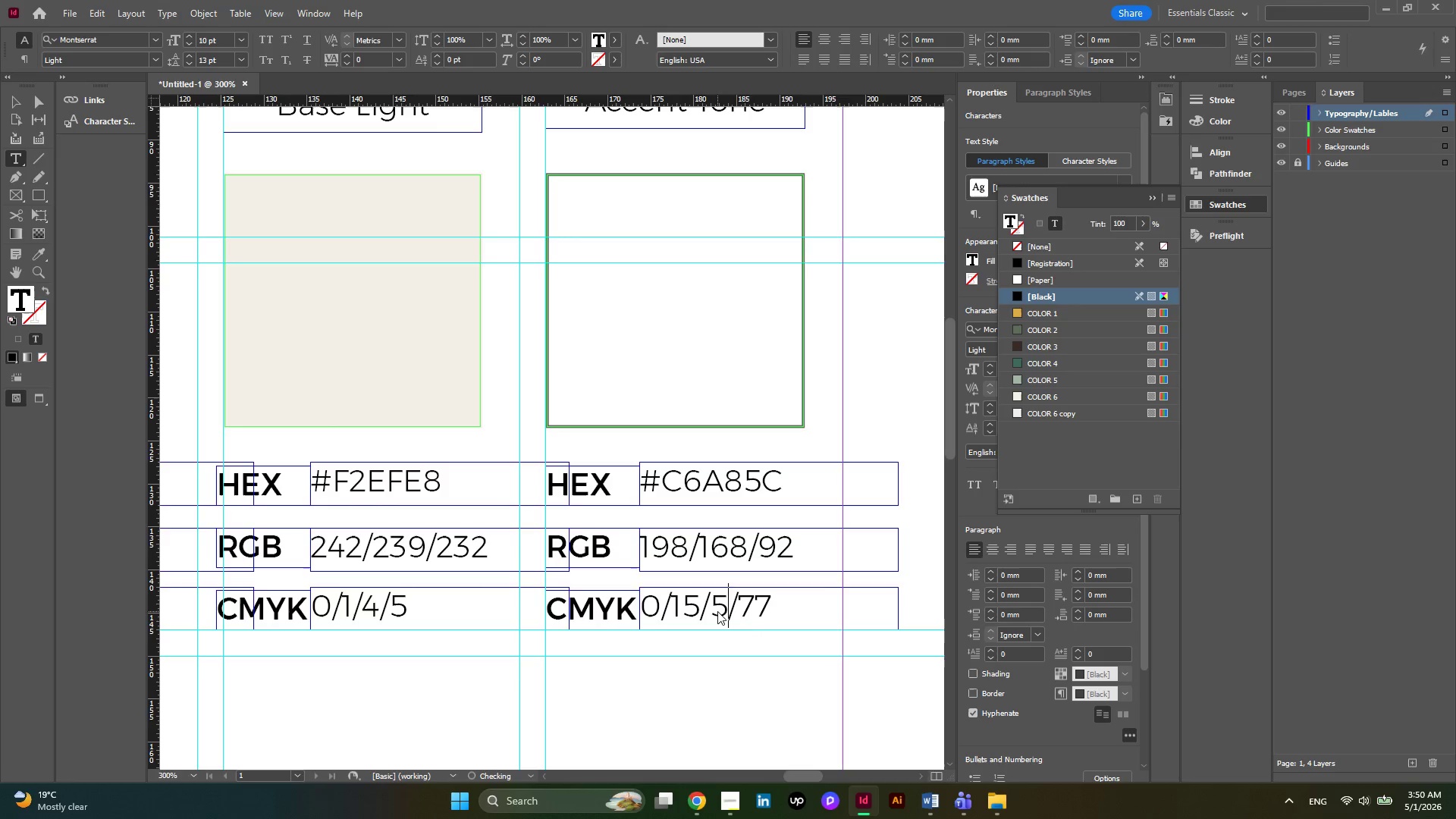 
key(Numpad4)
 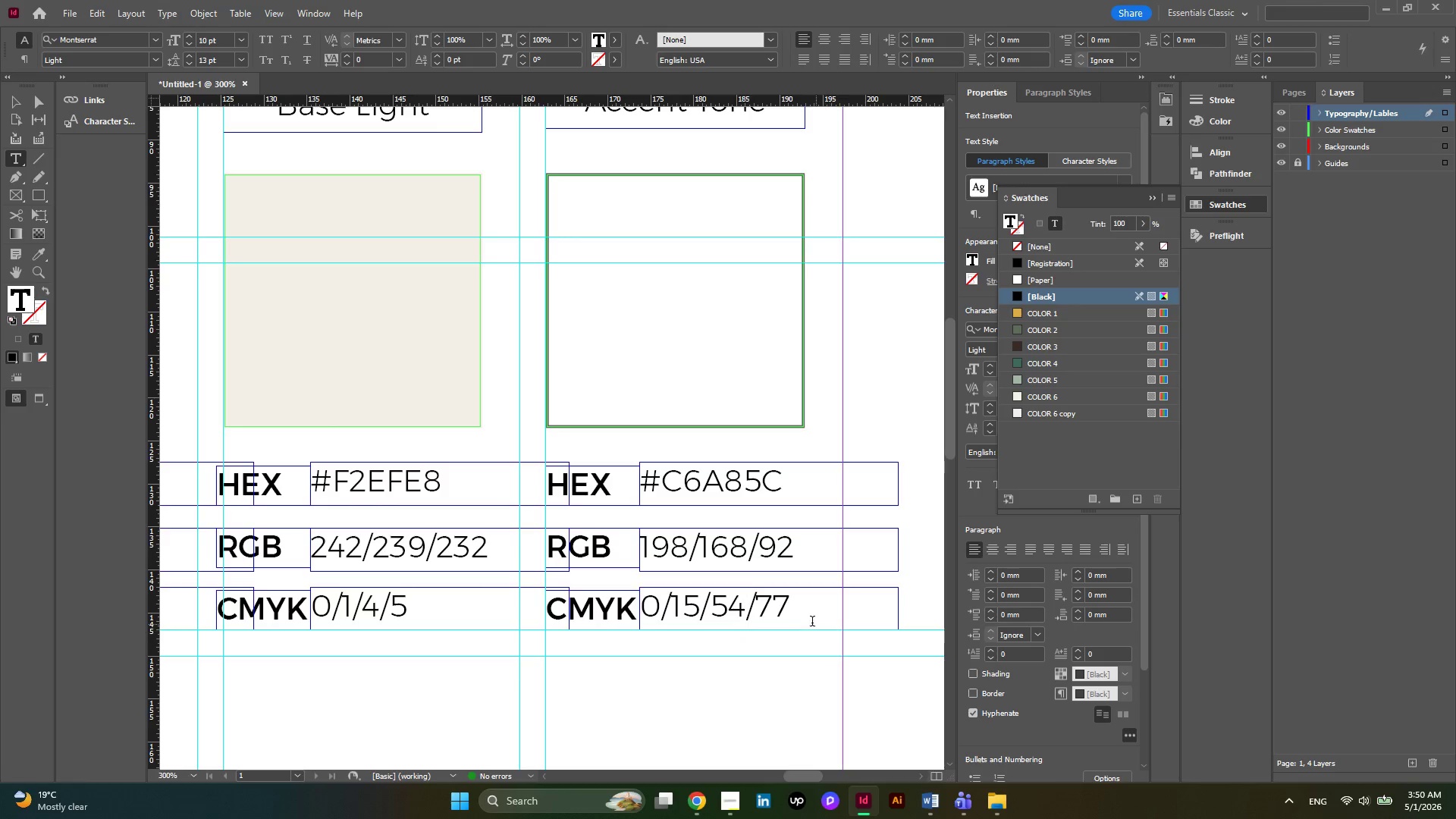 
left_click_drag(start_coordinate=[805, 615], to_coordinate=[760, 615])
 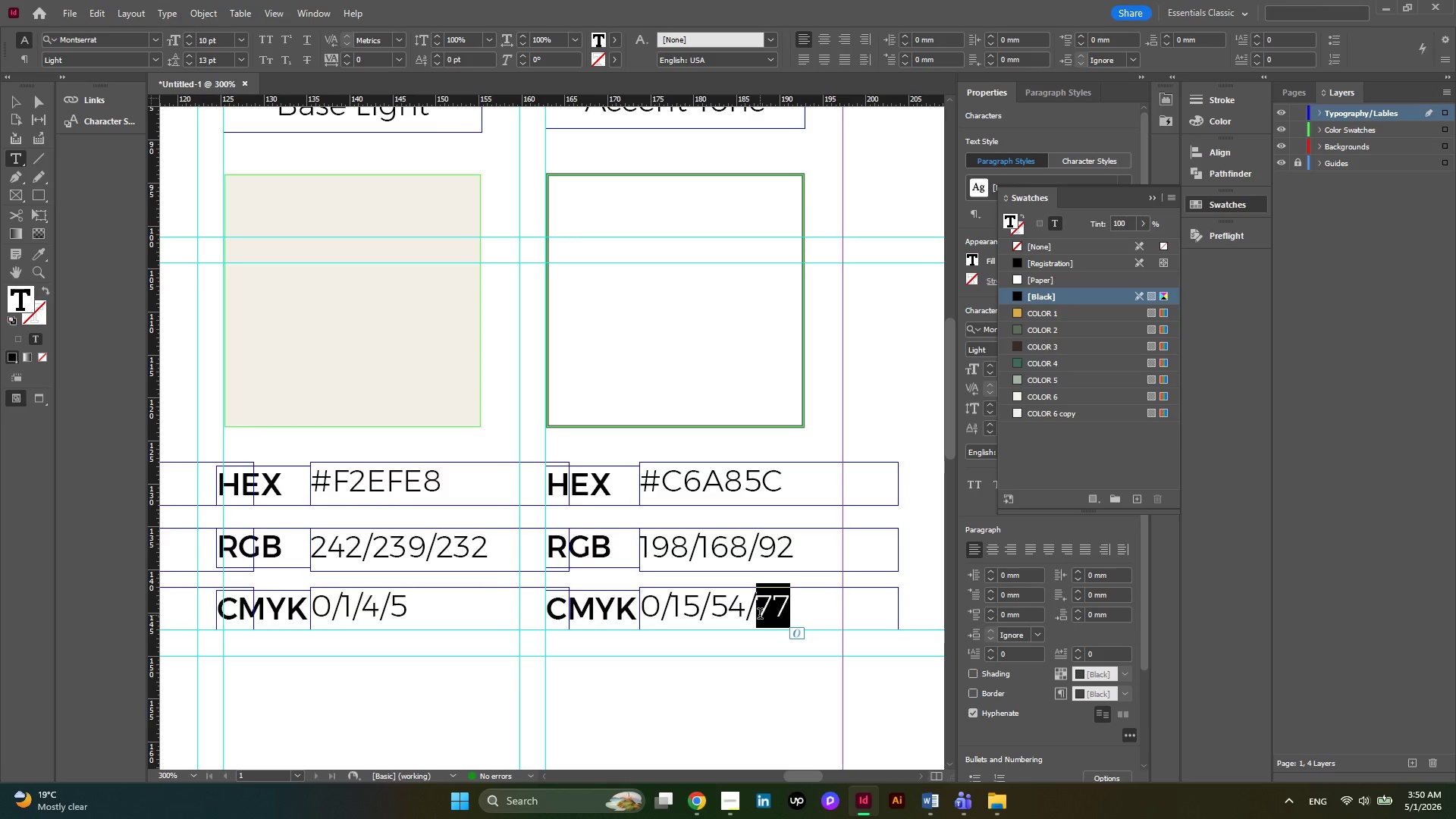 
key(Numpad2)
 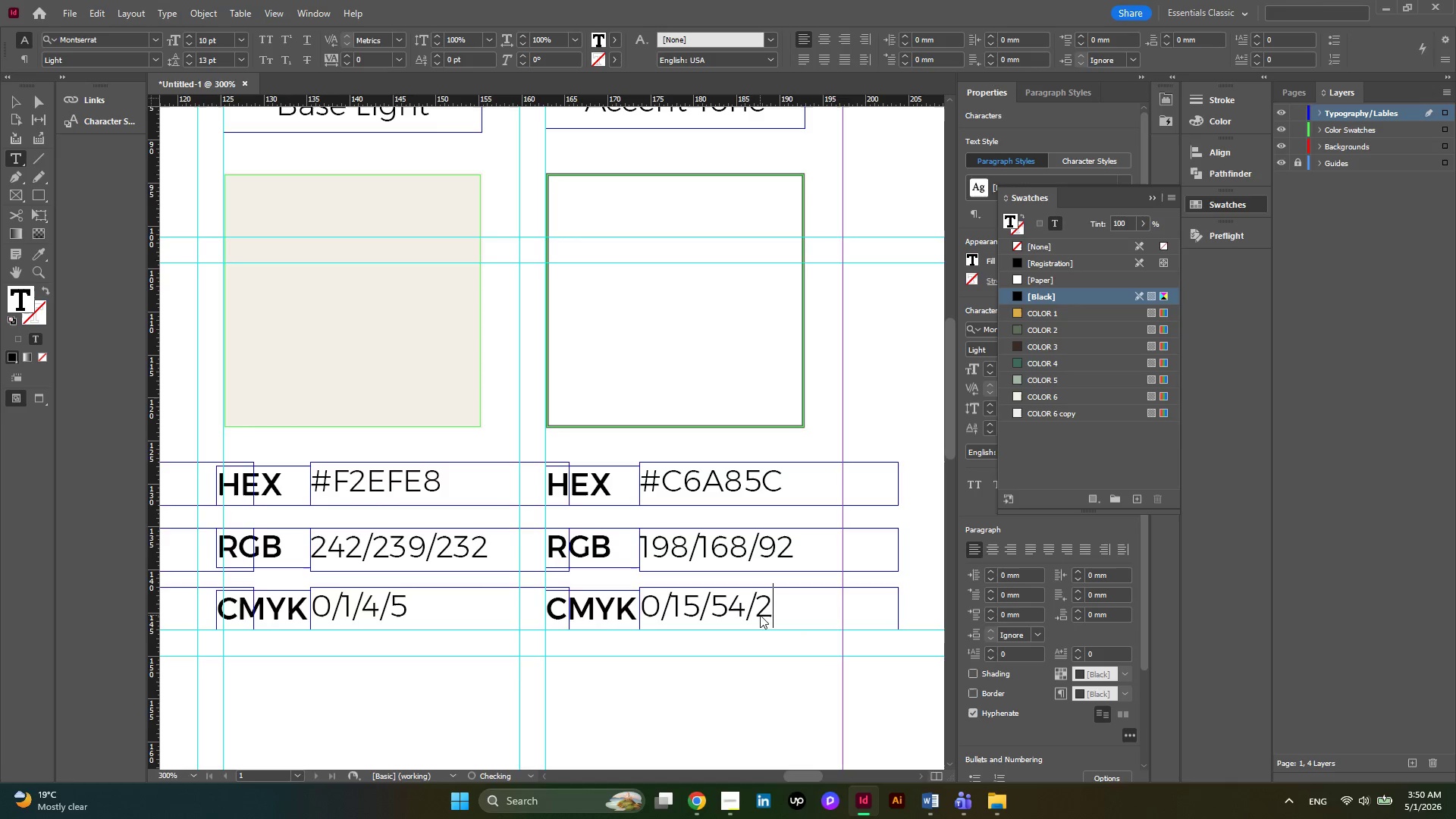 
key(Numpad2)
 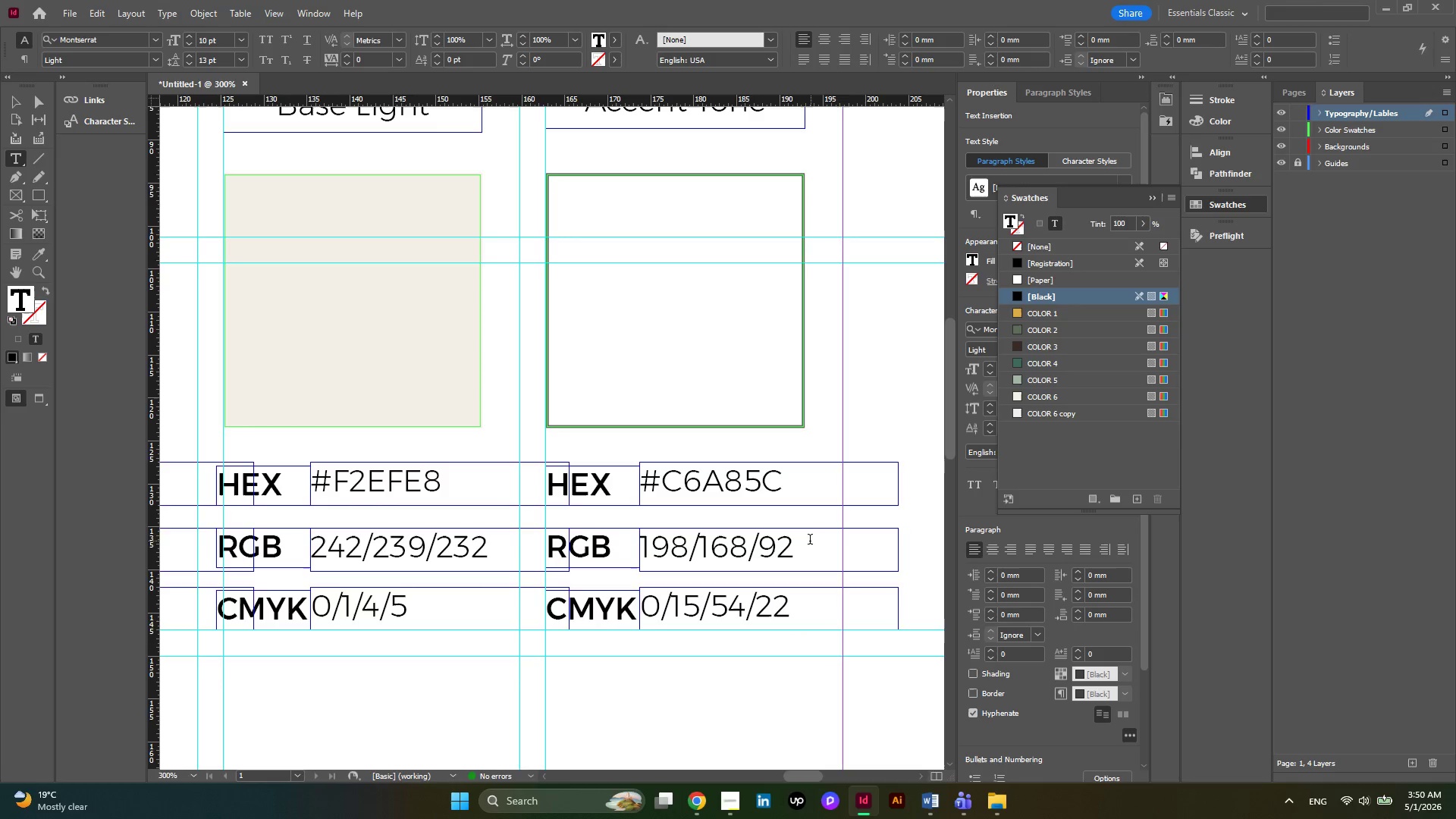 
left_click_drag(start_coordinate=[788, 475], to_coordinate=[669, 494])
 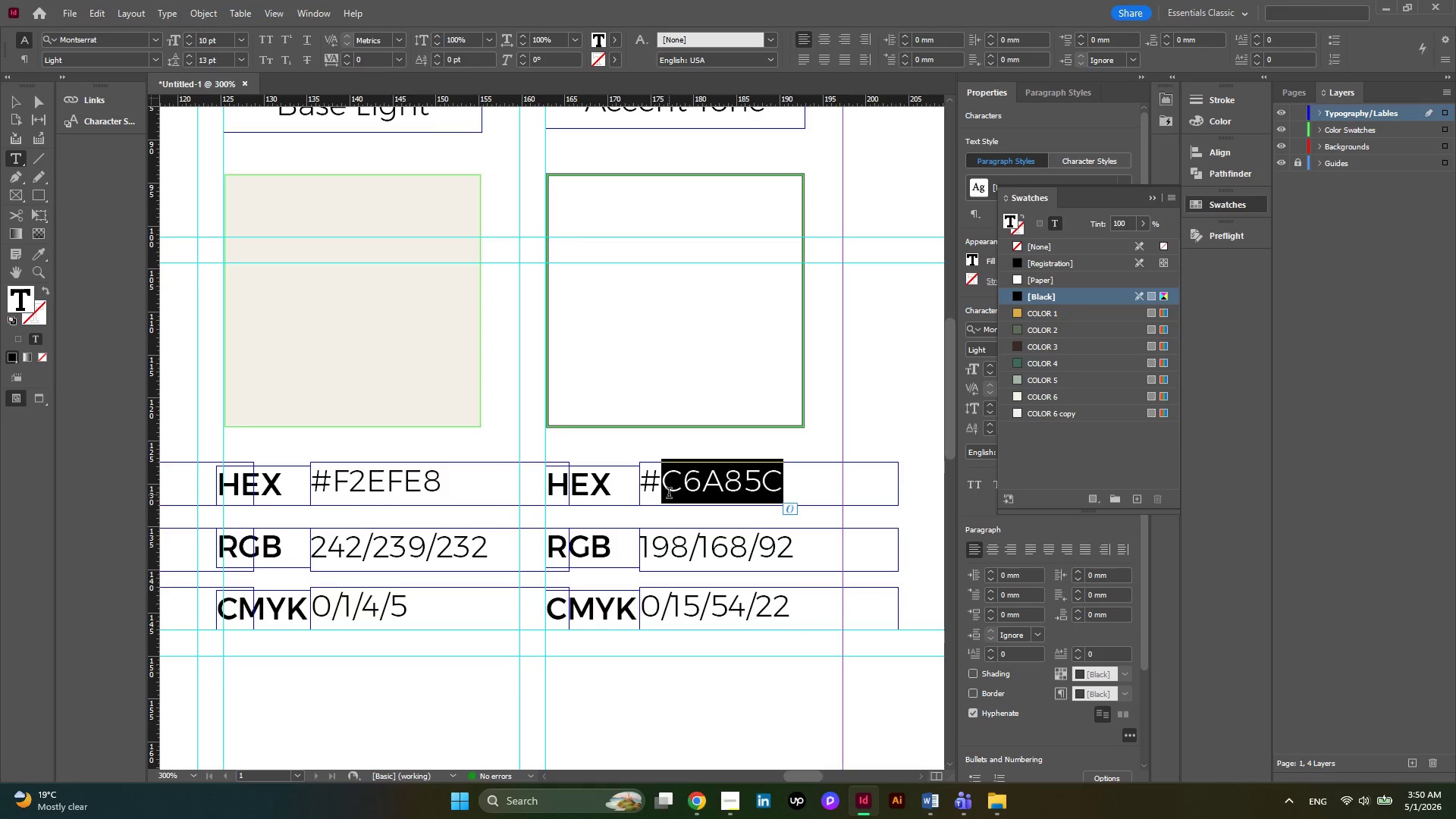 
key(Control+C)
 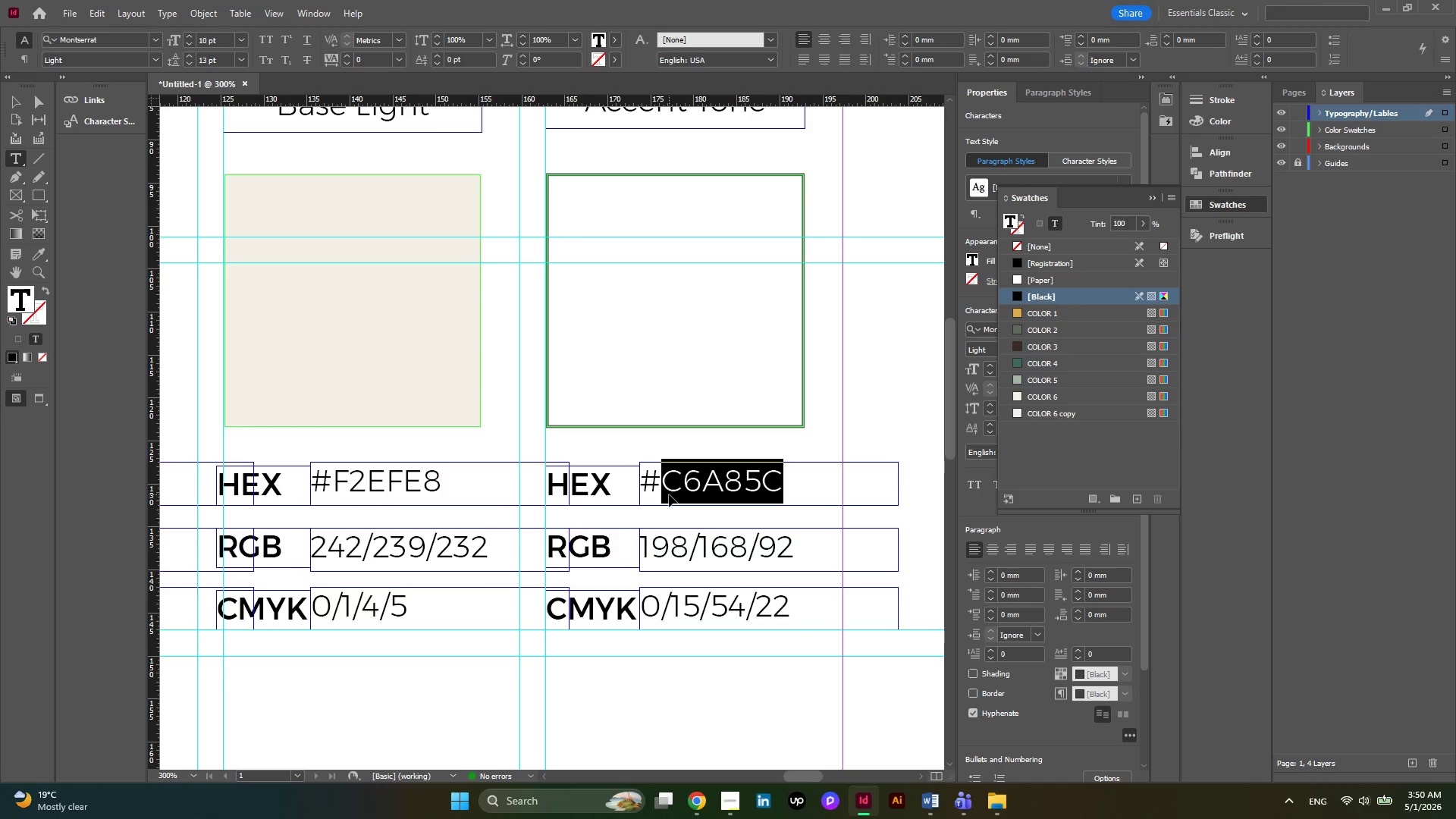 
key(Control+C)
 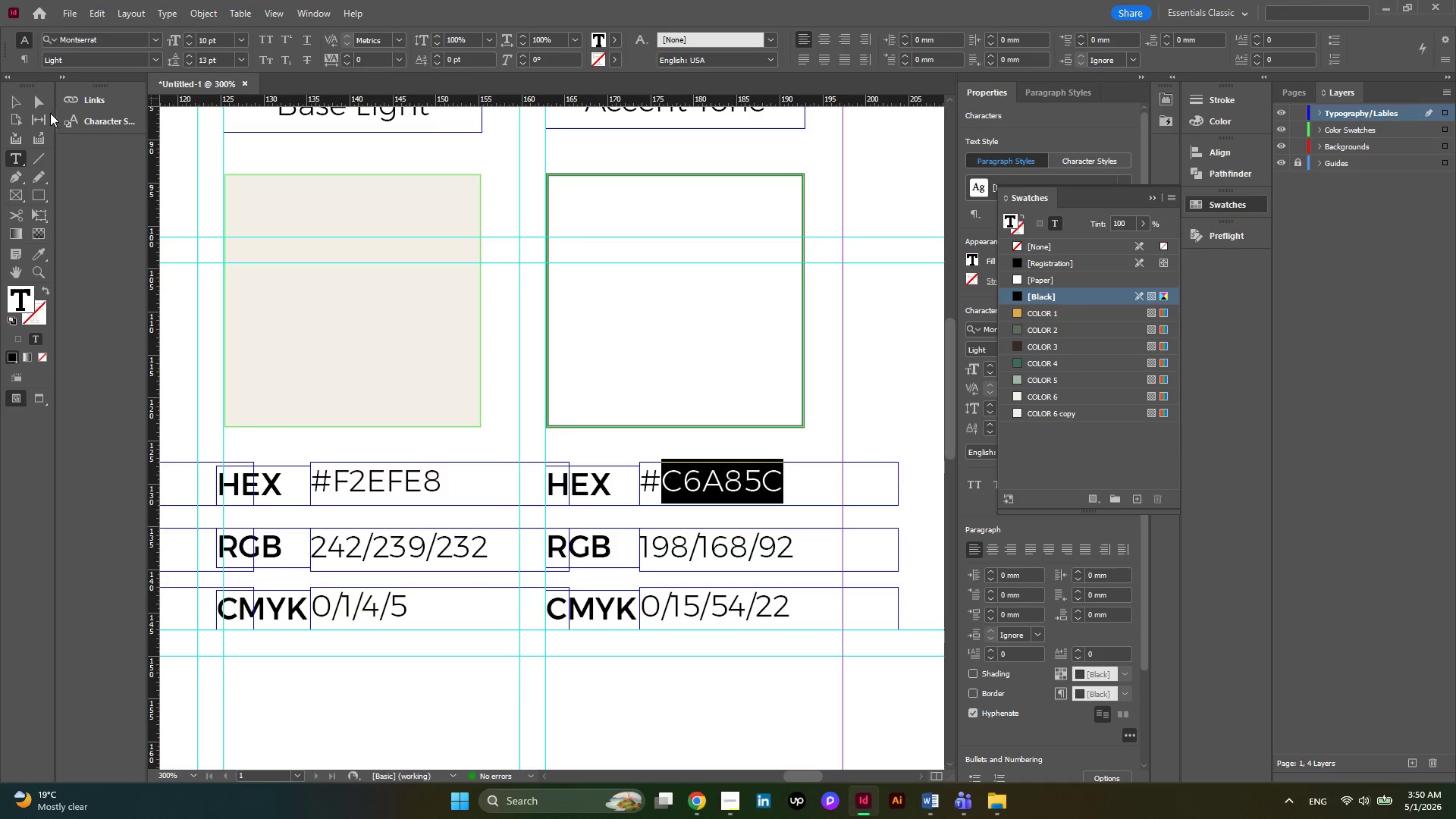 
left_click([21, 107])
 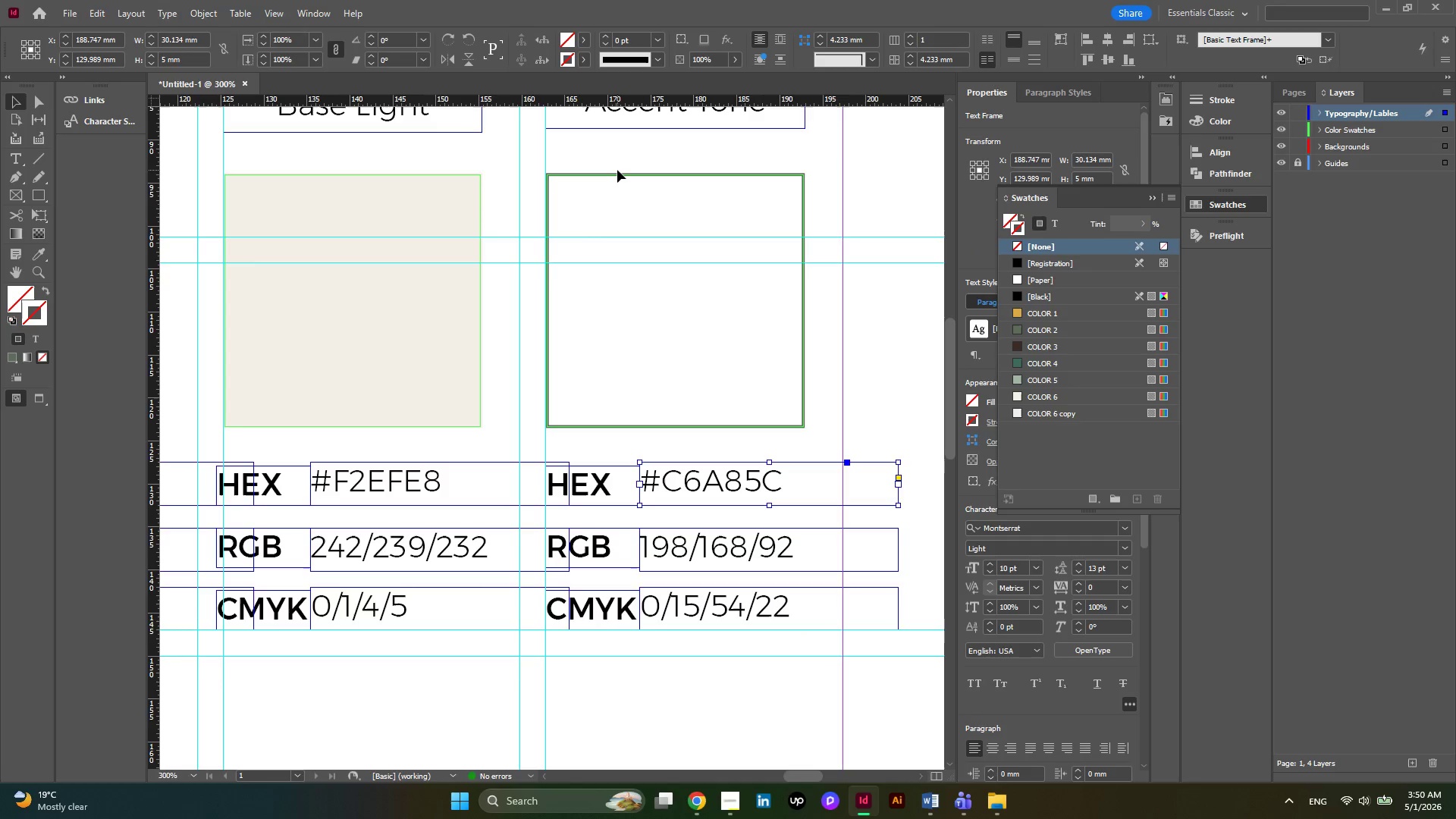 
double_click([617, 172])
 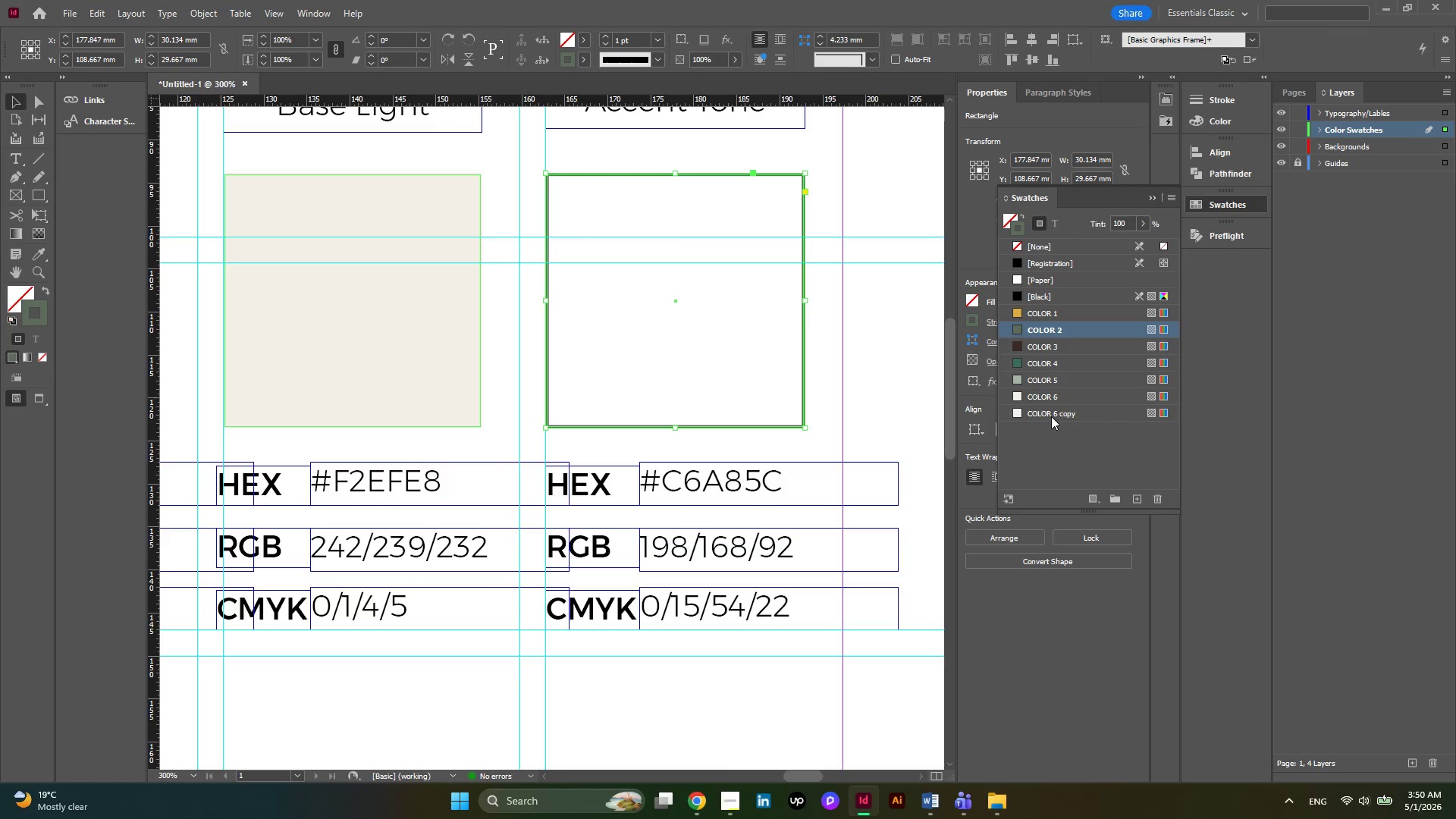 
left_click([1051, 416])
 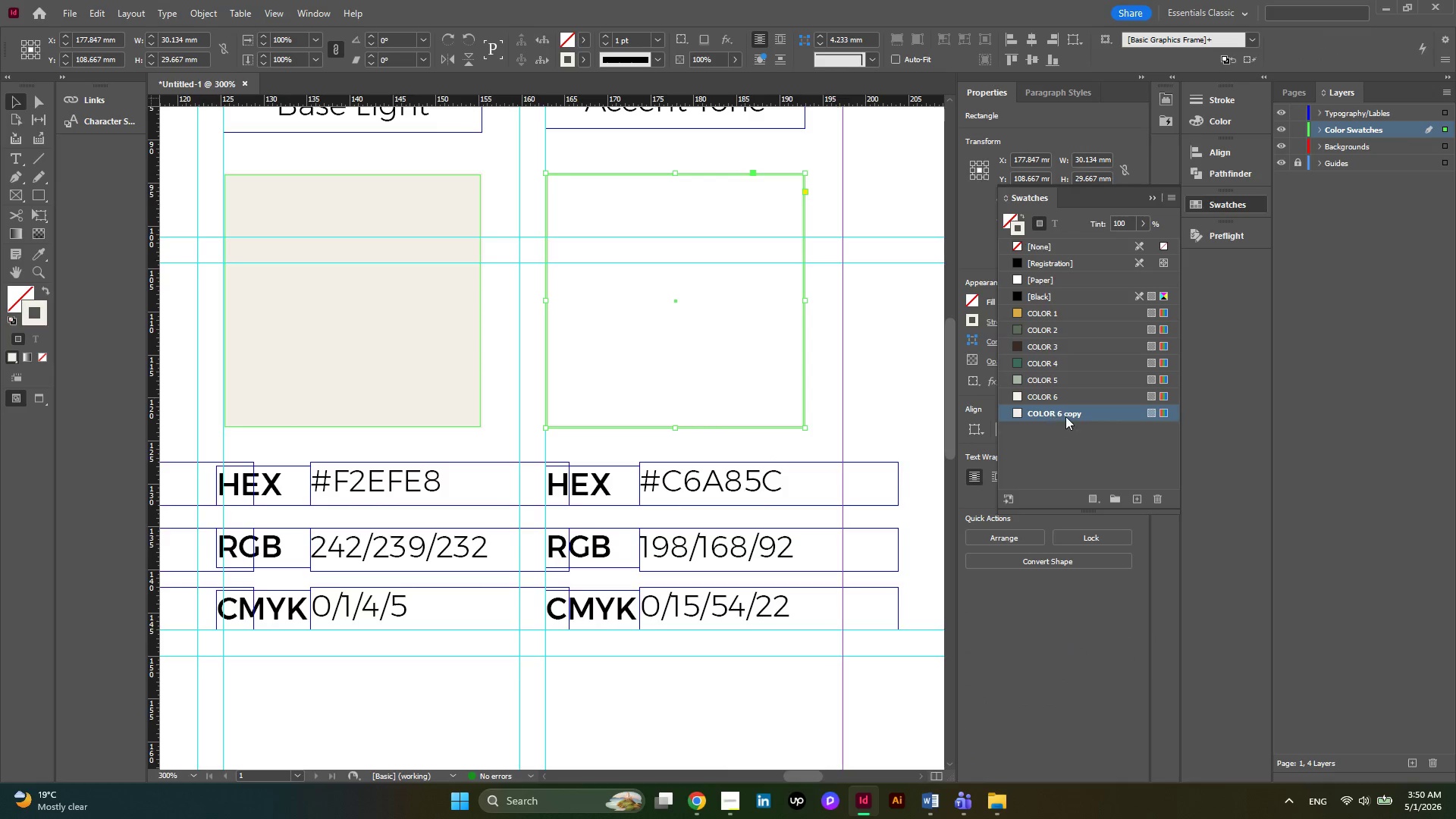 
double_click([1066, 416])
 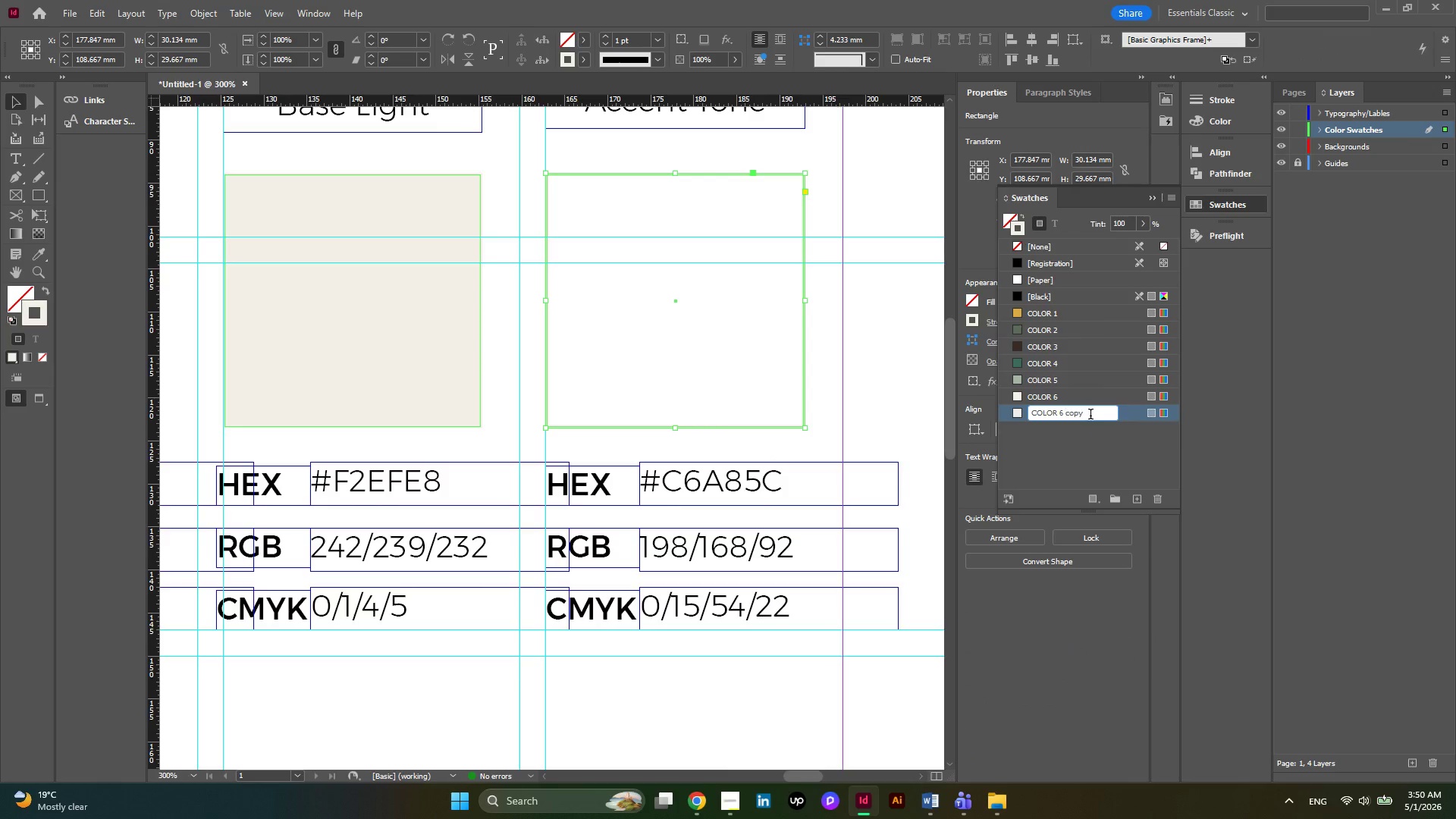 
left_click_drag(start_coordinate=[1090, 416], to_coordinate=[1059, 417])
 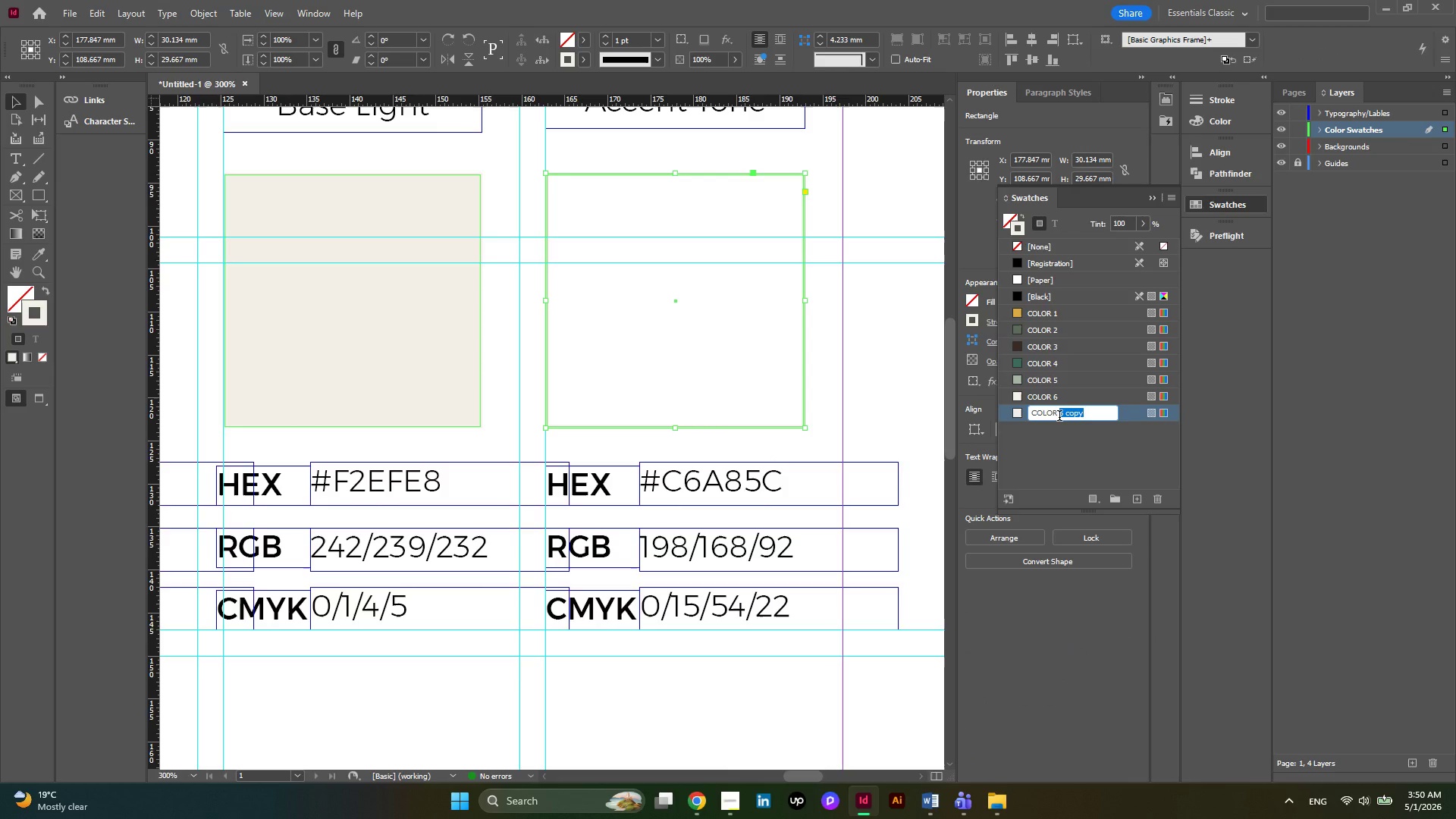 
key(Numpad7)
 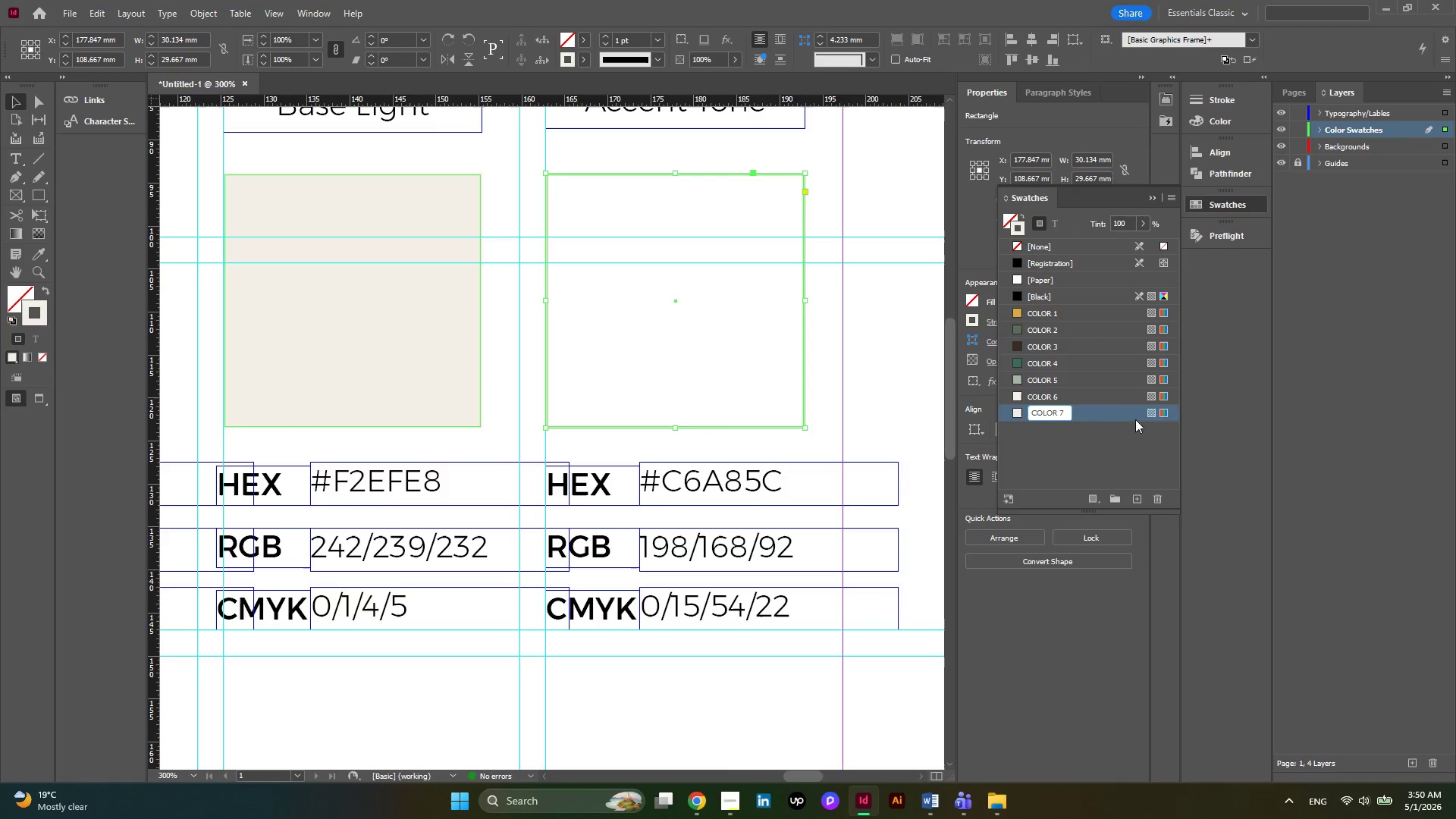 
left_click([1086, 453])
 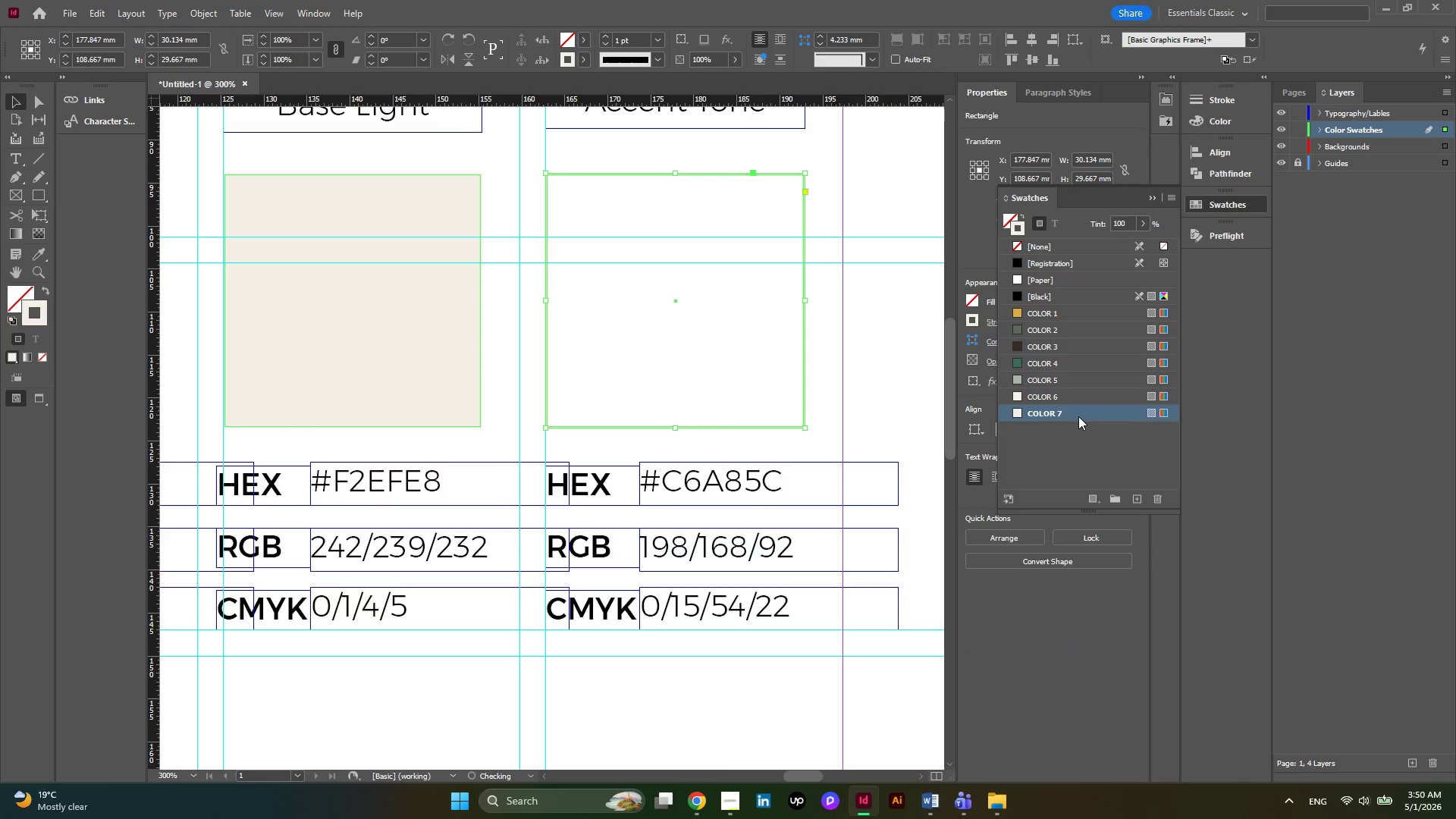 
double_click([1078, 416])
 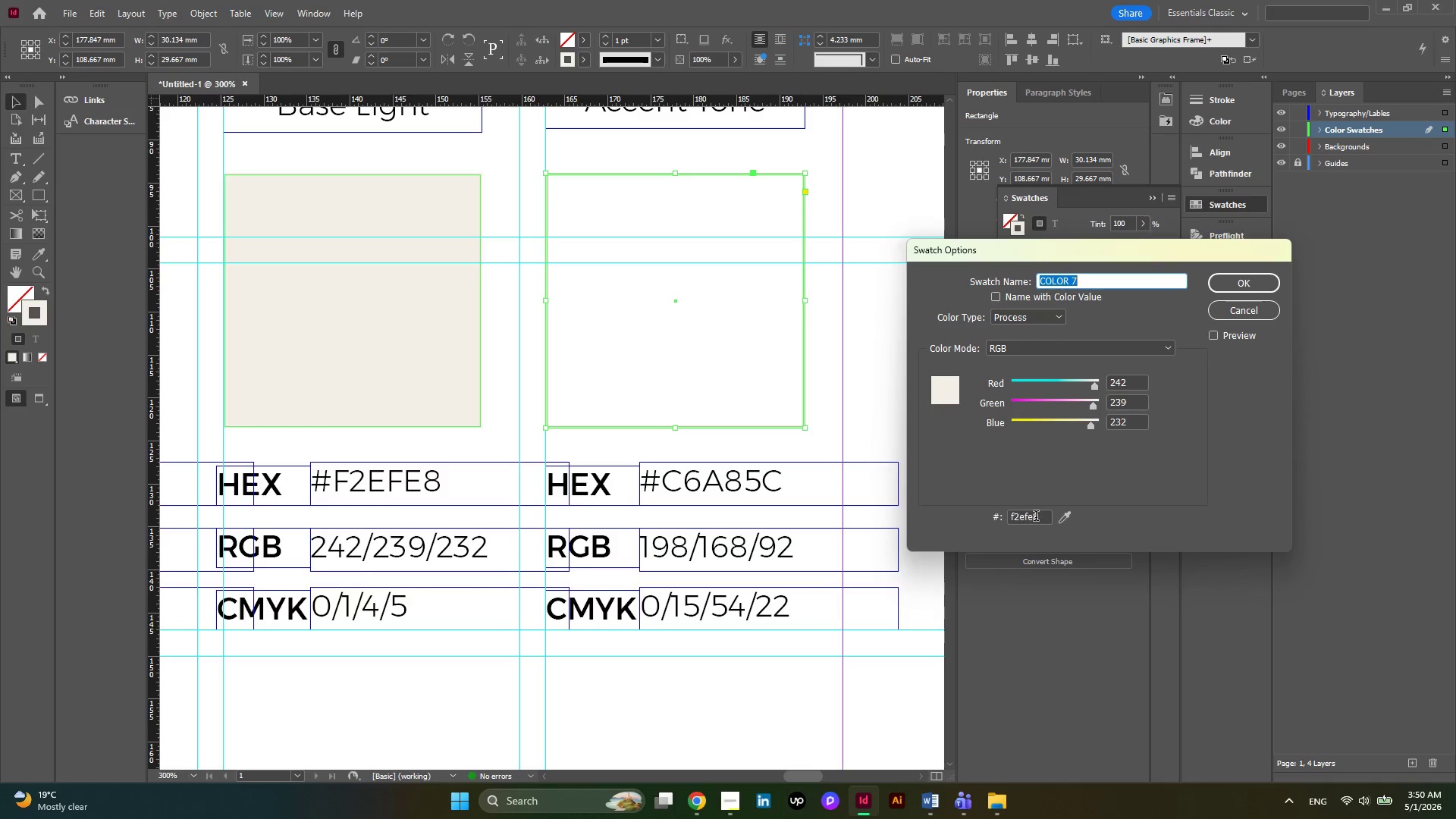 
left_click_drag(start_coordinate=[1040, 518], to_coordinate=[1005, 522])
 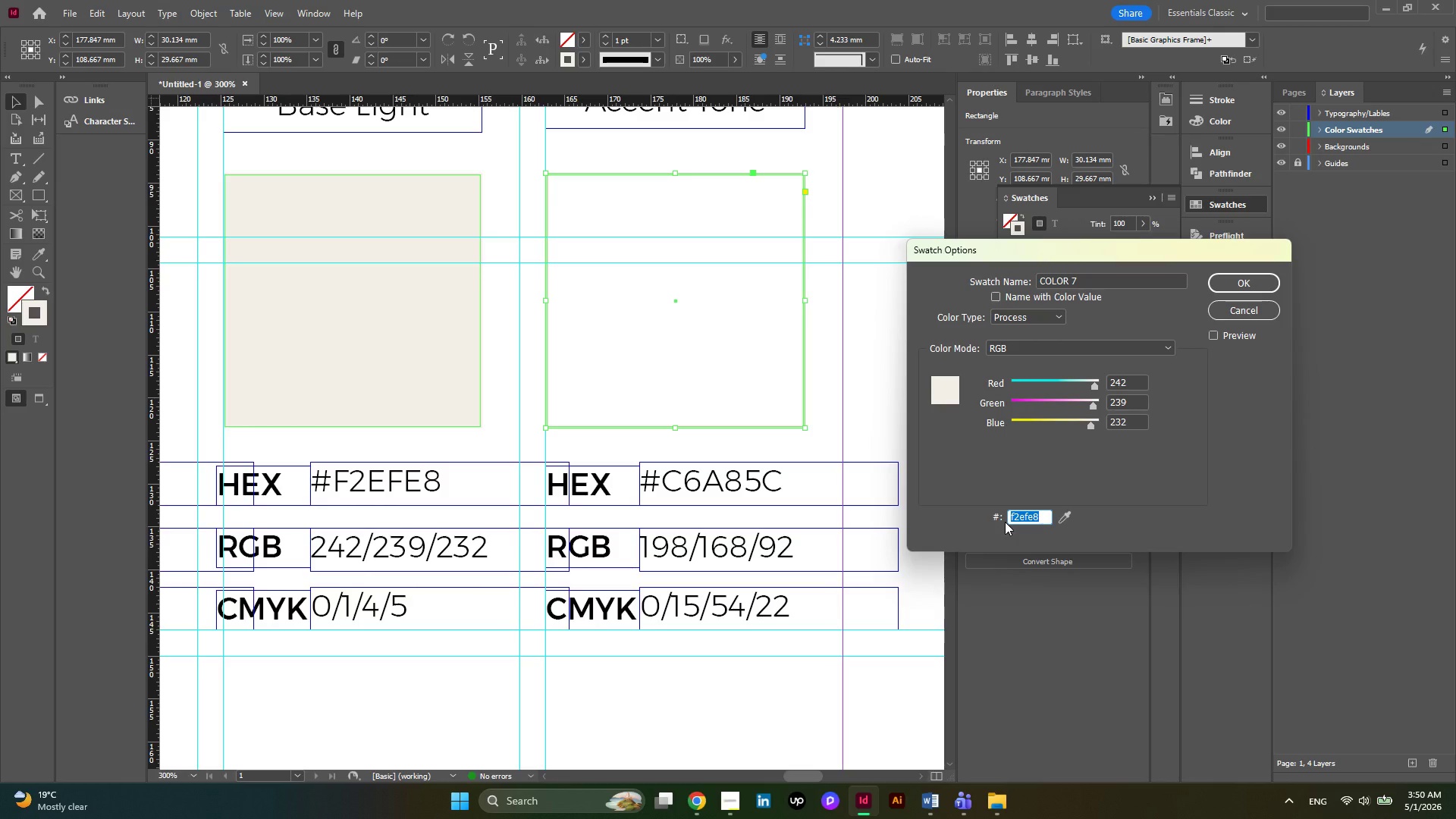 
key(Control+V)
 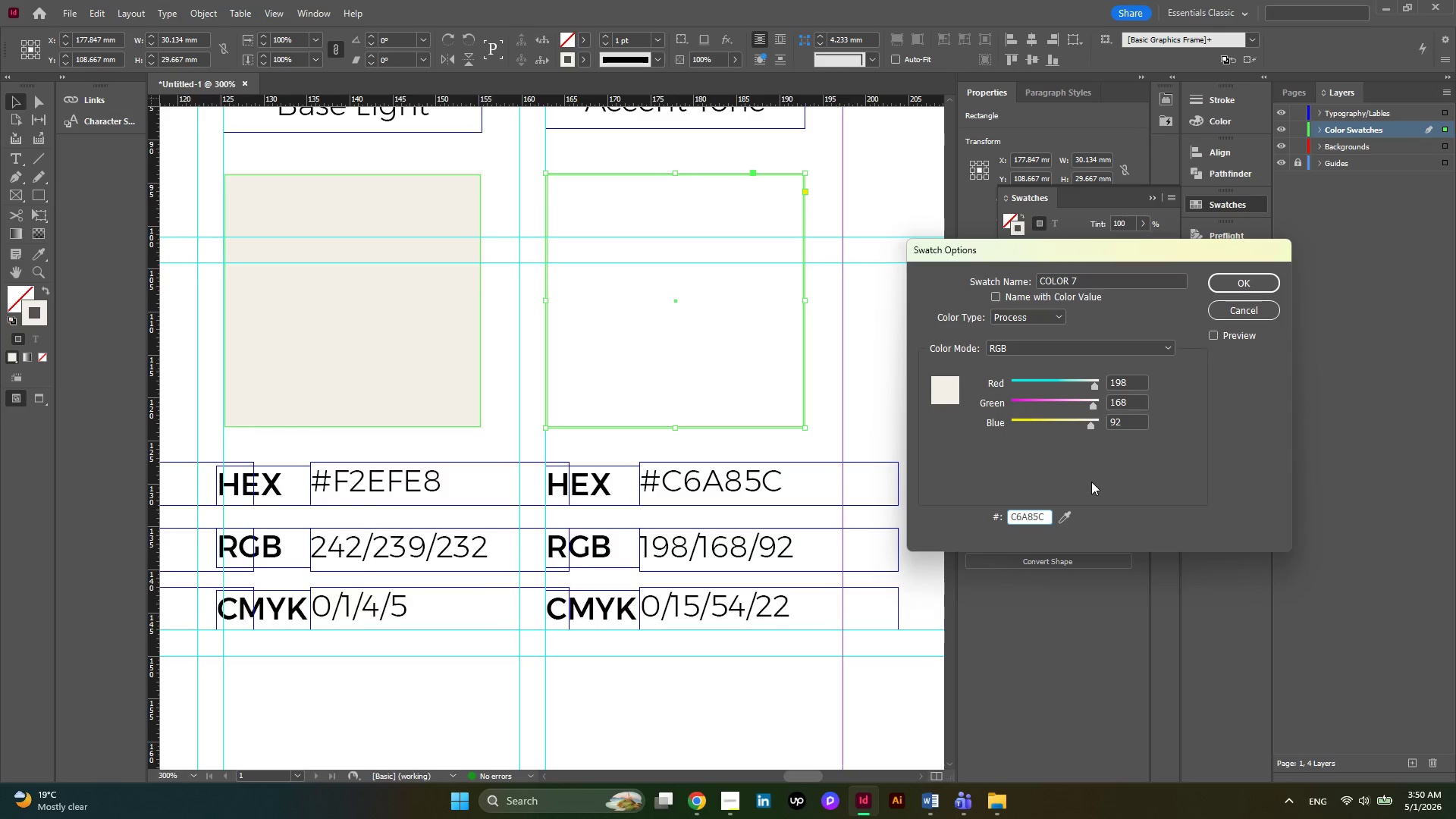 
wait(6.51)
 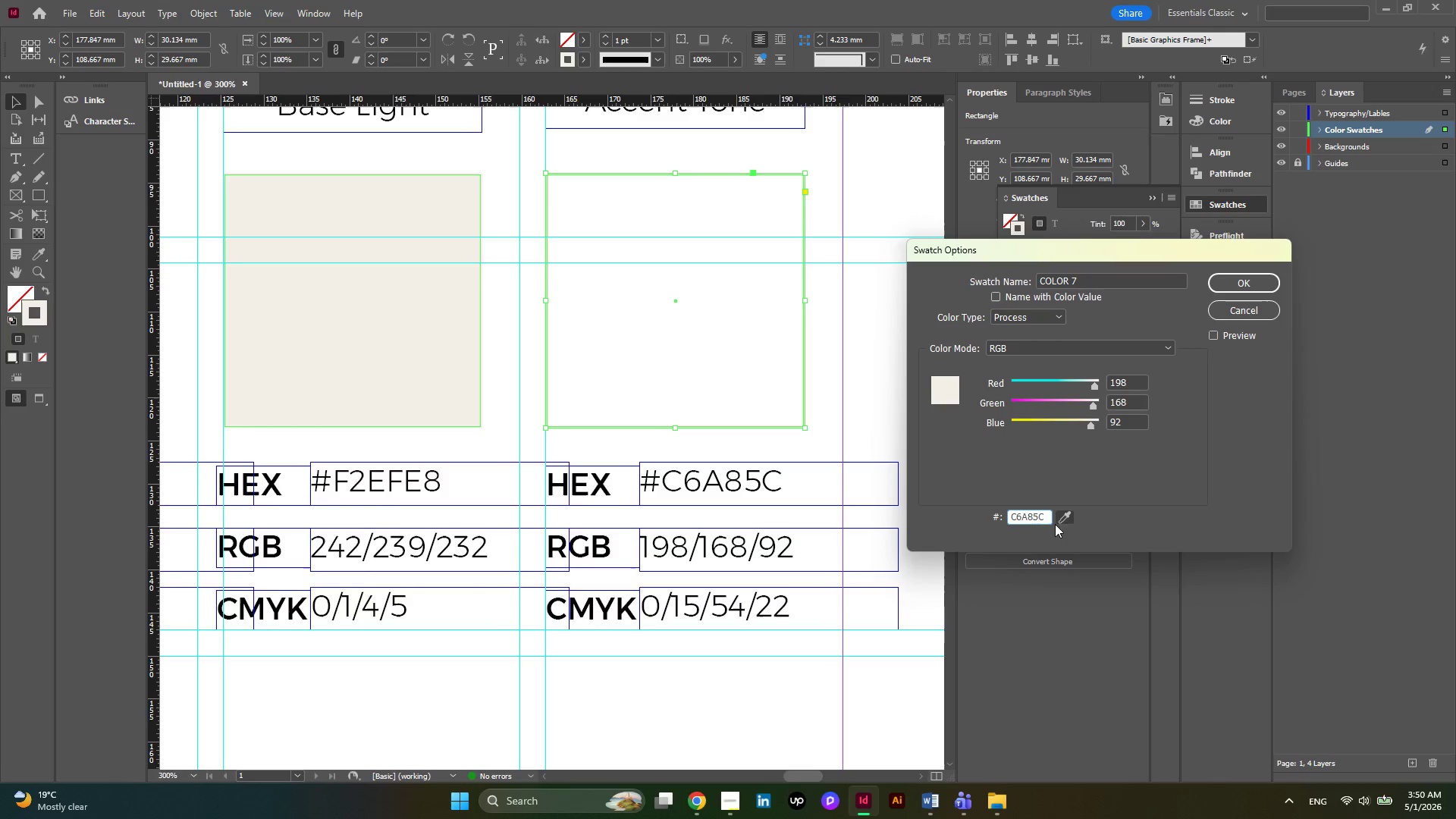 
key(Enter)
 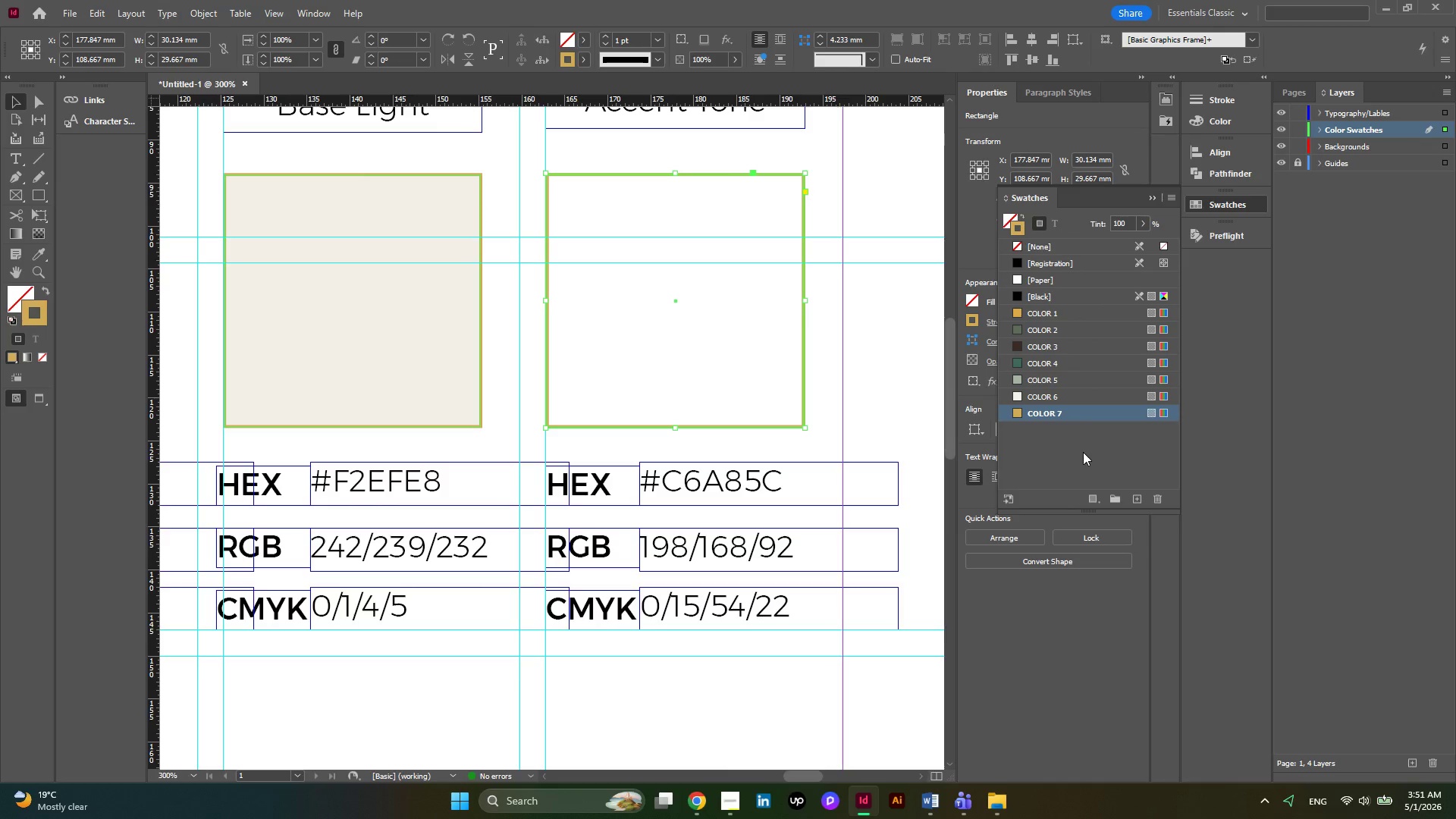 
left_click([1012, 213])
 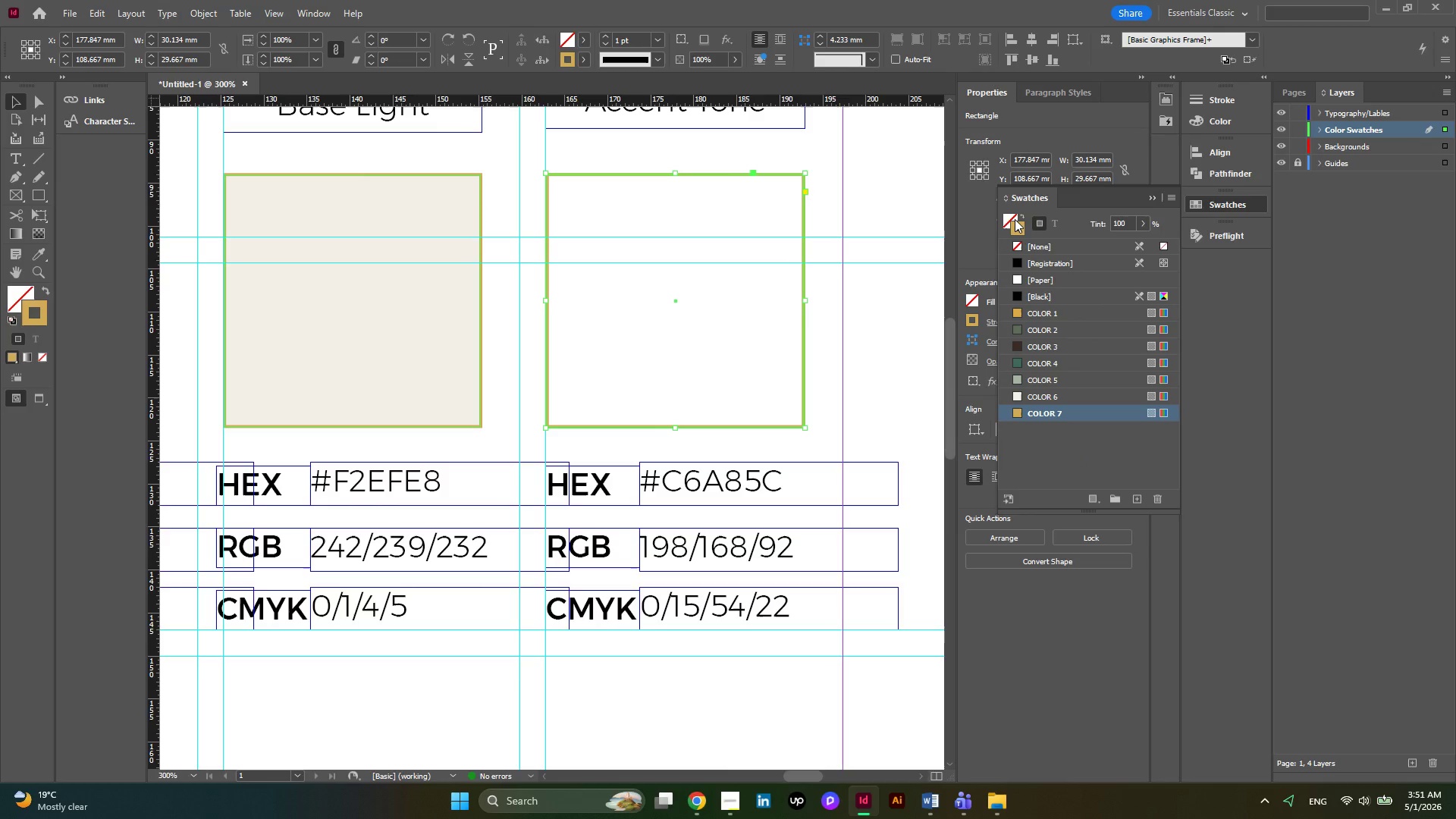 
left_click([1015, 219])
 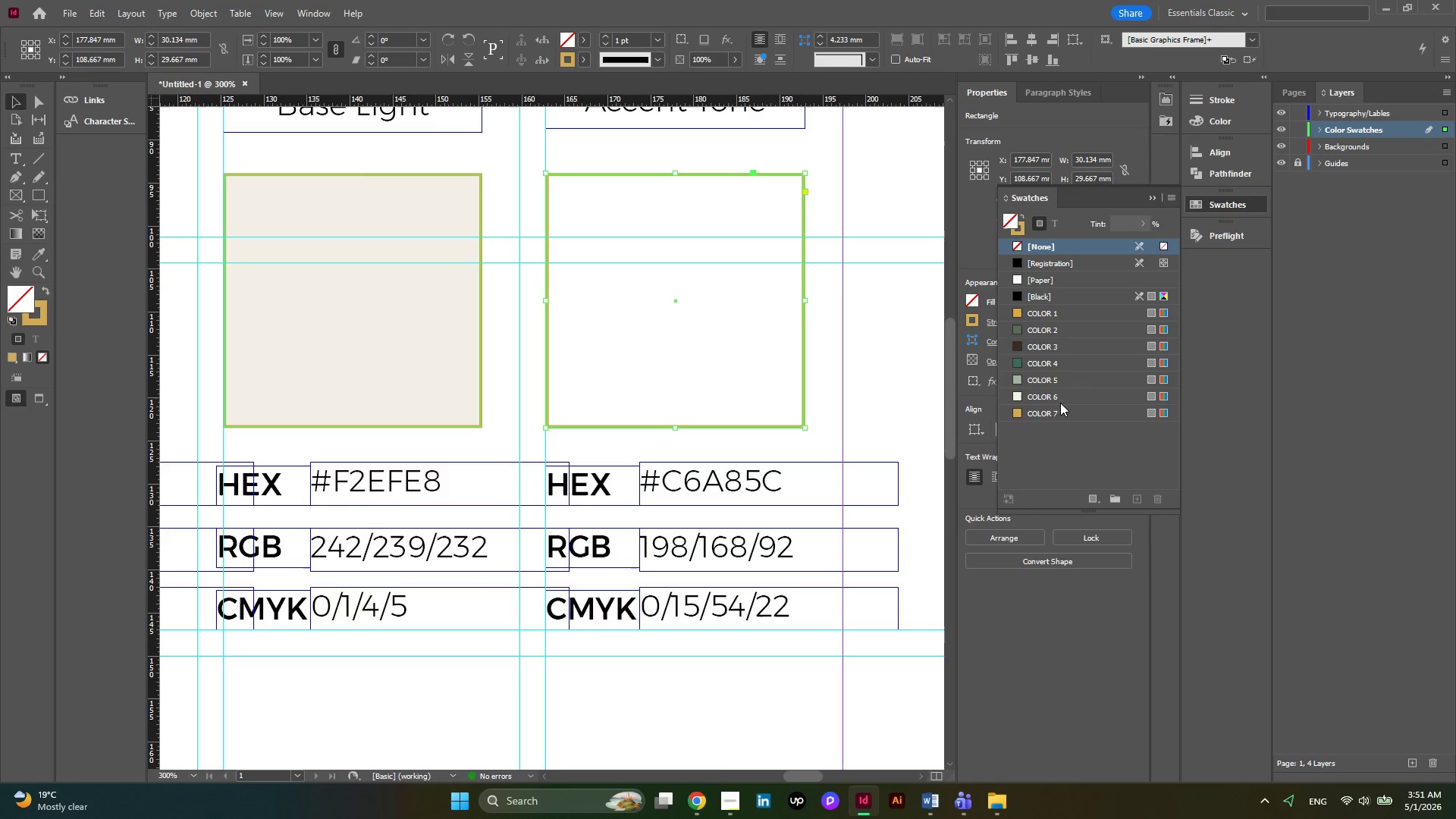 
left_click([1060, 408])
 